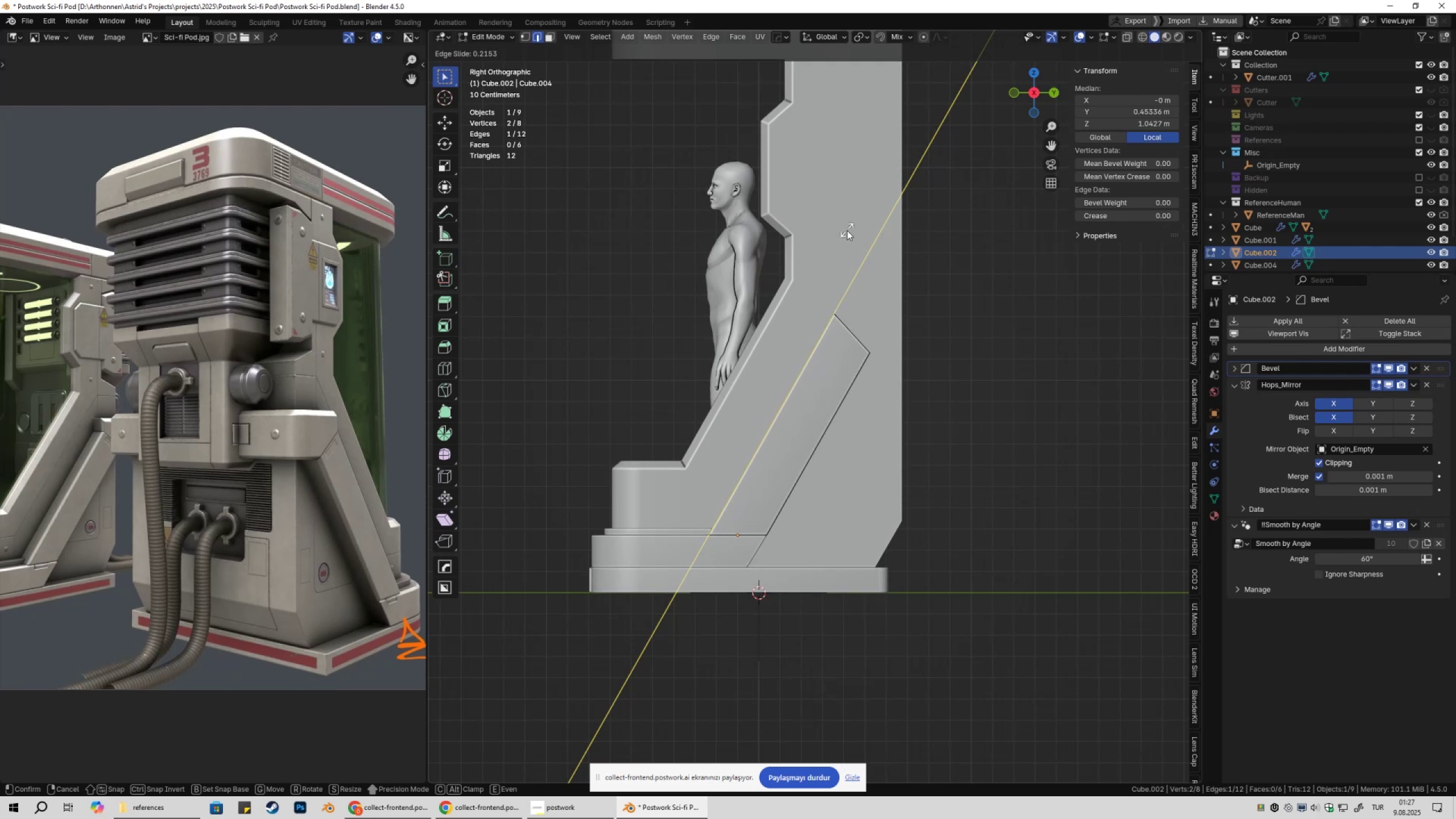 
hold_key(key=ShiftLeft, duration=1.51)
 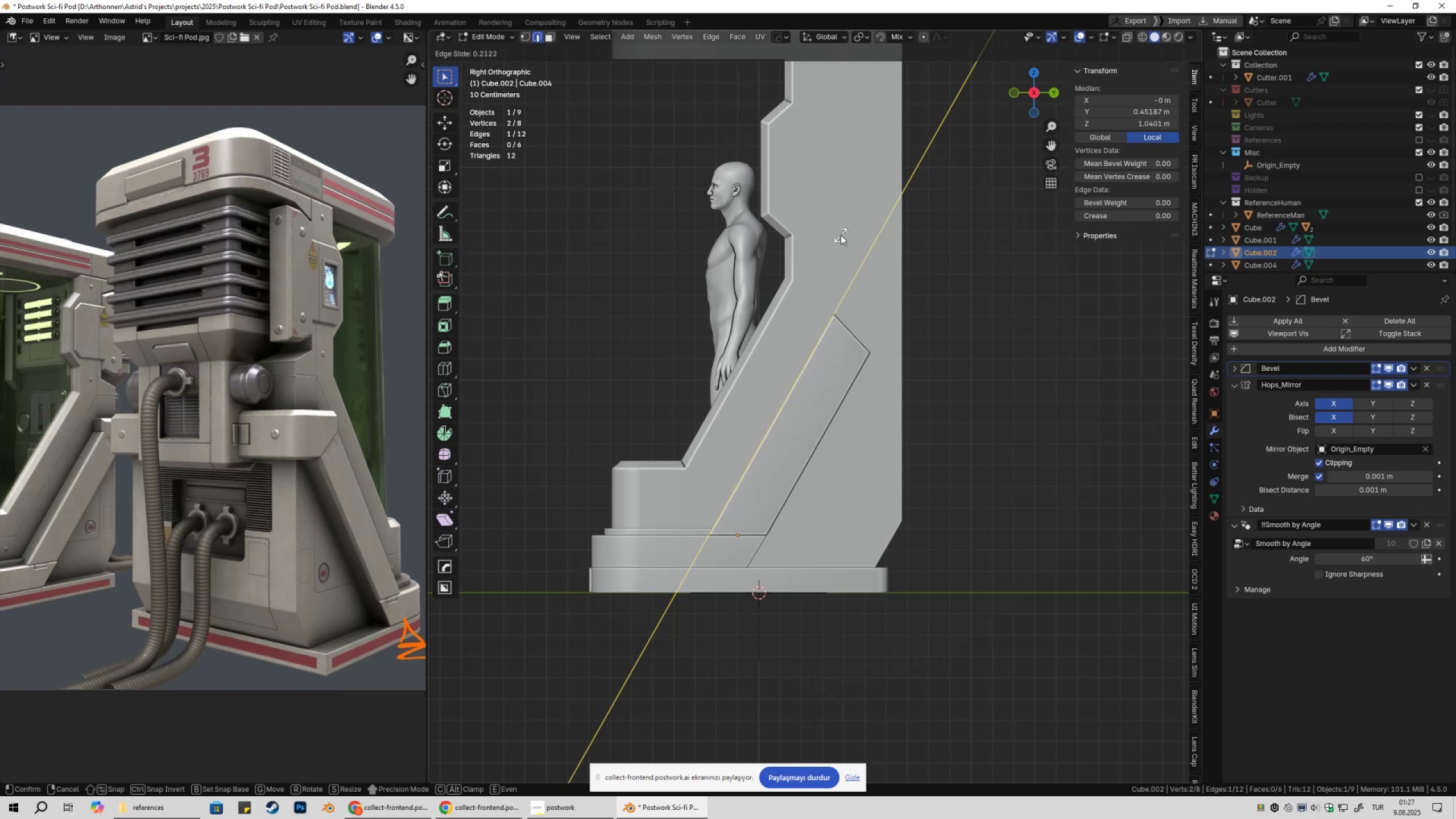 
hold_key(key=ShiftLeft, duration=1.09)
left_click([841, 235])
 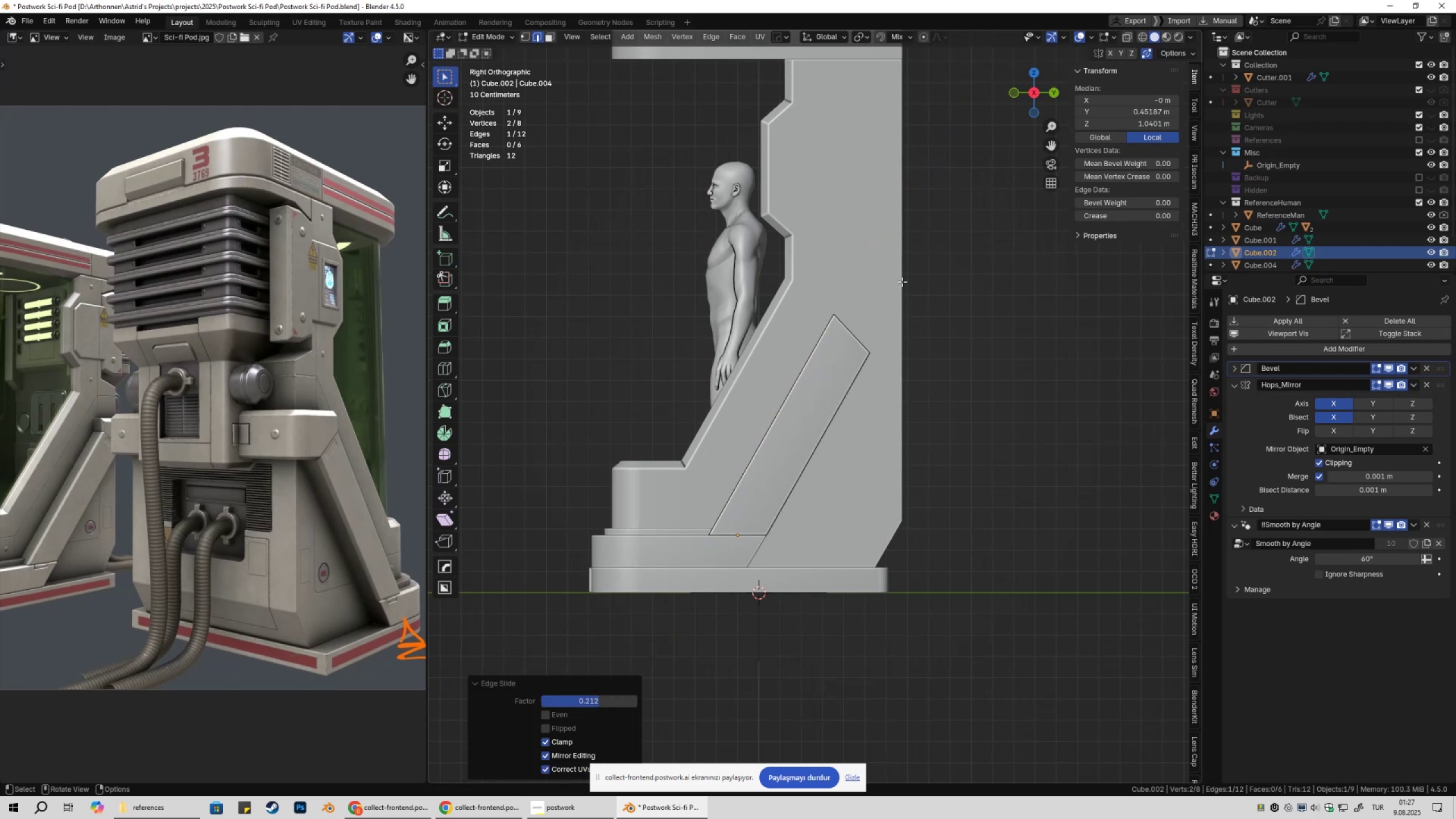 
key(Tab)
 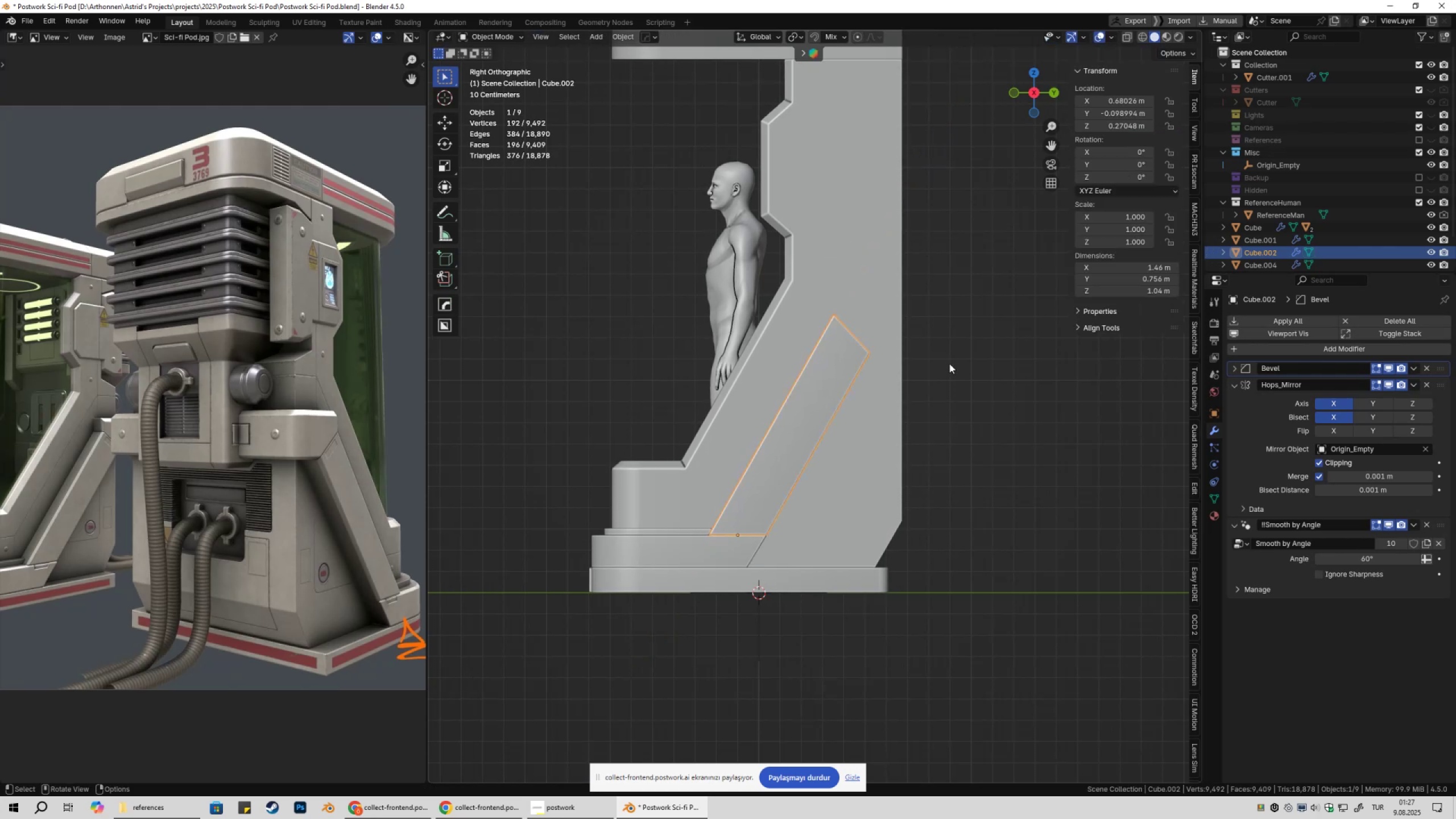 
scroll: coordinate [953, 386], scroll_direction: down, amount: 2.0
 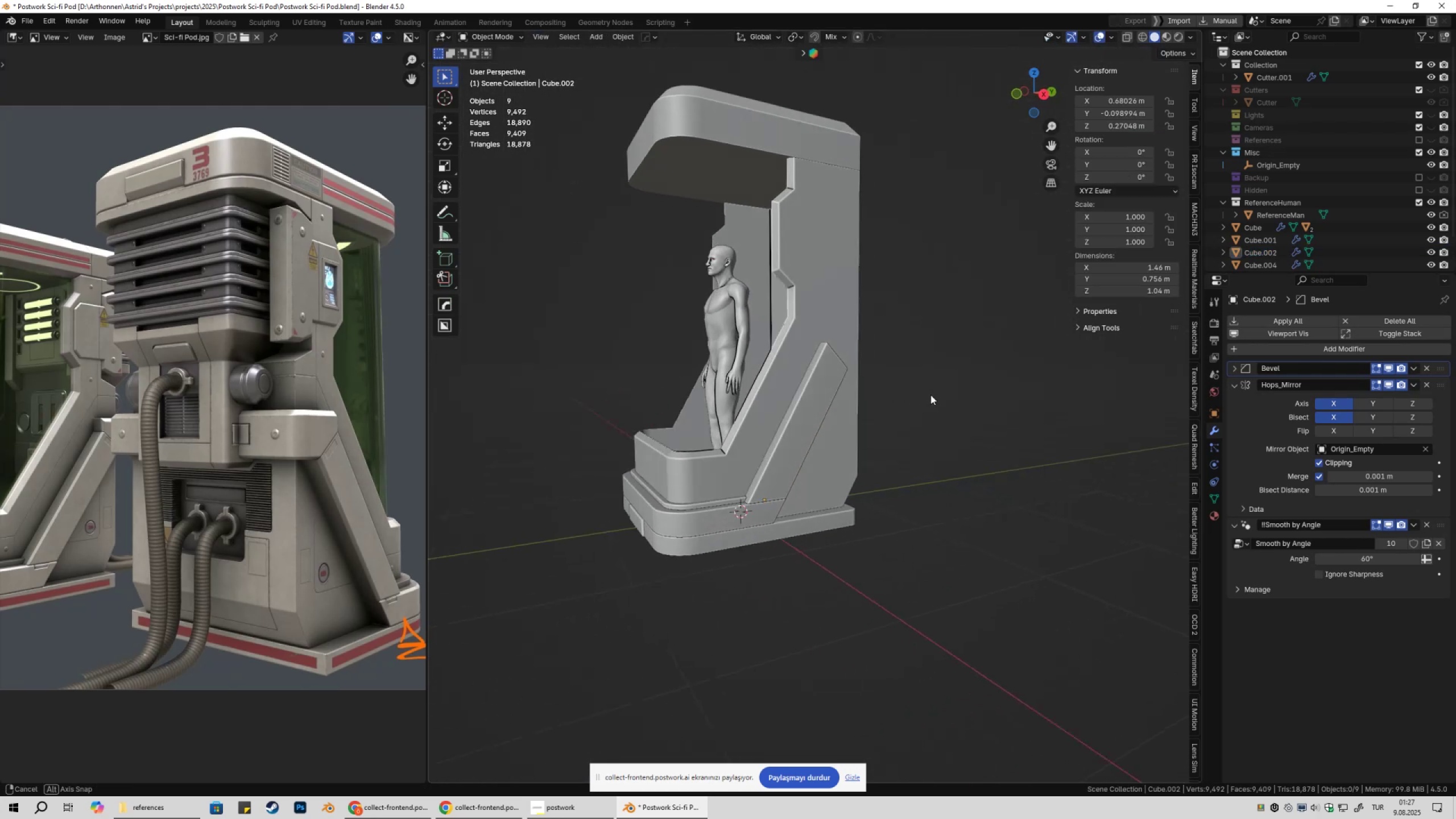 
hold_key(key=ShiftLeft, duration=0.34)
 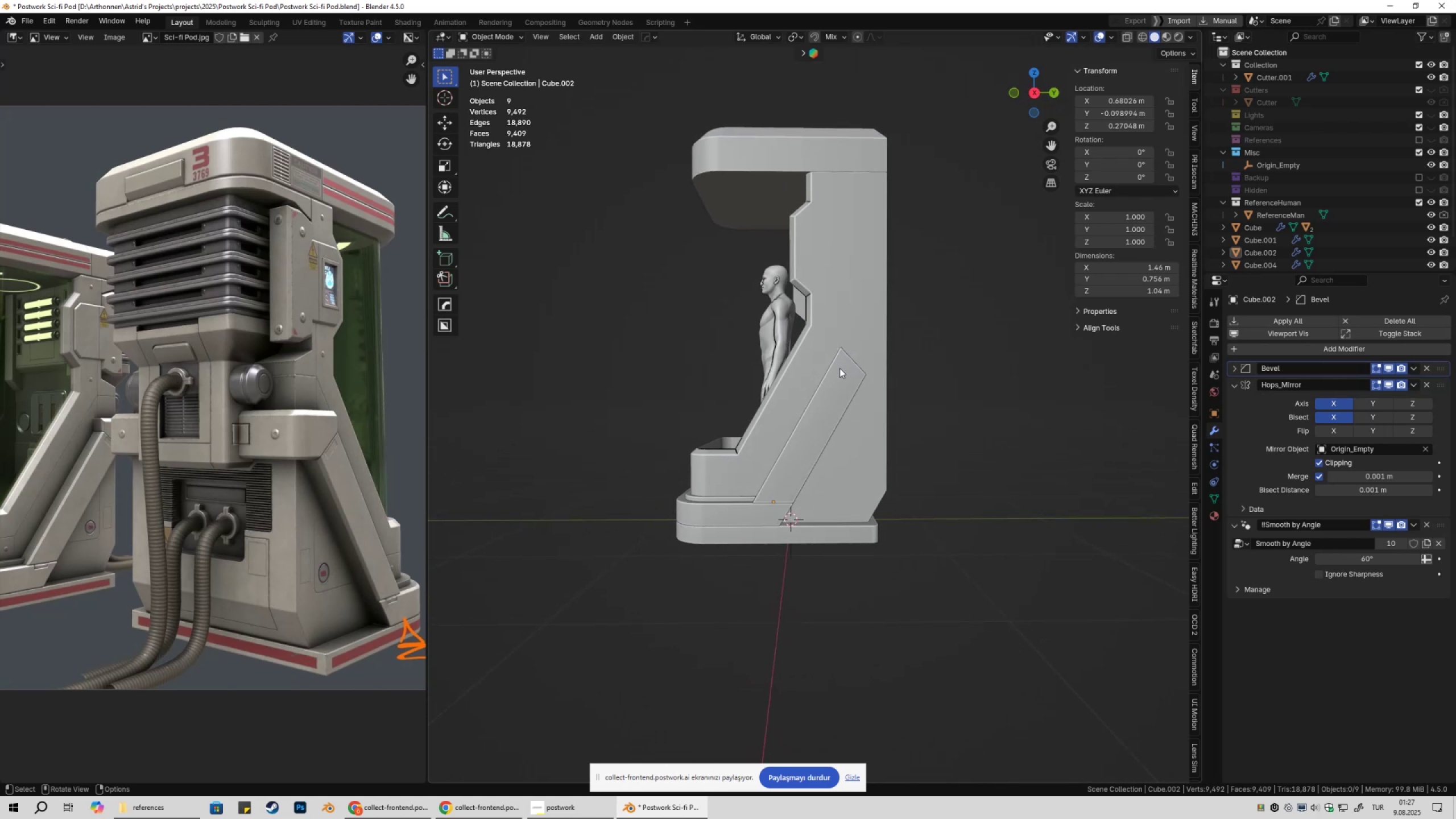 
key(Tab)
type(gg)
key(Escape)
type(3gg)
 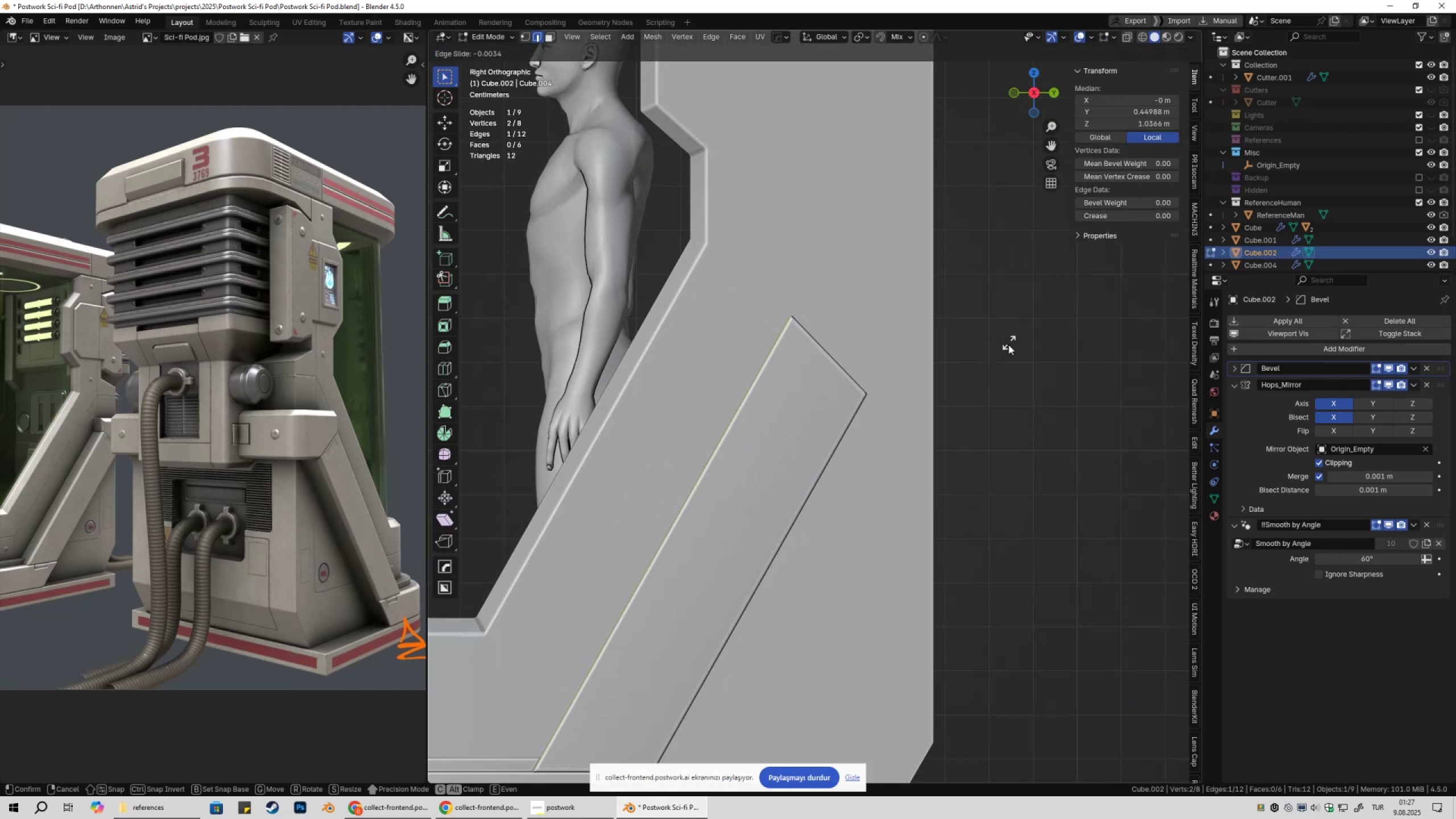 
scroll: coordinate [966, 360], scroll_direction: up, amount: 6.0
 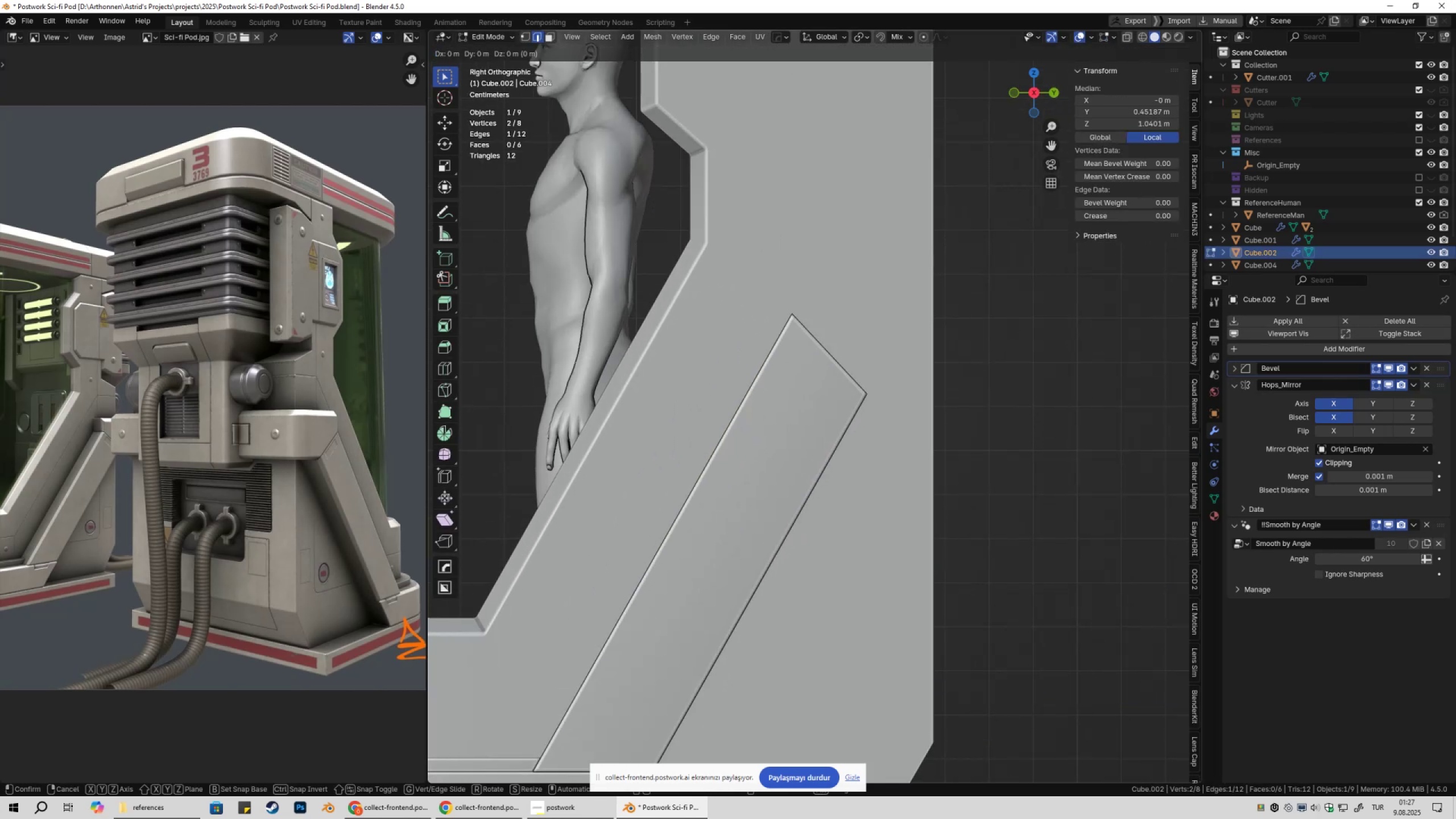 
hold_key(key=ShiftLeft, duration=1.53)
 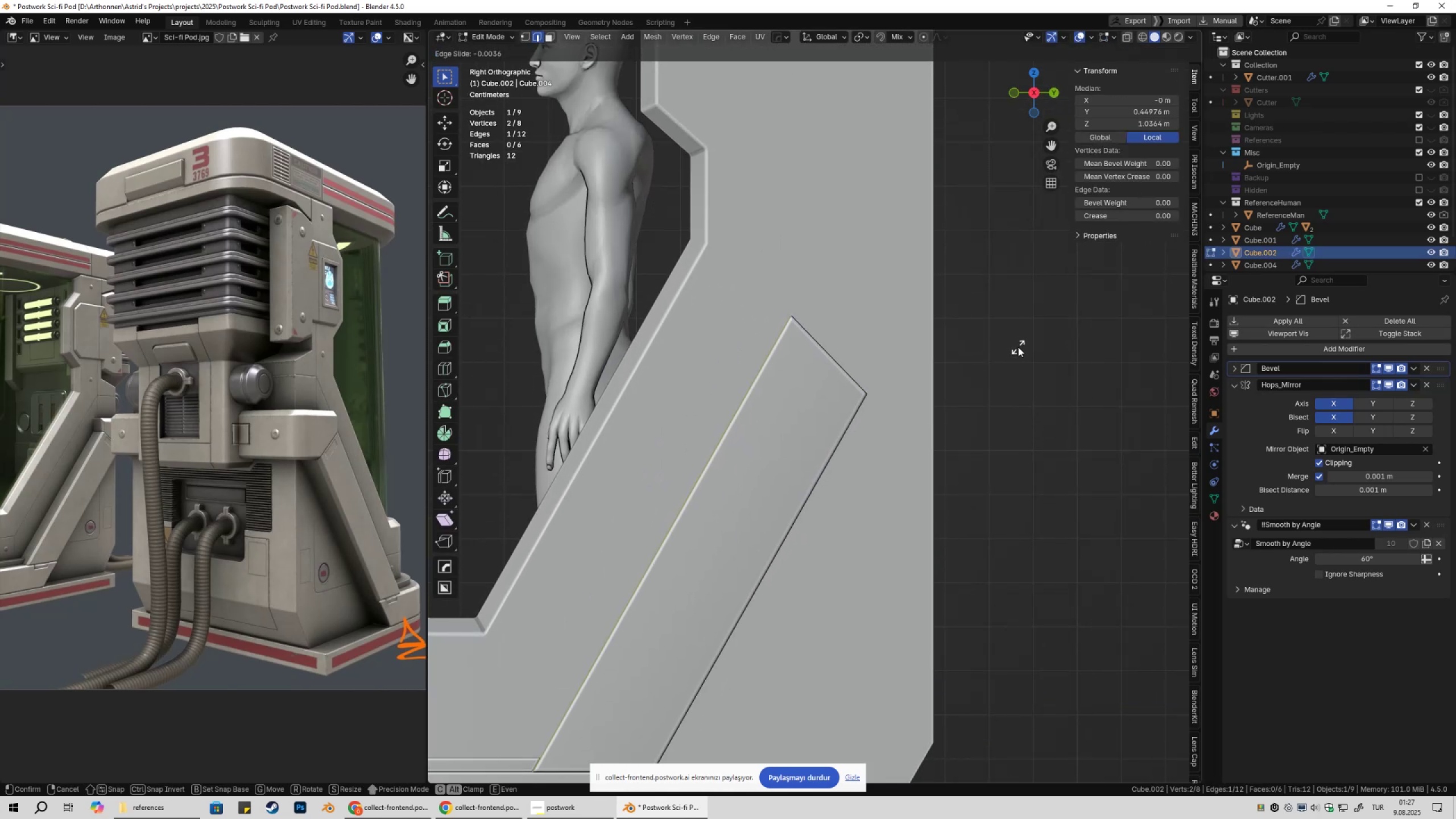 
hold_key(key=ShiftLeft, duration=1.52)
 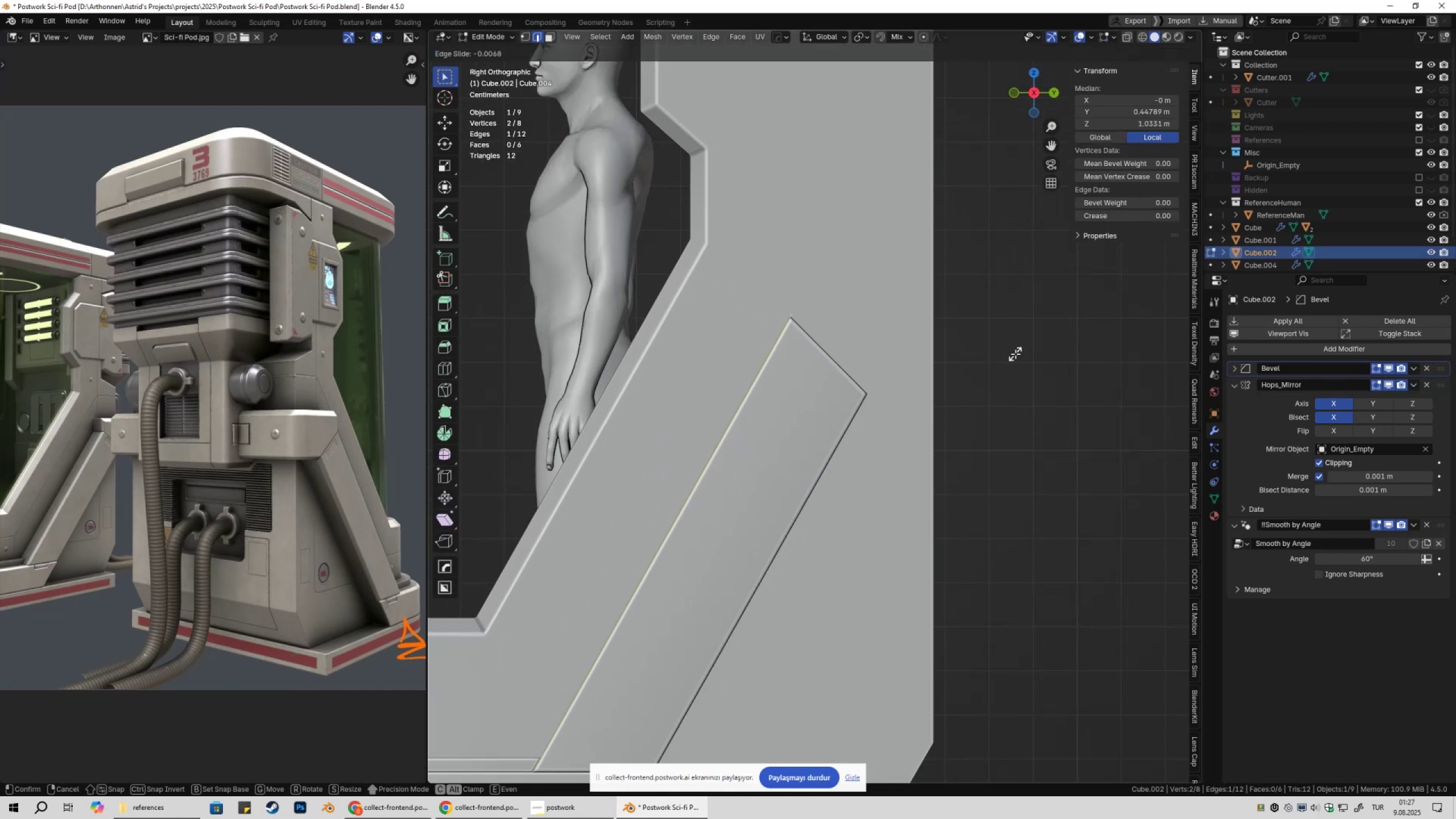 
hold_key(key=ShiftLeft, duration=0.59)
left_click([1015, 354])
 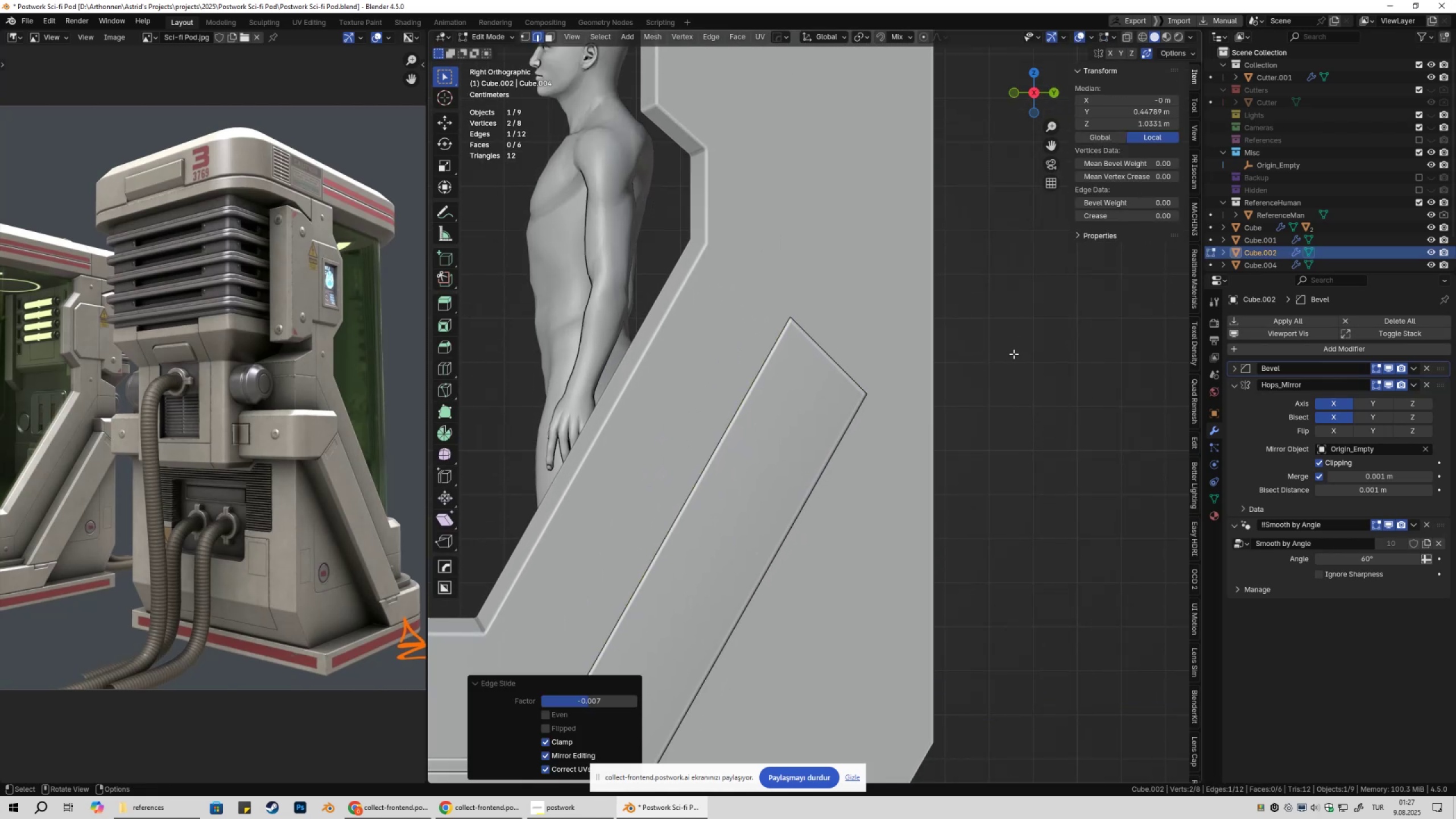 
scroll: coordinate [940, 377], scroll_direction: down, amount: 9.0
 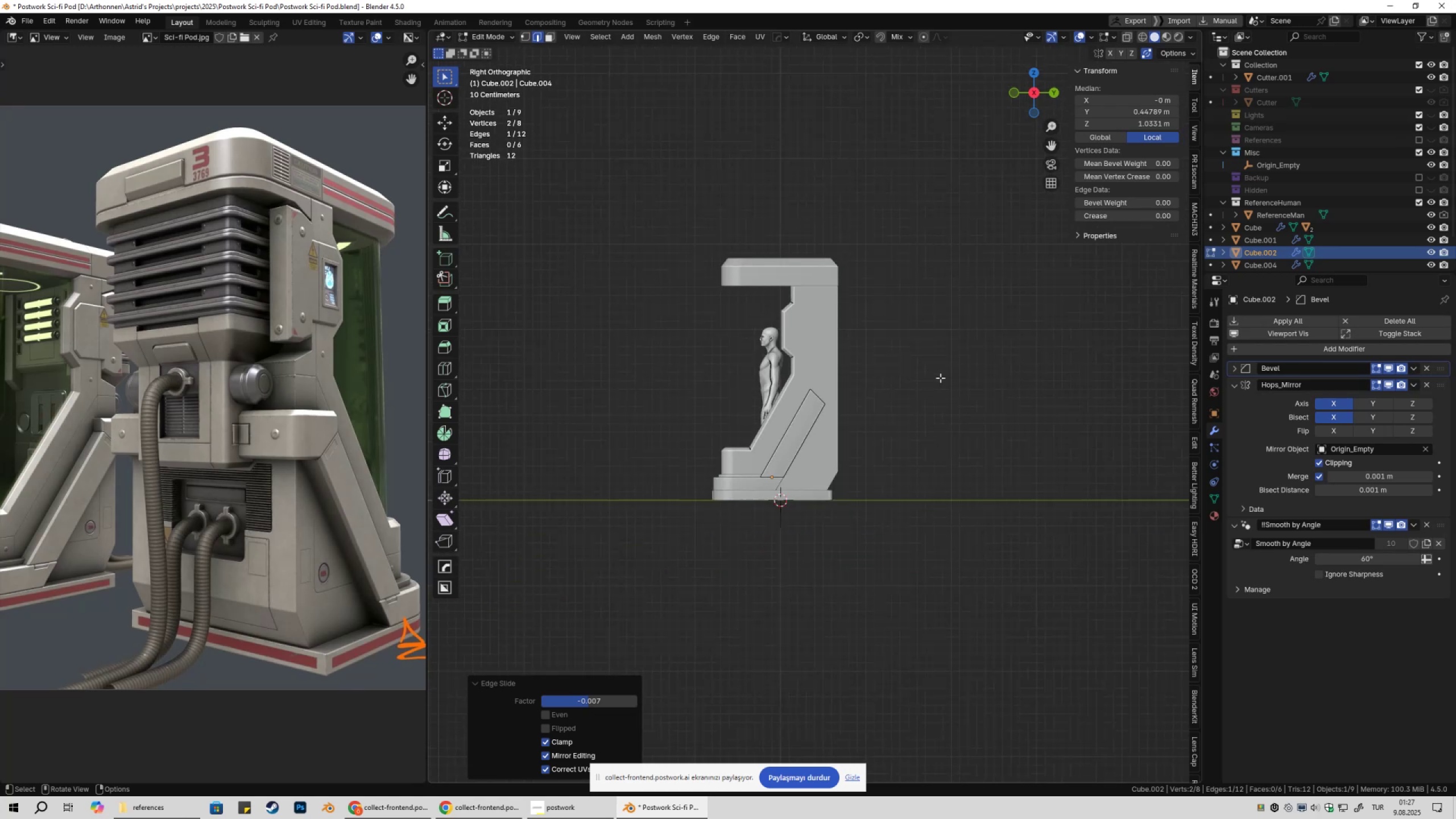 
key(Tab)
 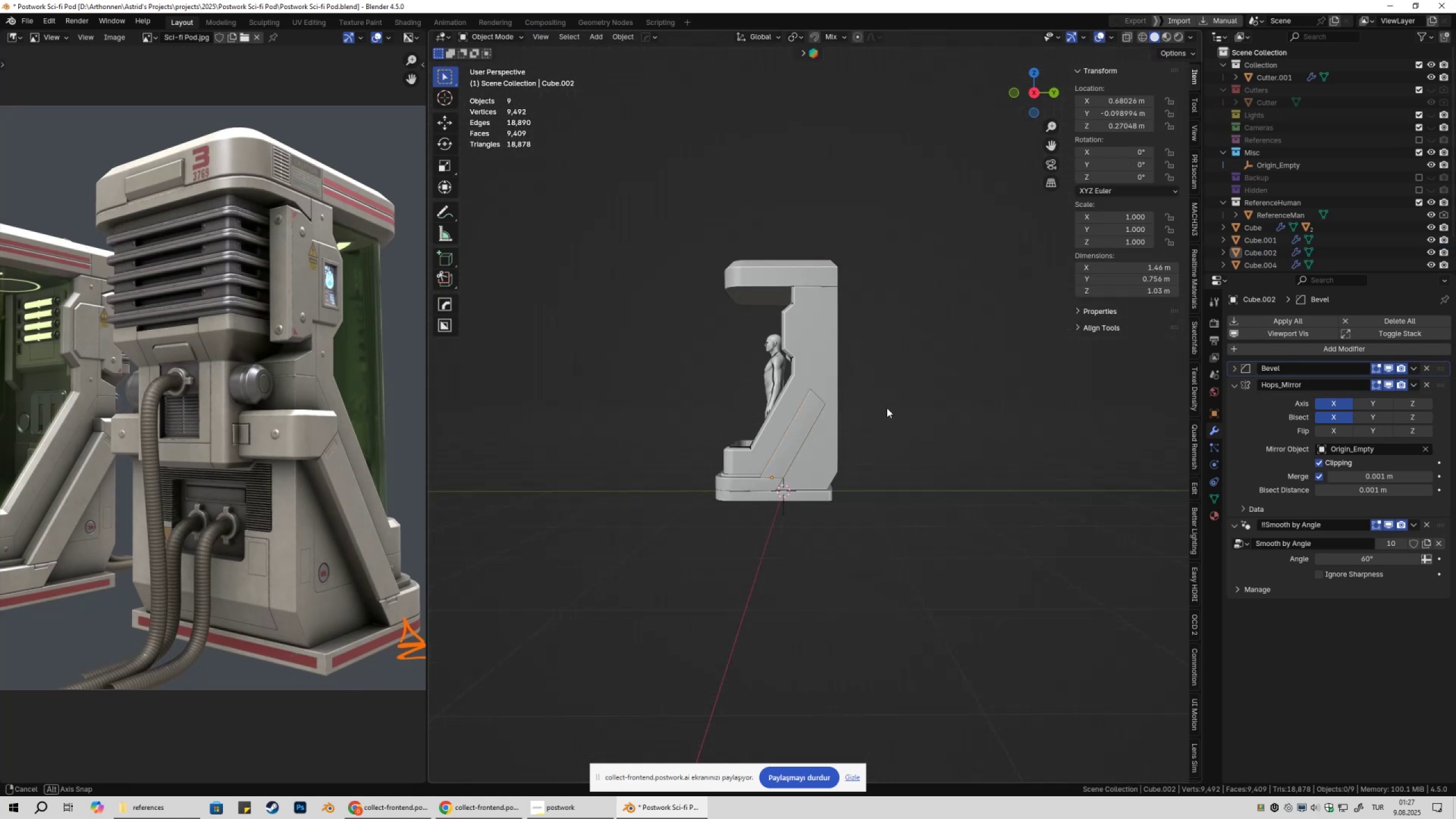 
key(Control+ControlLeft)
 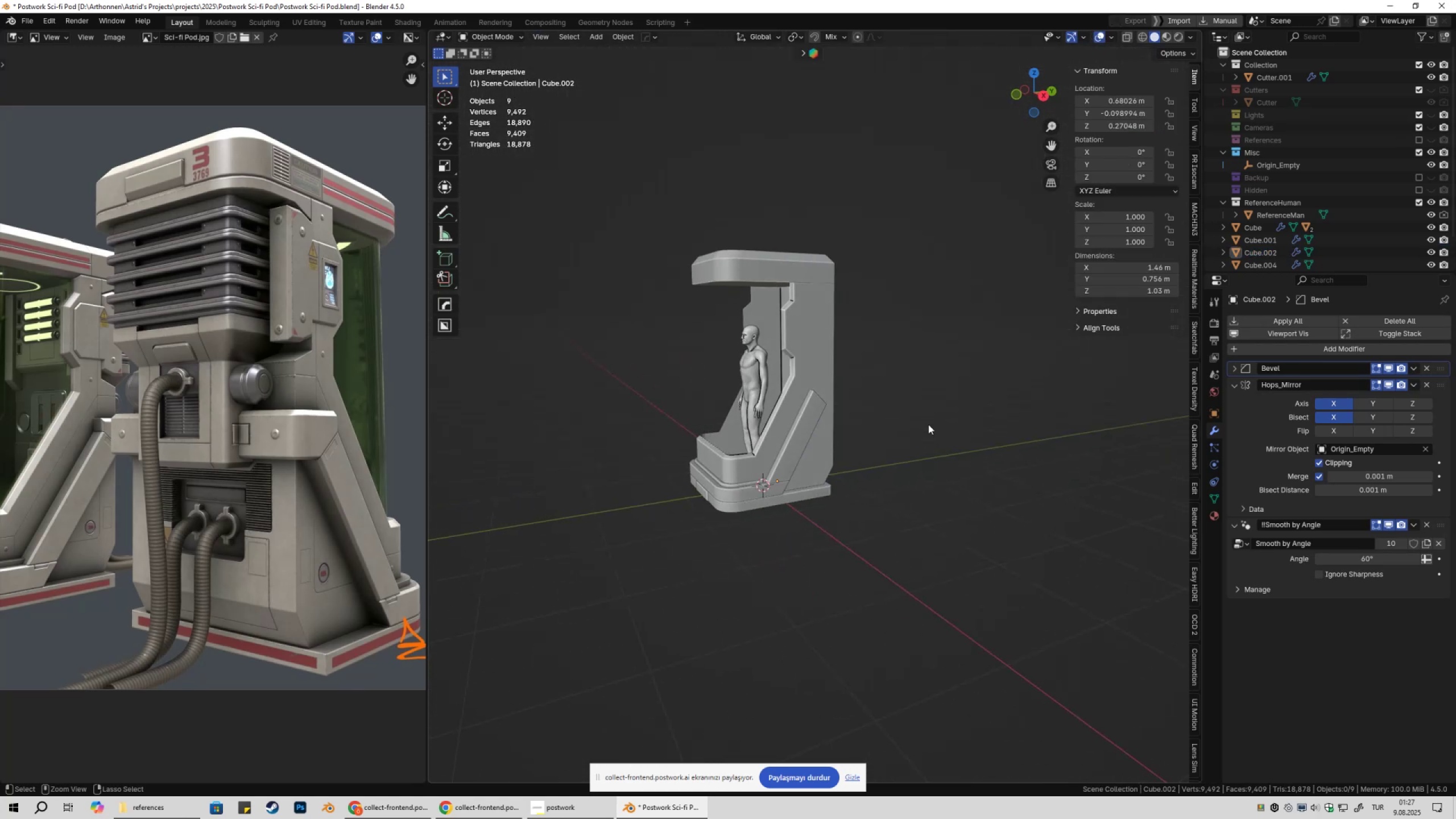 
key(Control+S)
 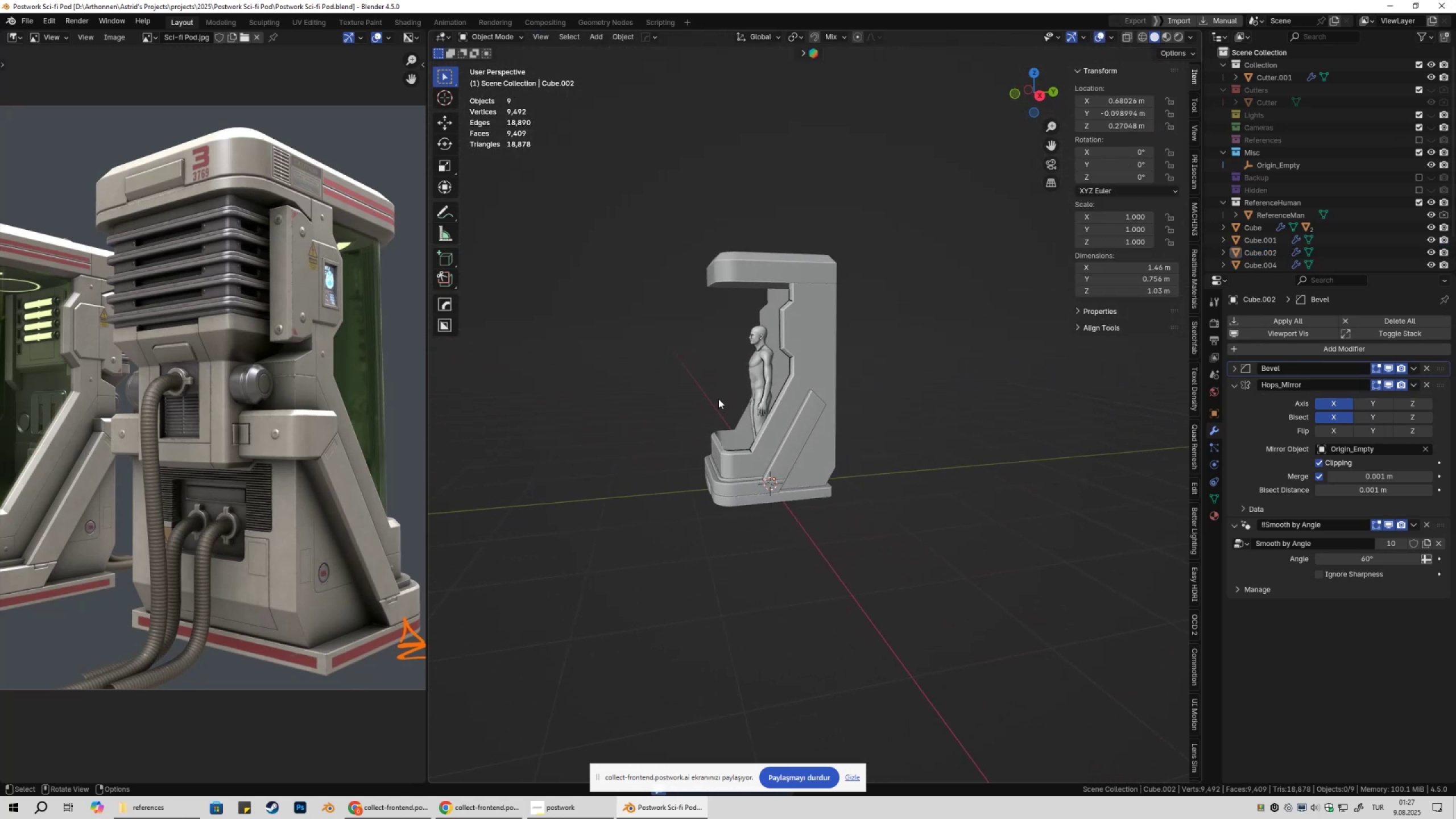 
wait(5.53)
 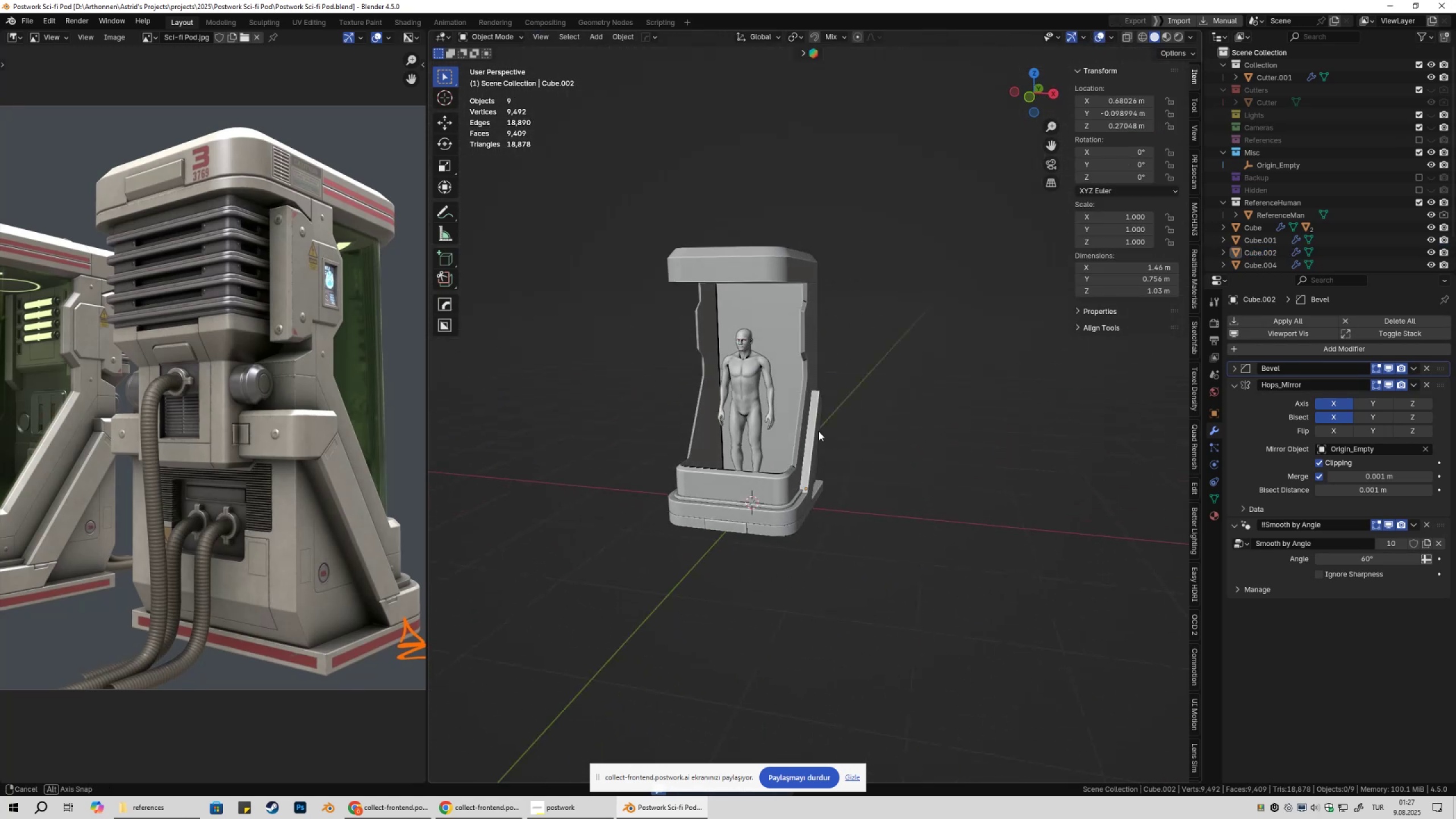 
scroll: coordinate [187, 450], scroll_direction: up, amount: 2.0
 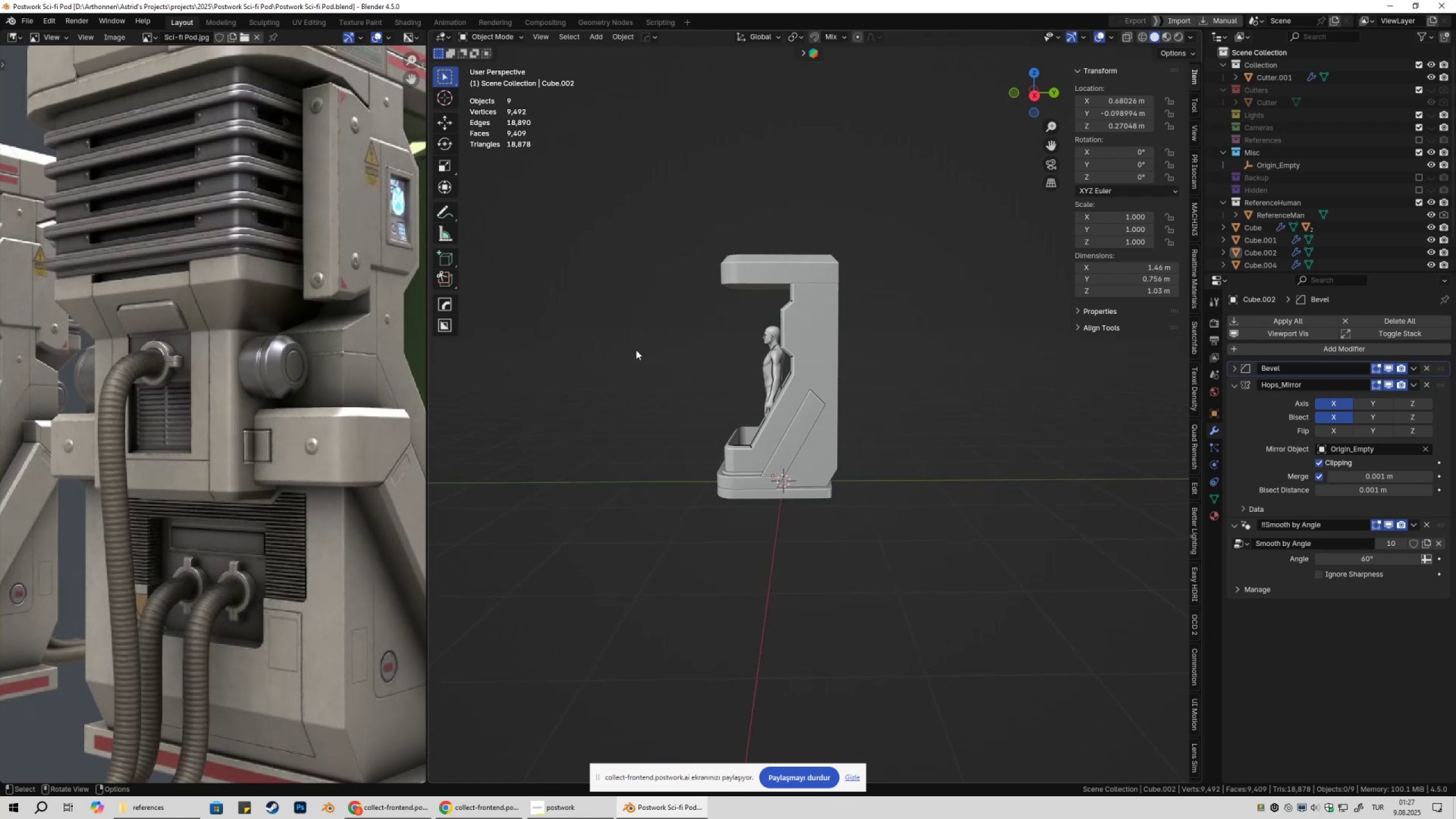 
wait(8.36)
 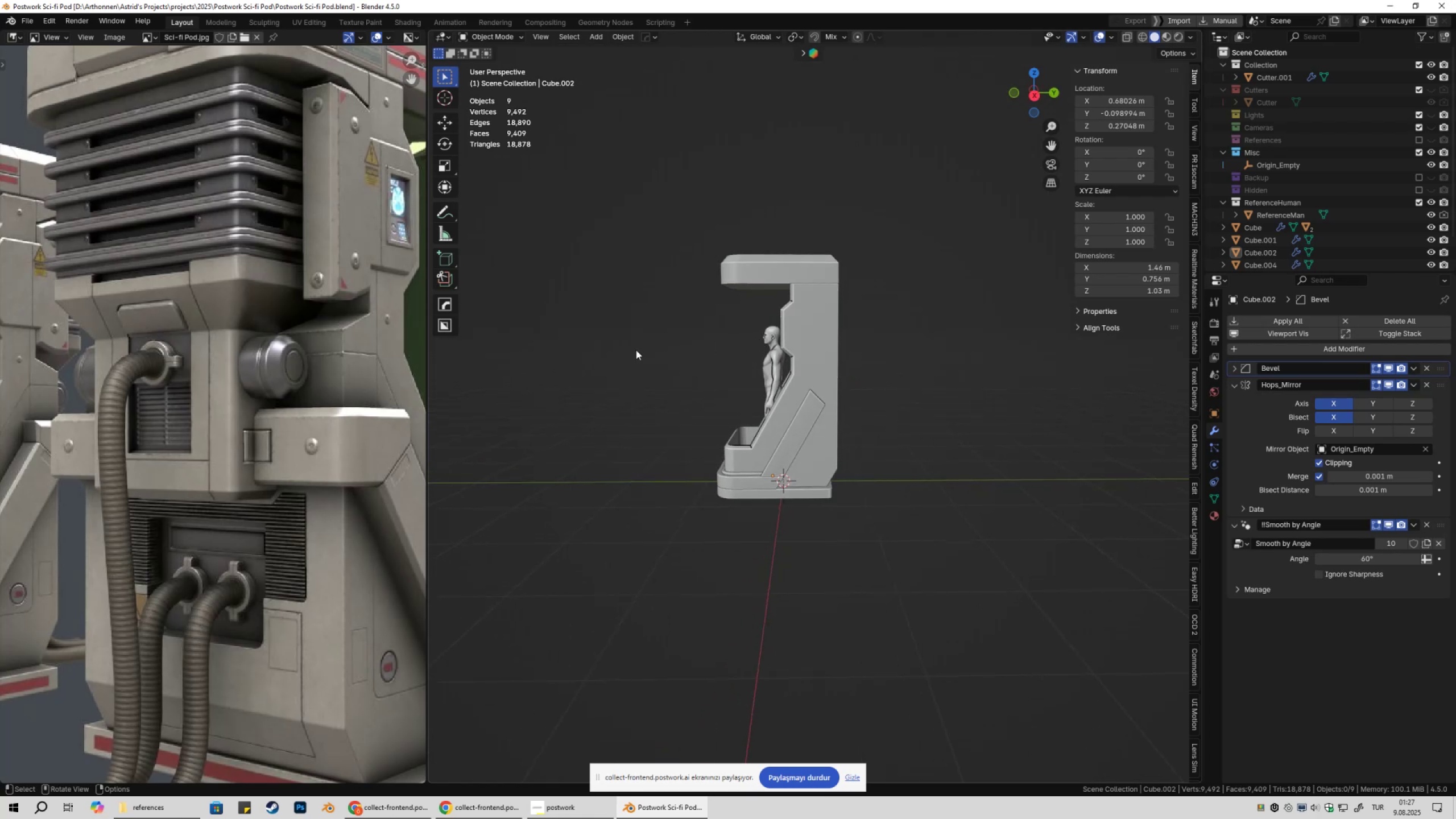 
left_click([874, 388])
 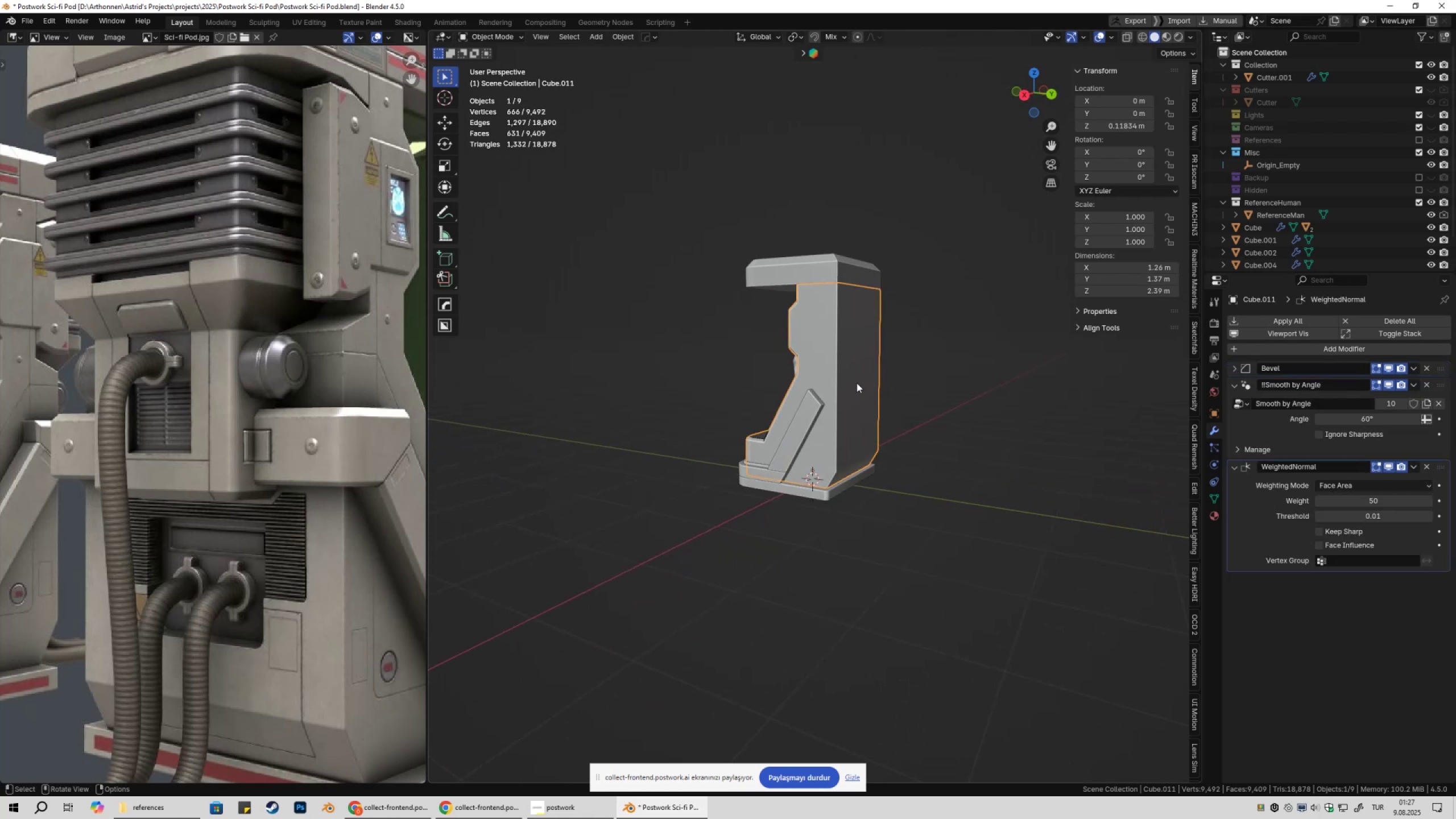 
hold_key(key=ShiftLeft, duration=0.81)
 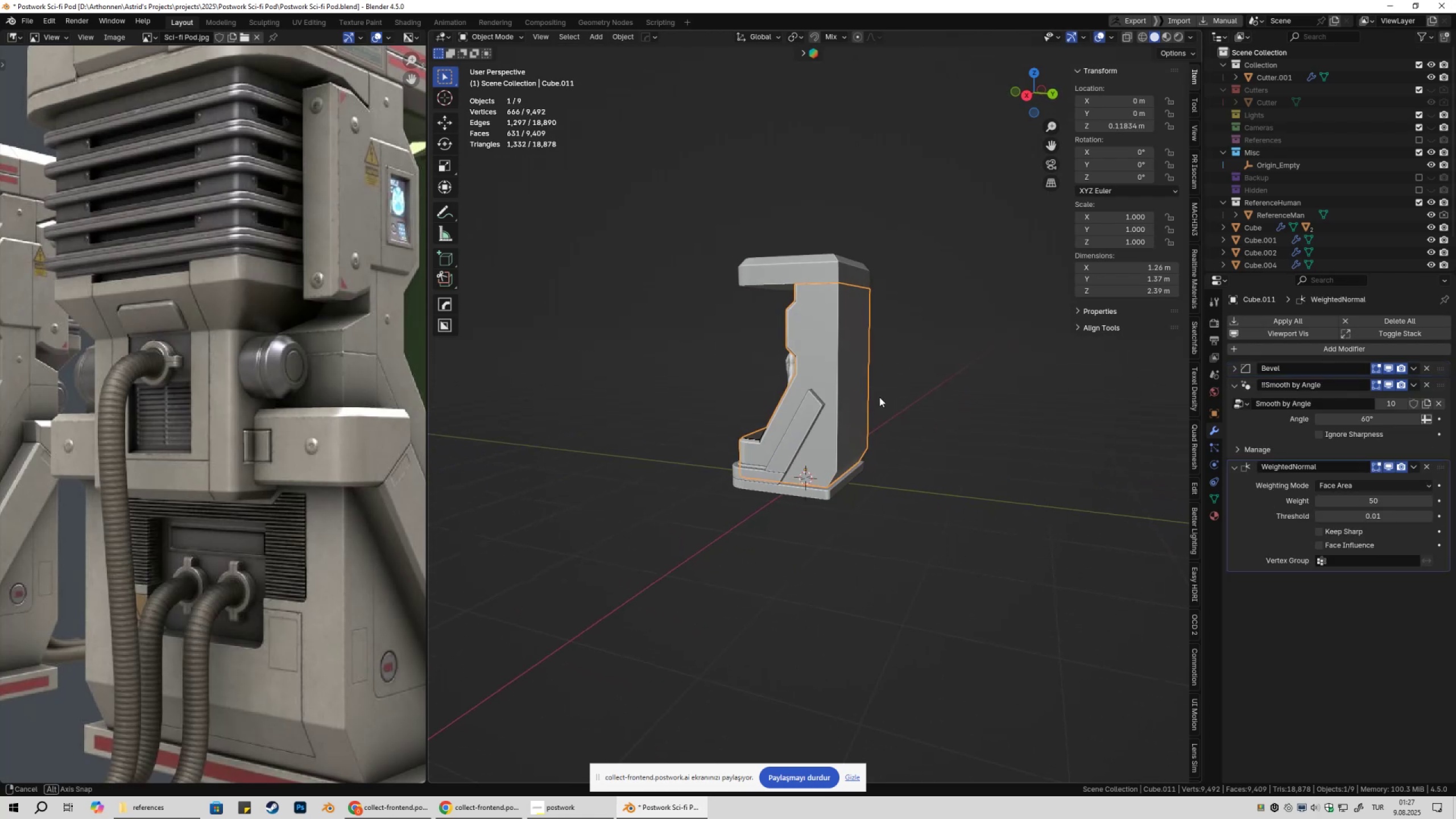 
hold_key(key=S, duration=0.77)
 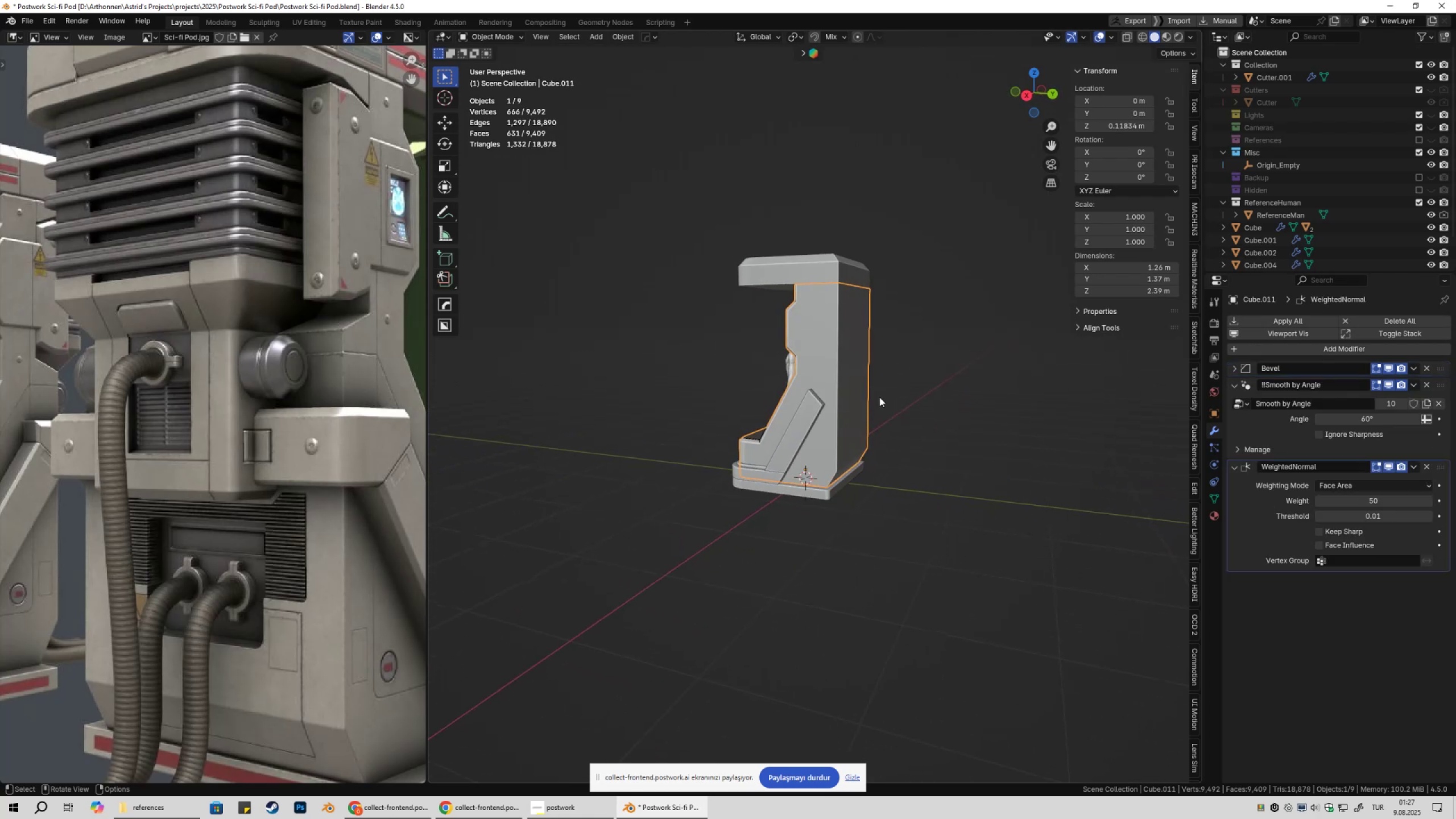 
key(Shift+ShiftLeft)
 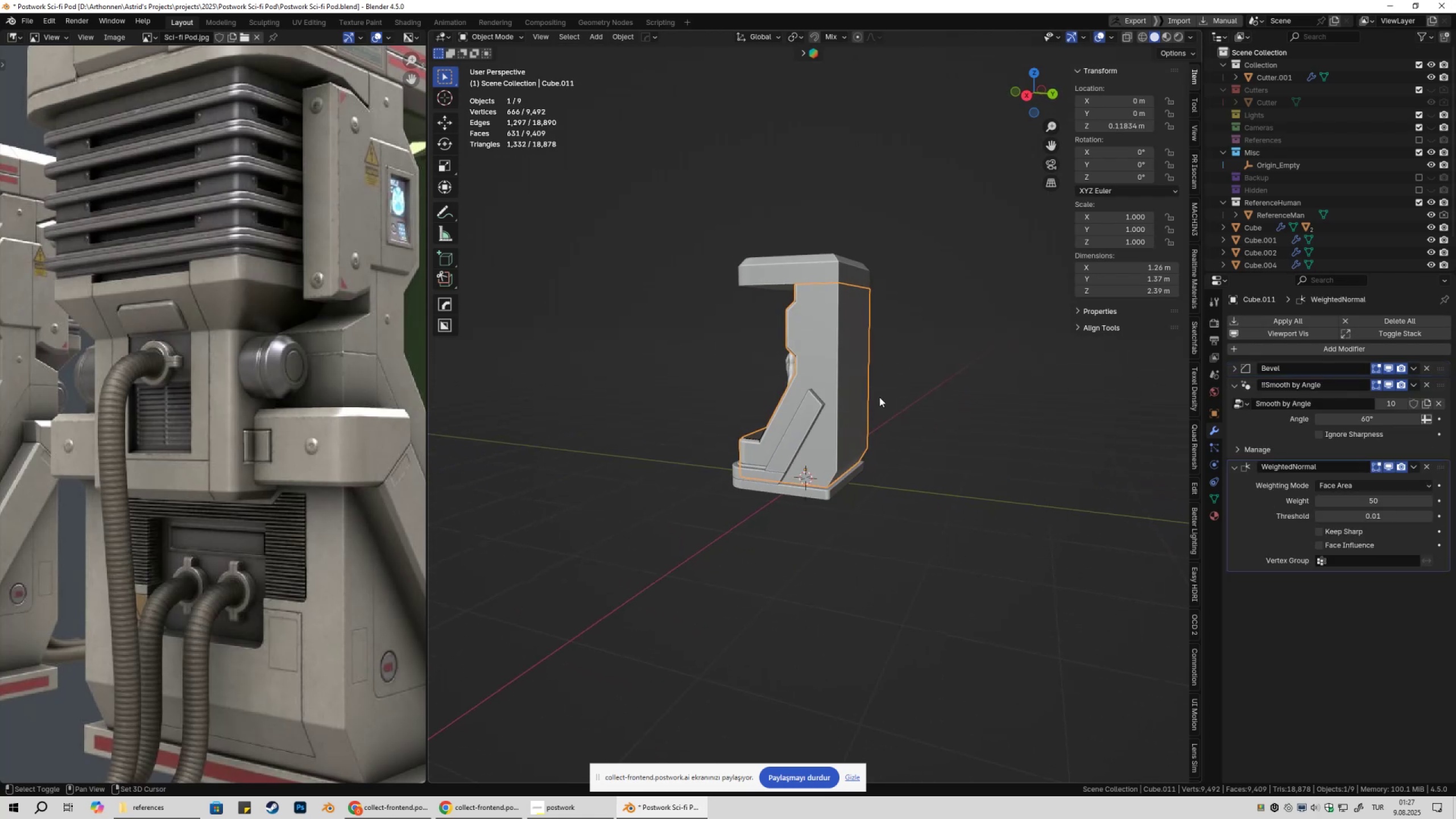 
key(Shift+A)
 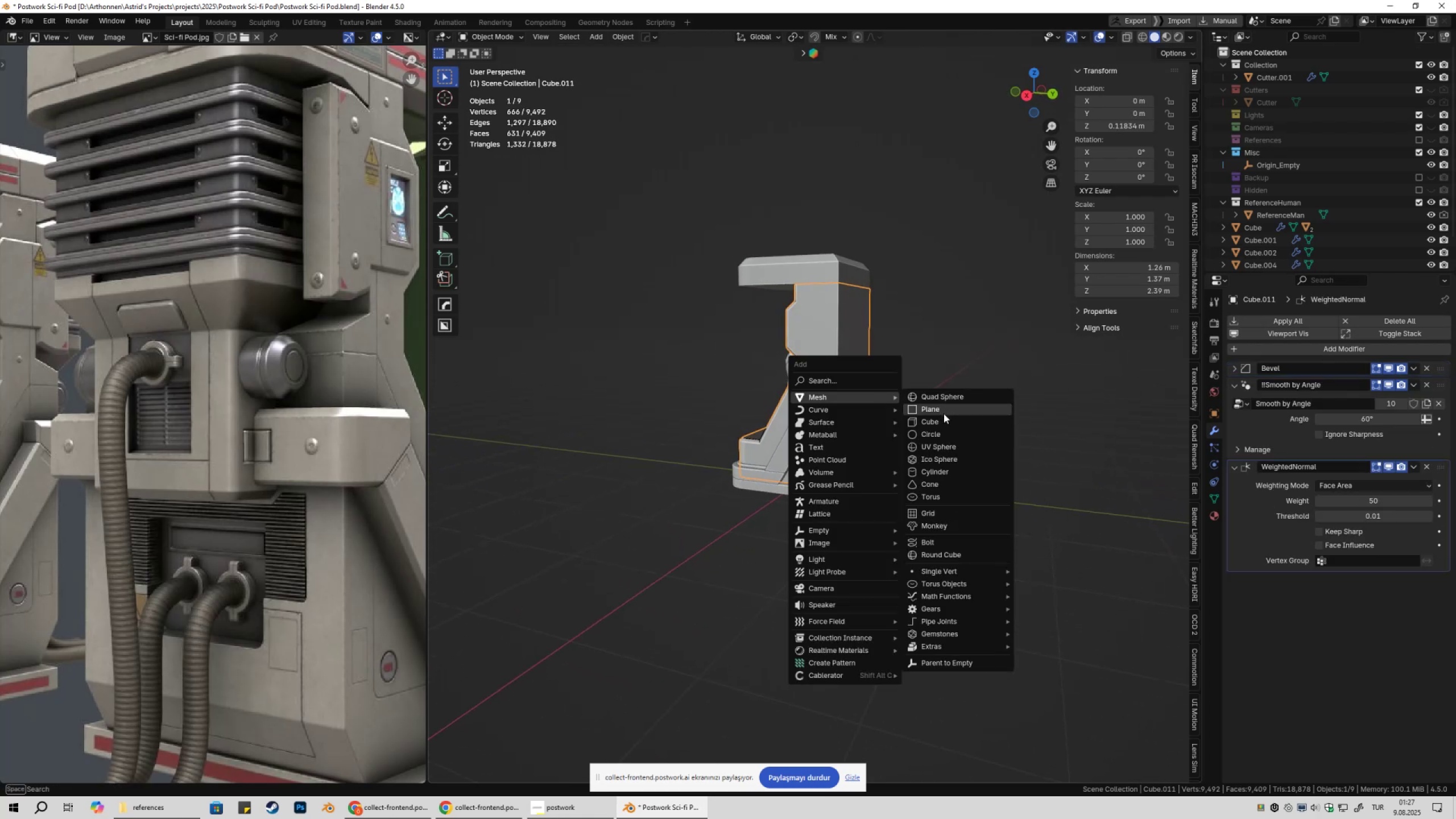 
left_click([945, 419])
 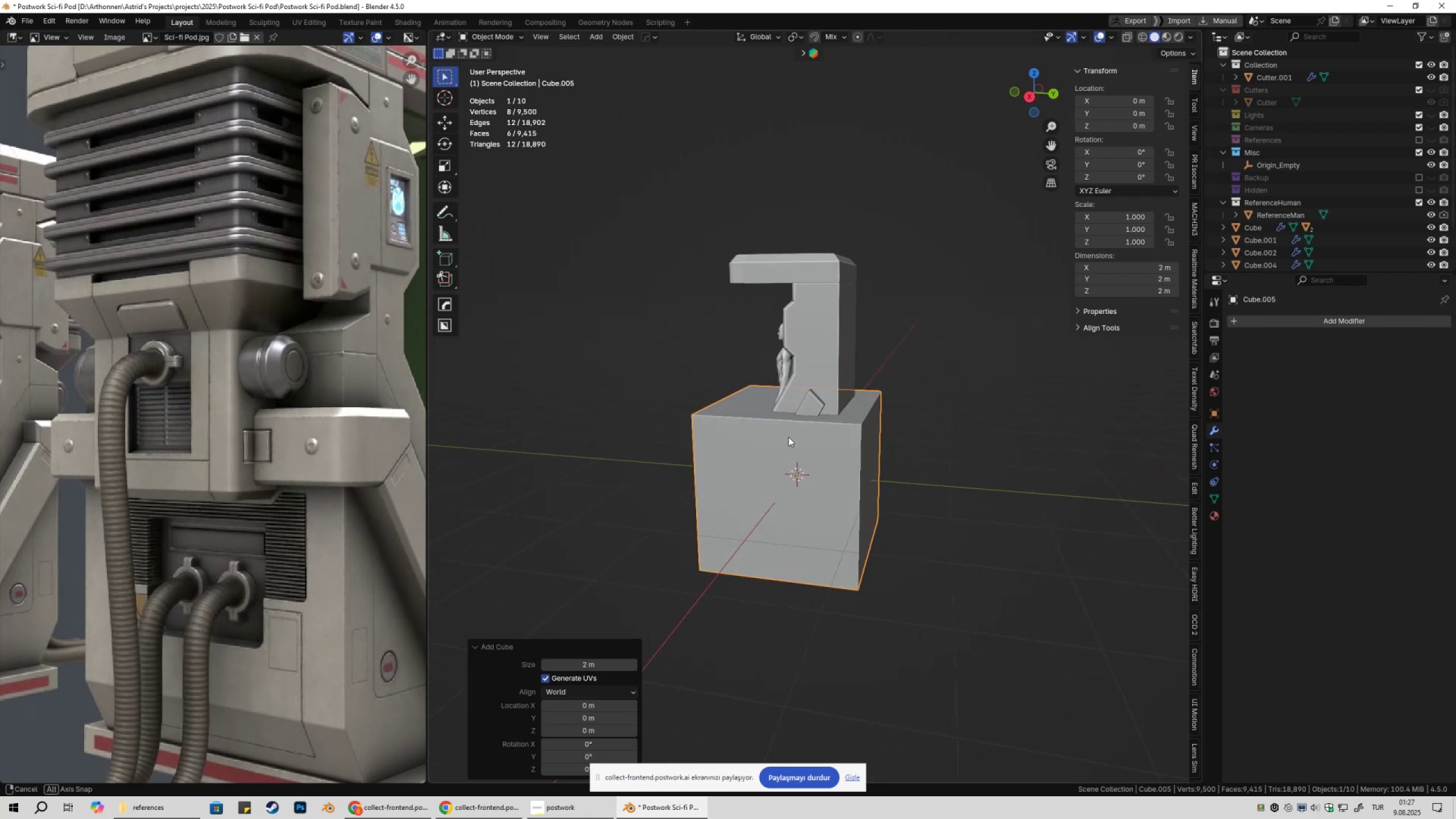 
type(gy)
 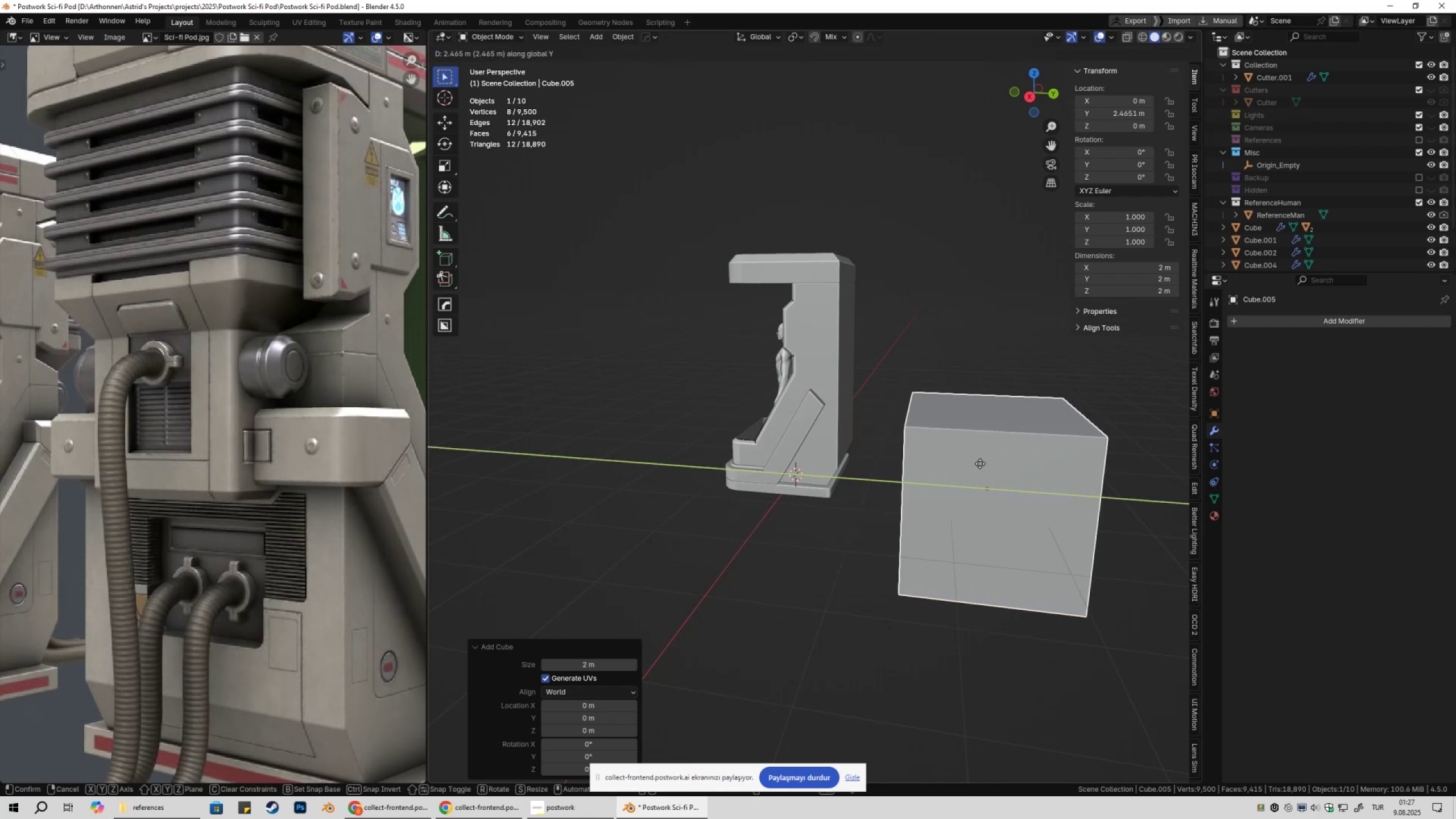 
left_click([981, 464])
 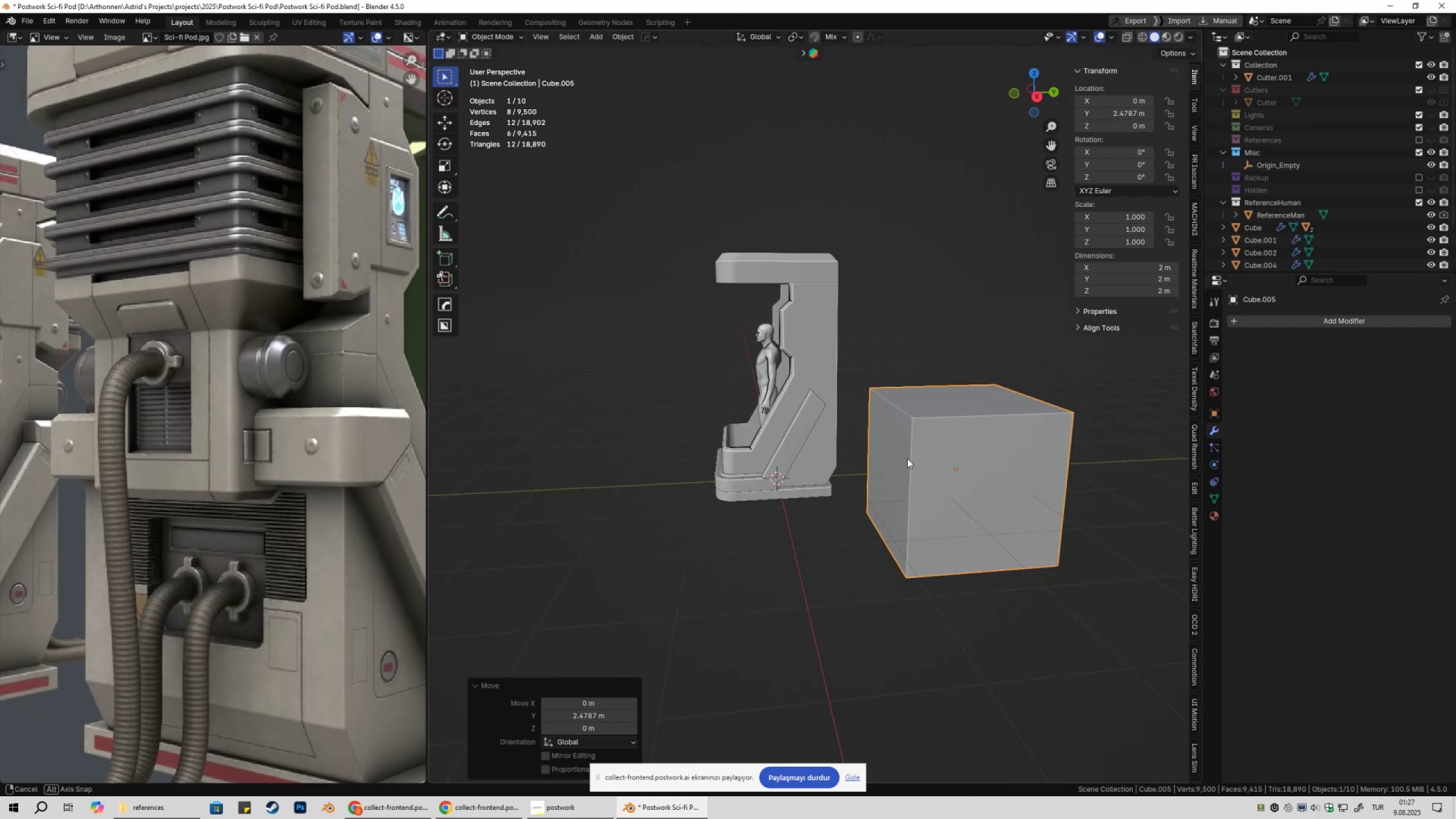 
key(Tab)
 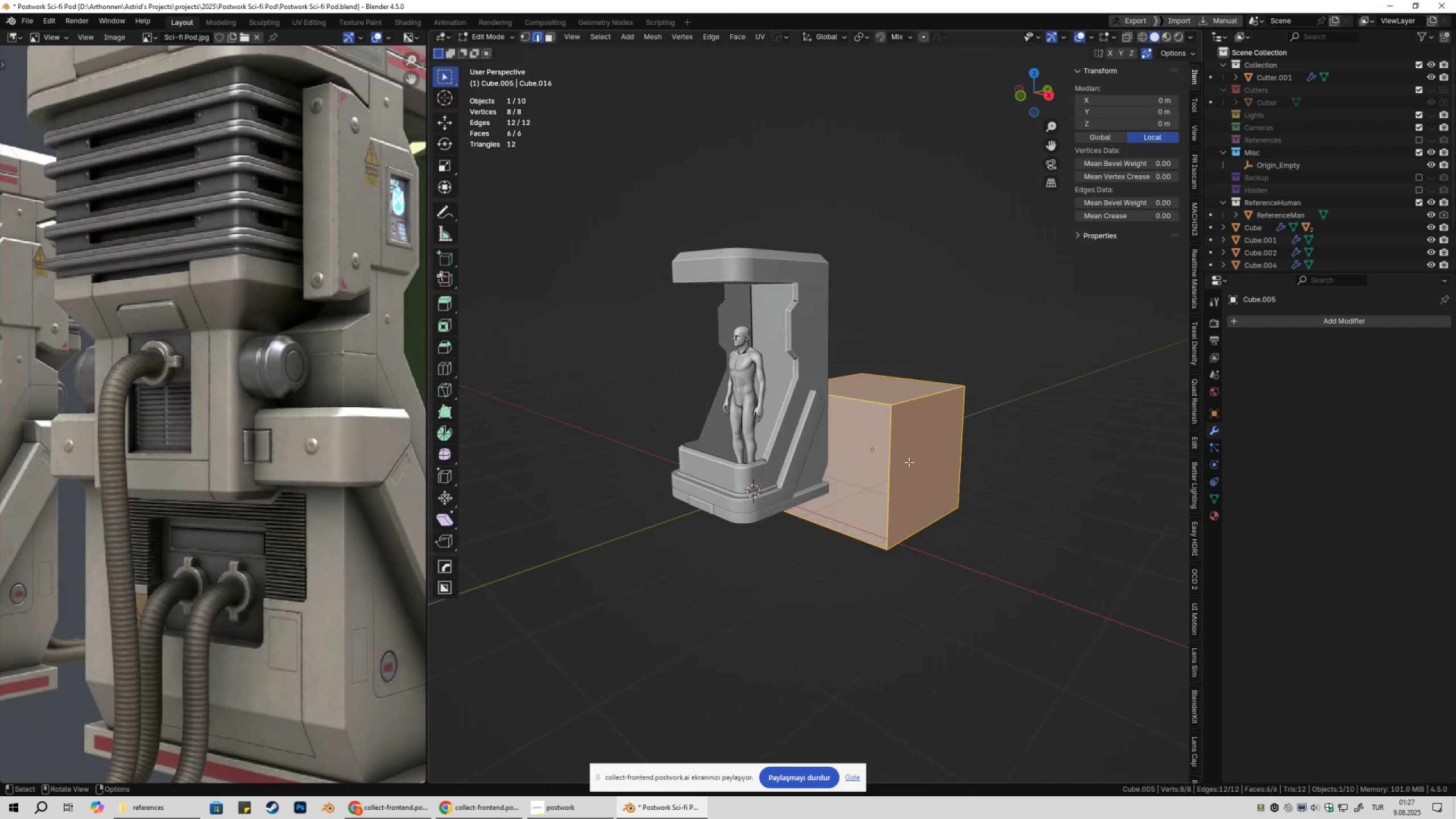 
key(3)
 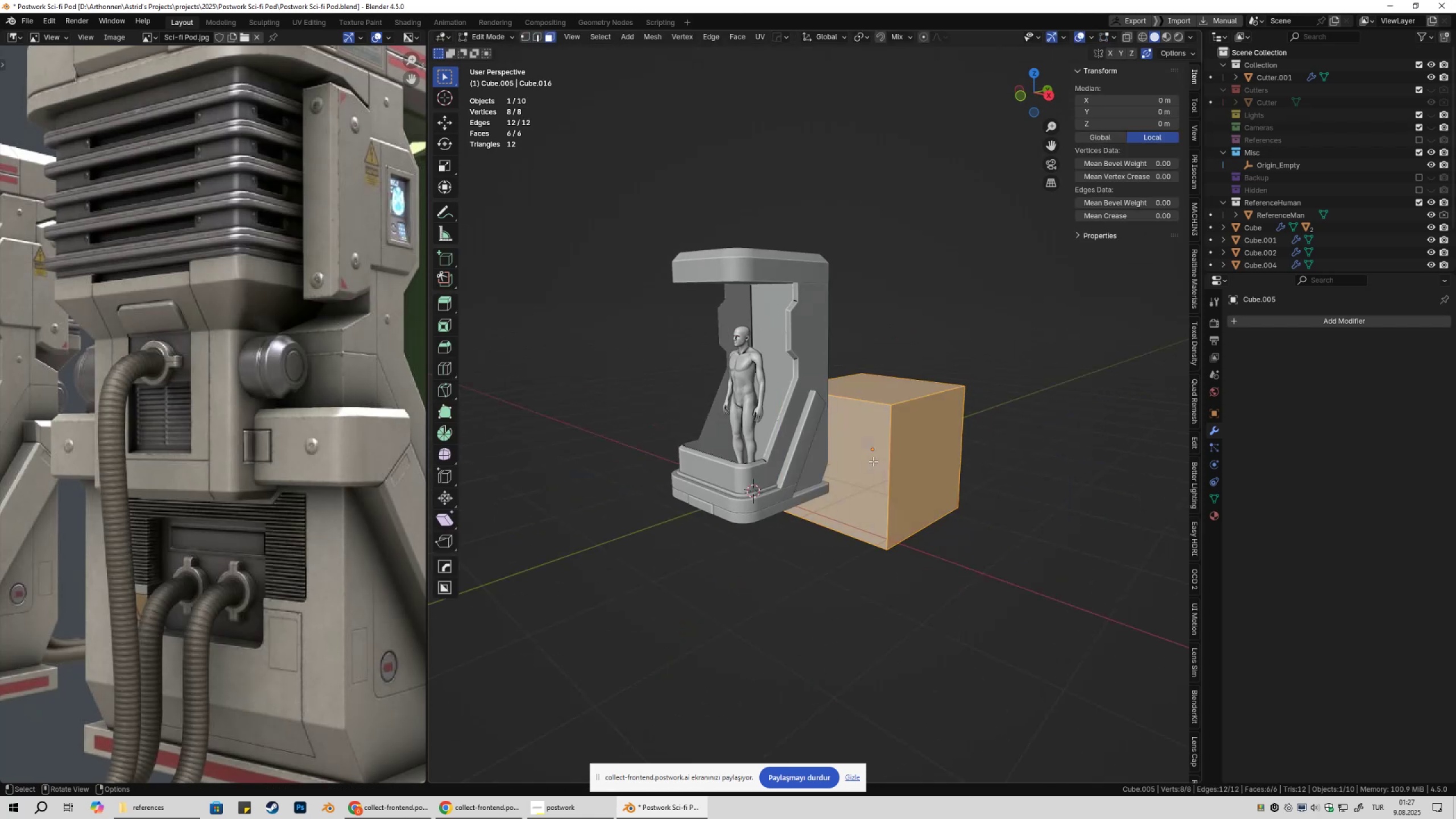 
left_click([873, 461])
 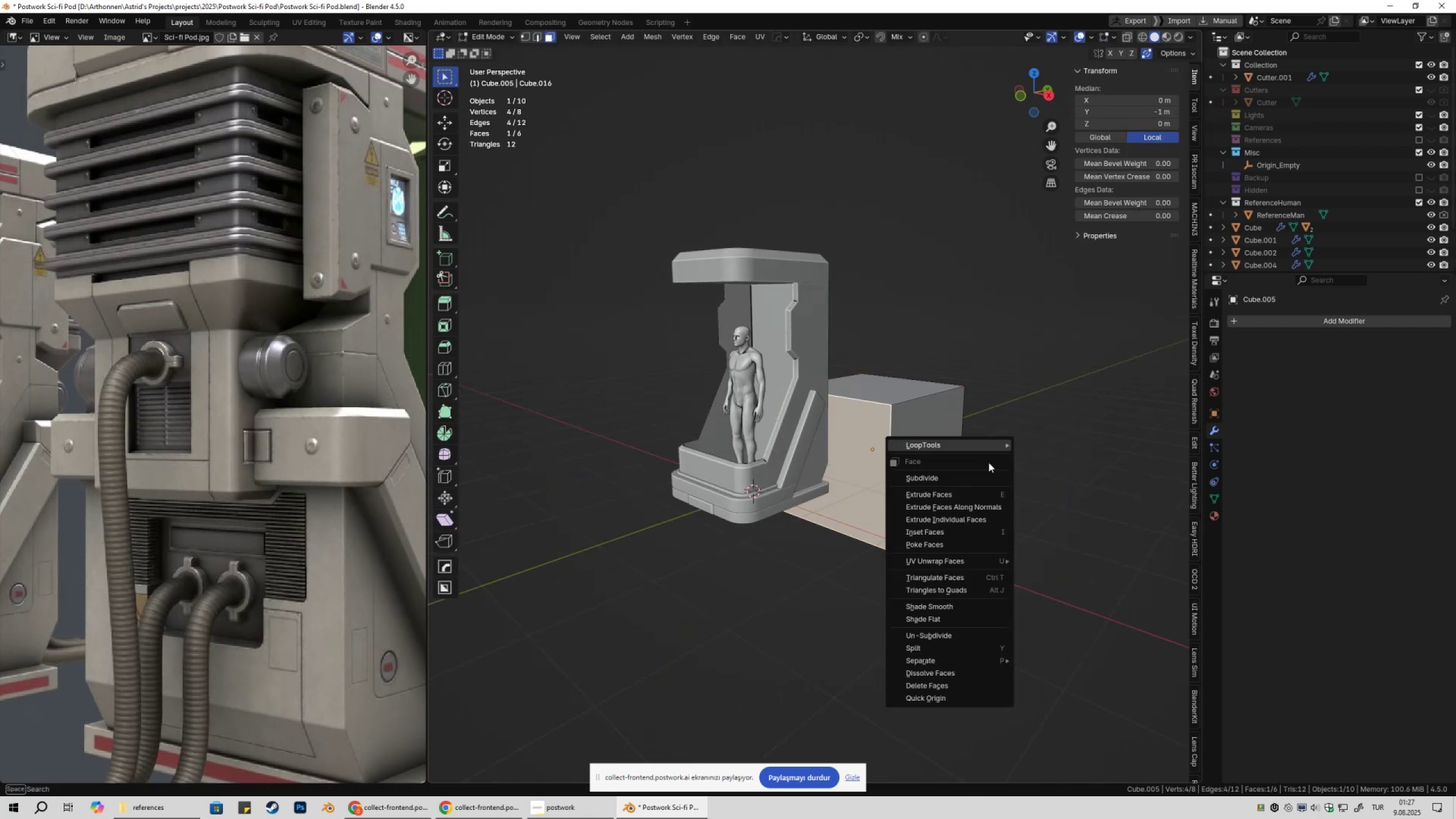 
right_click([988, 462])
 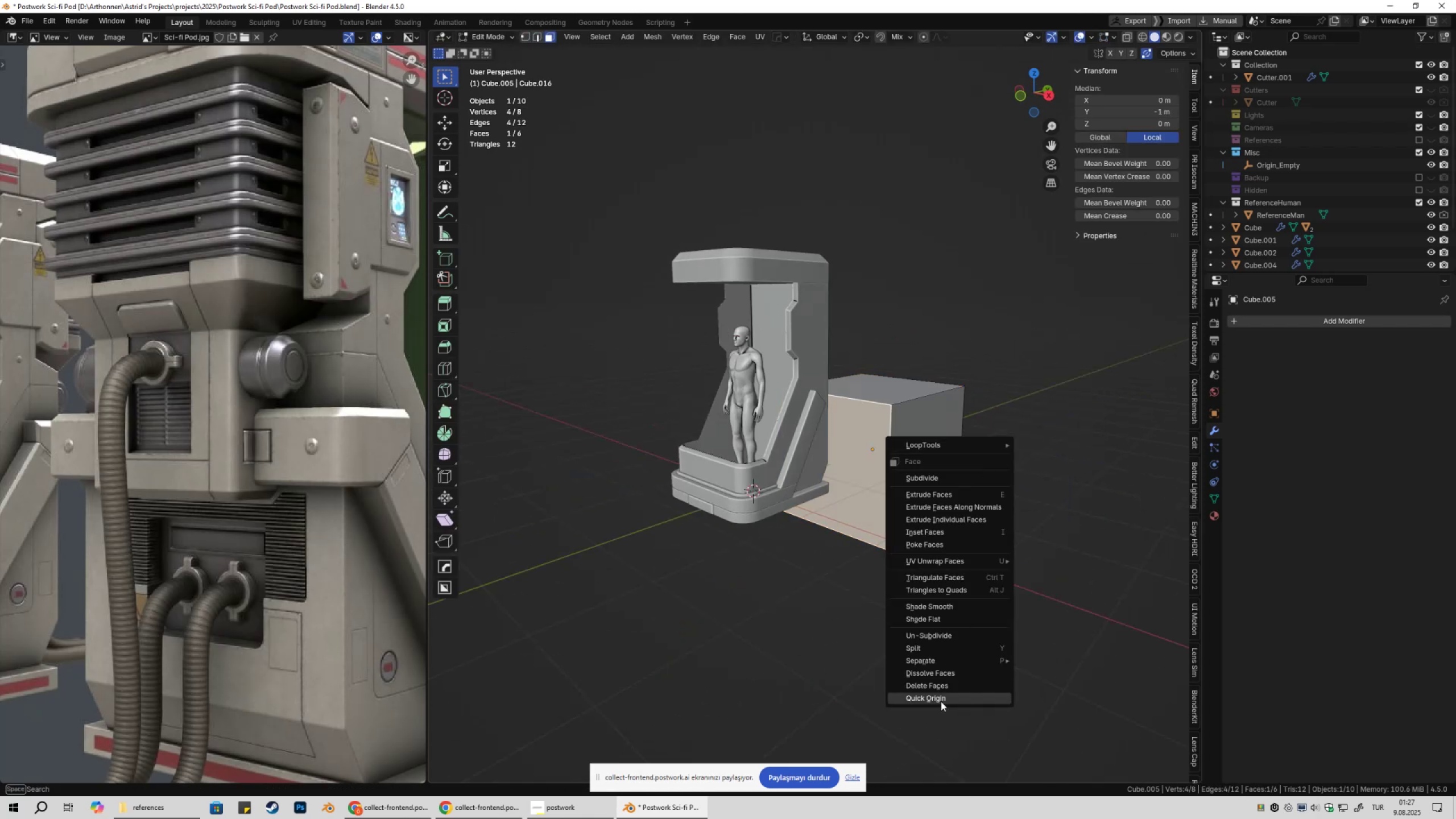 
left_click([941, 701])
 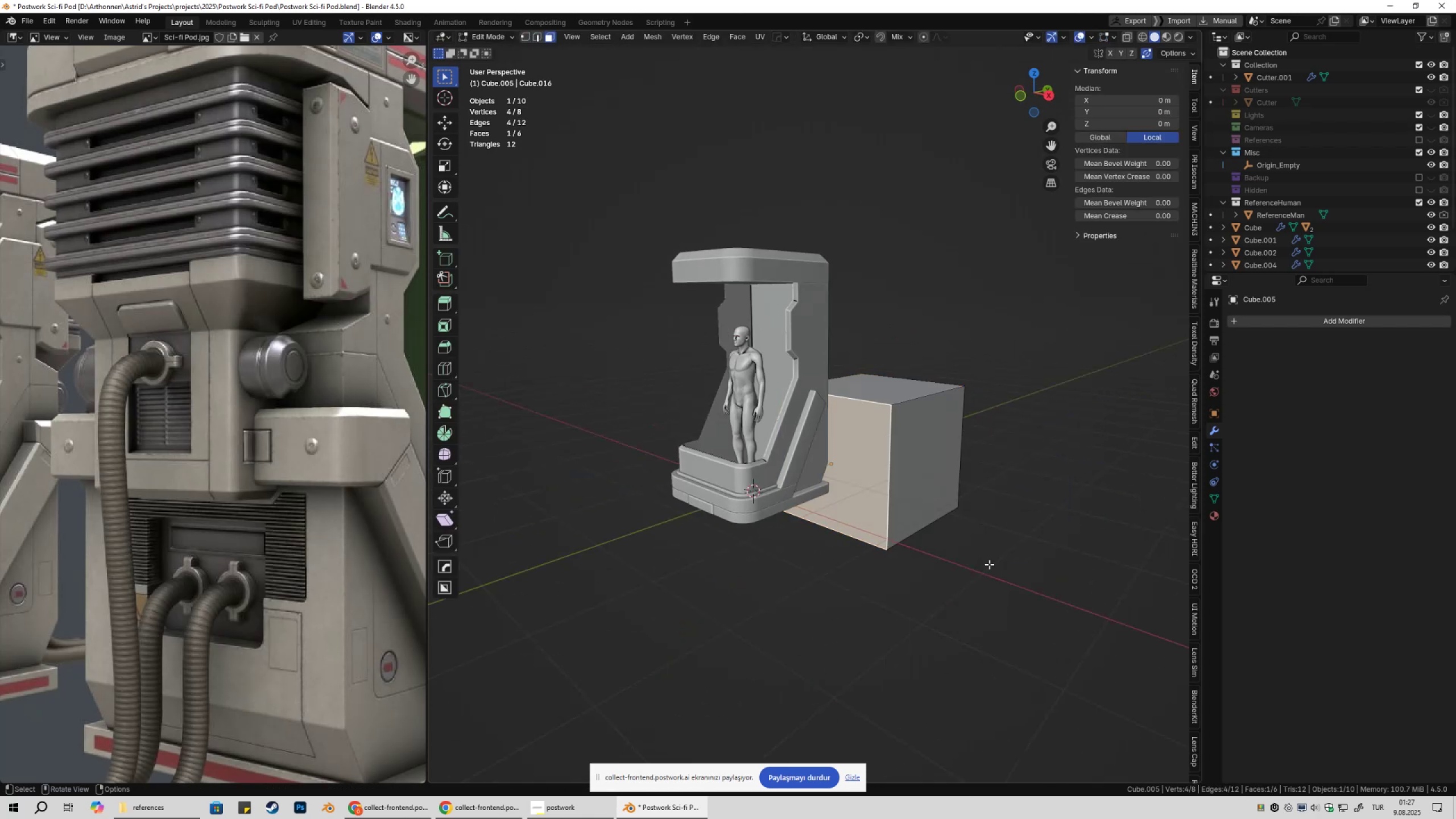 
key(Tab)
type(gyss)
 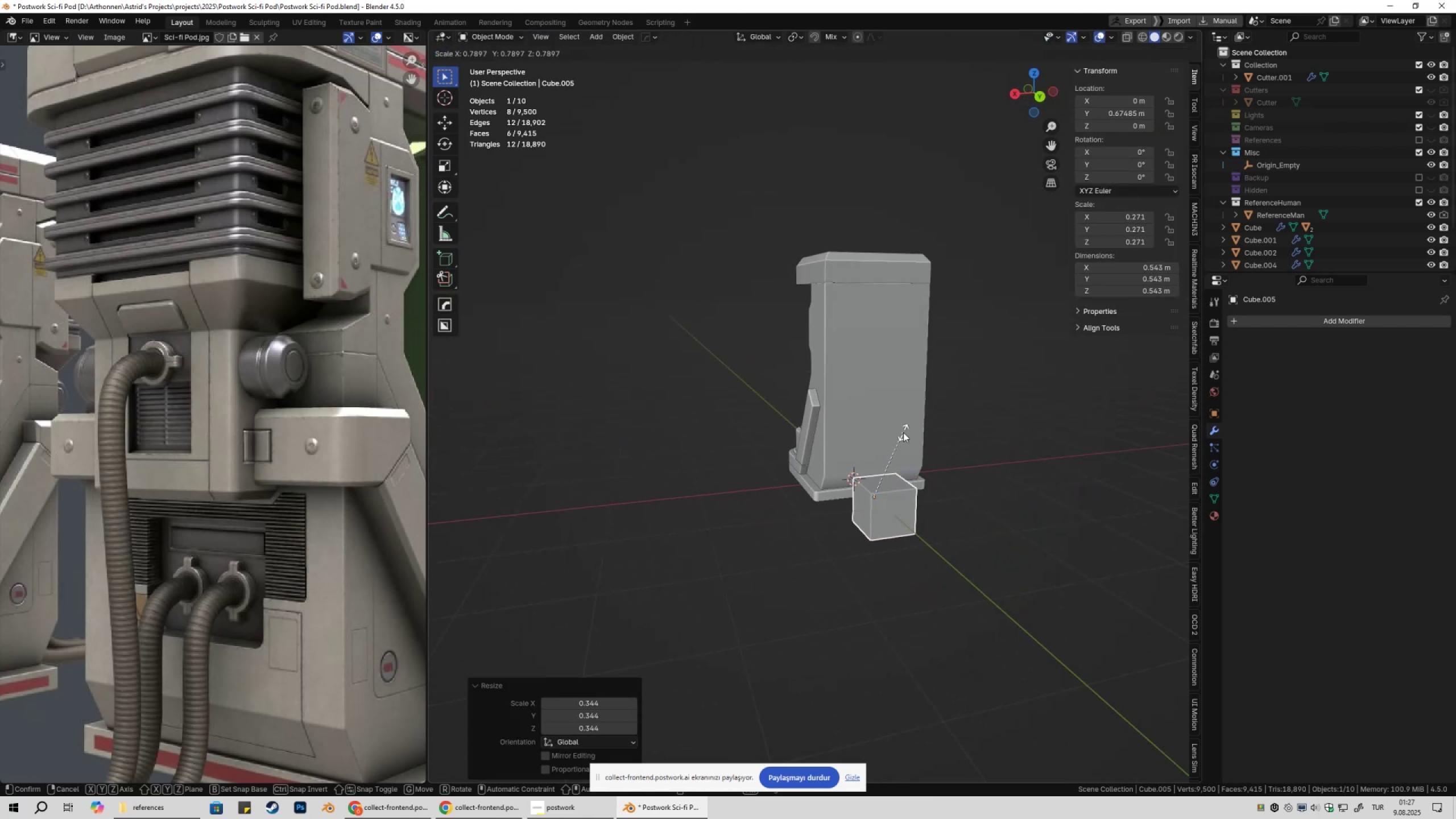 
hold_key(key=ControlLeft, duration=0.79)
 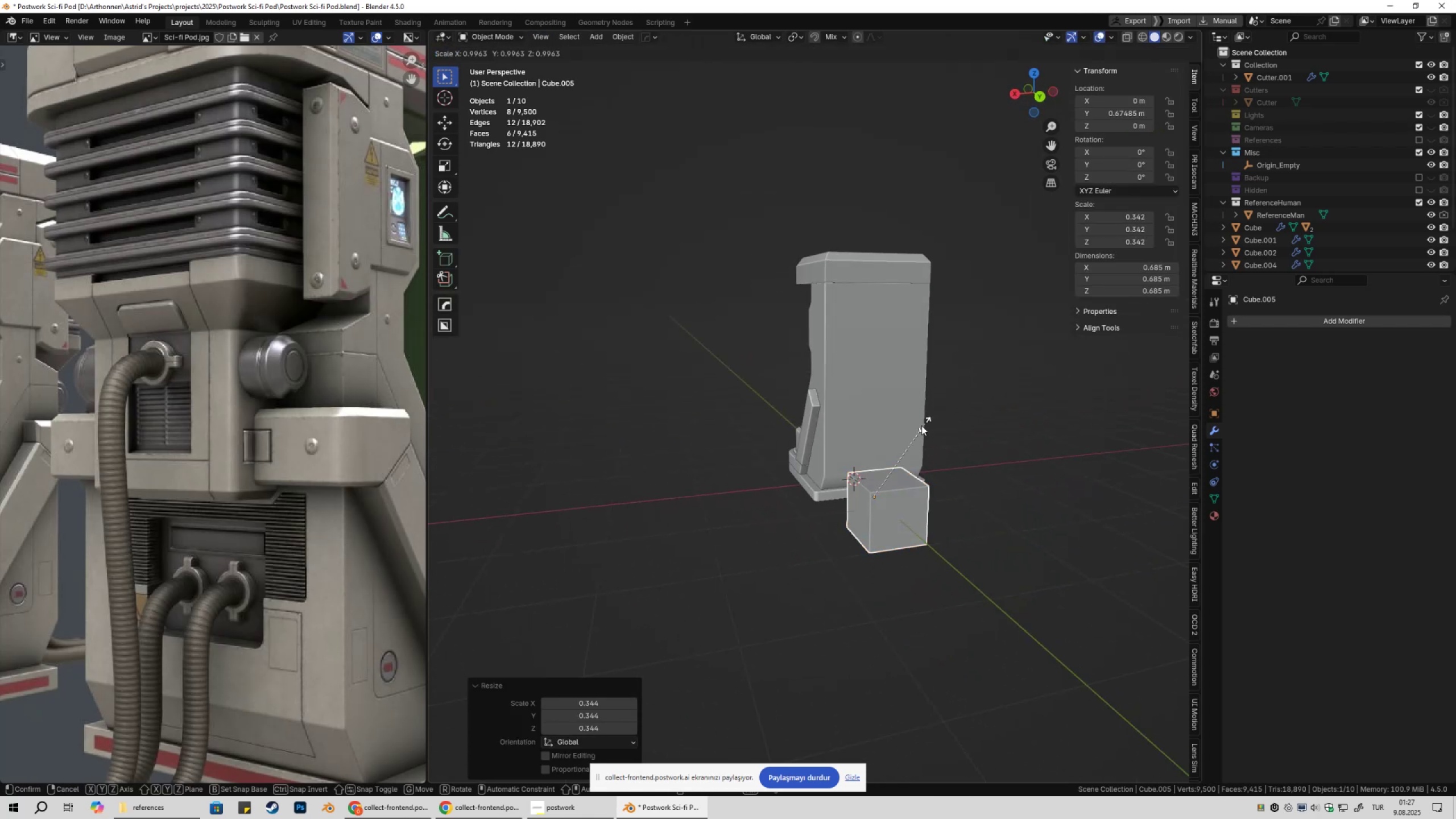 
left_click([903, 432])
 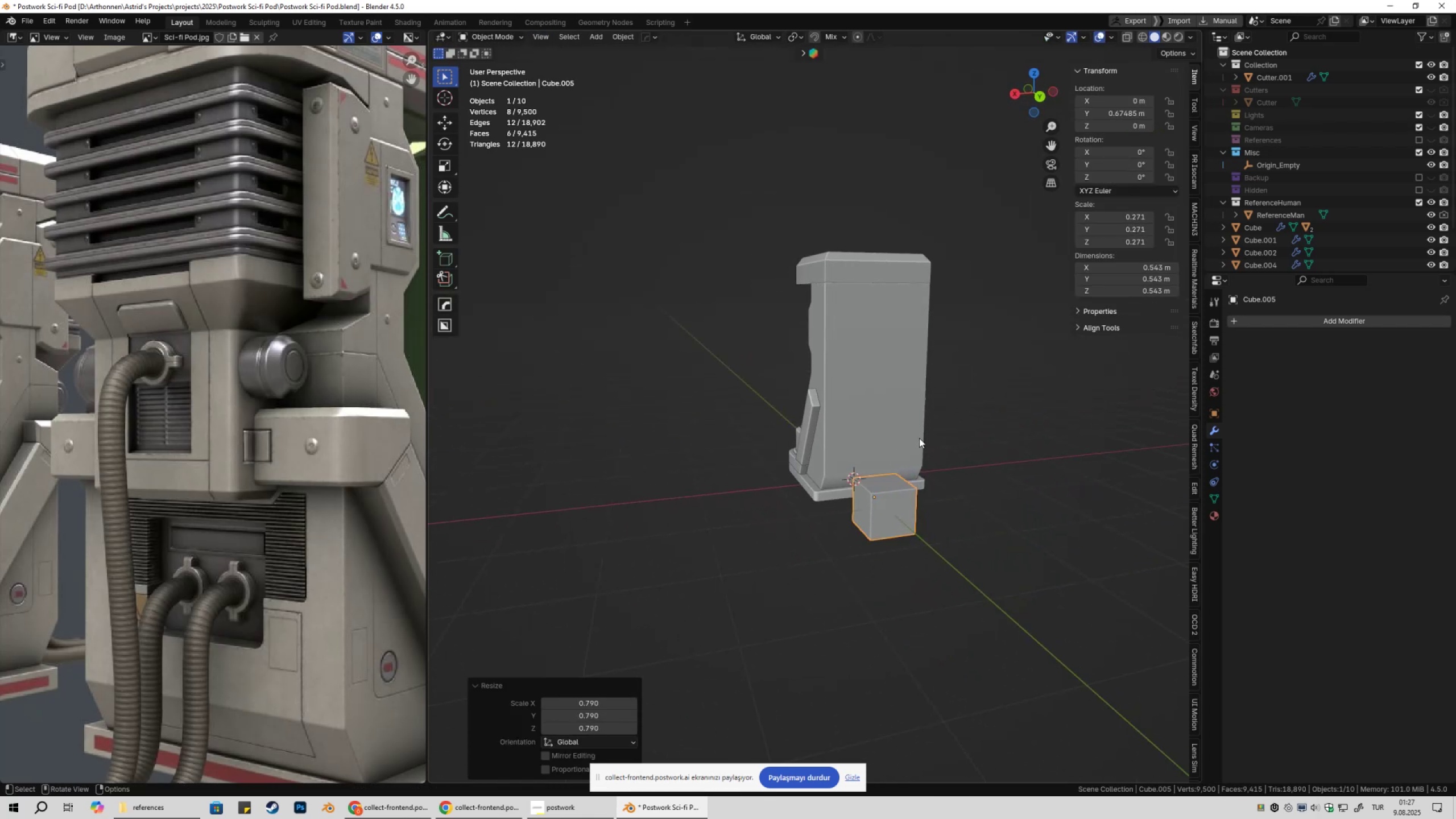 
type(gz)
 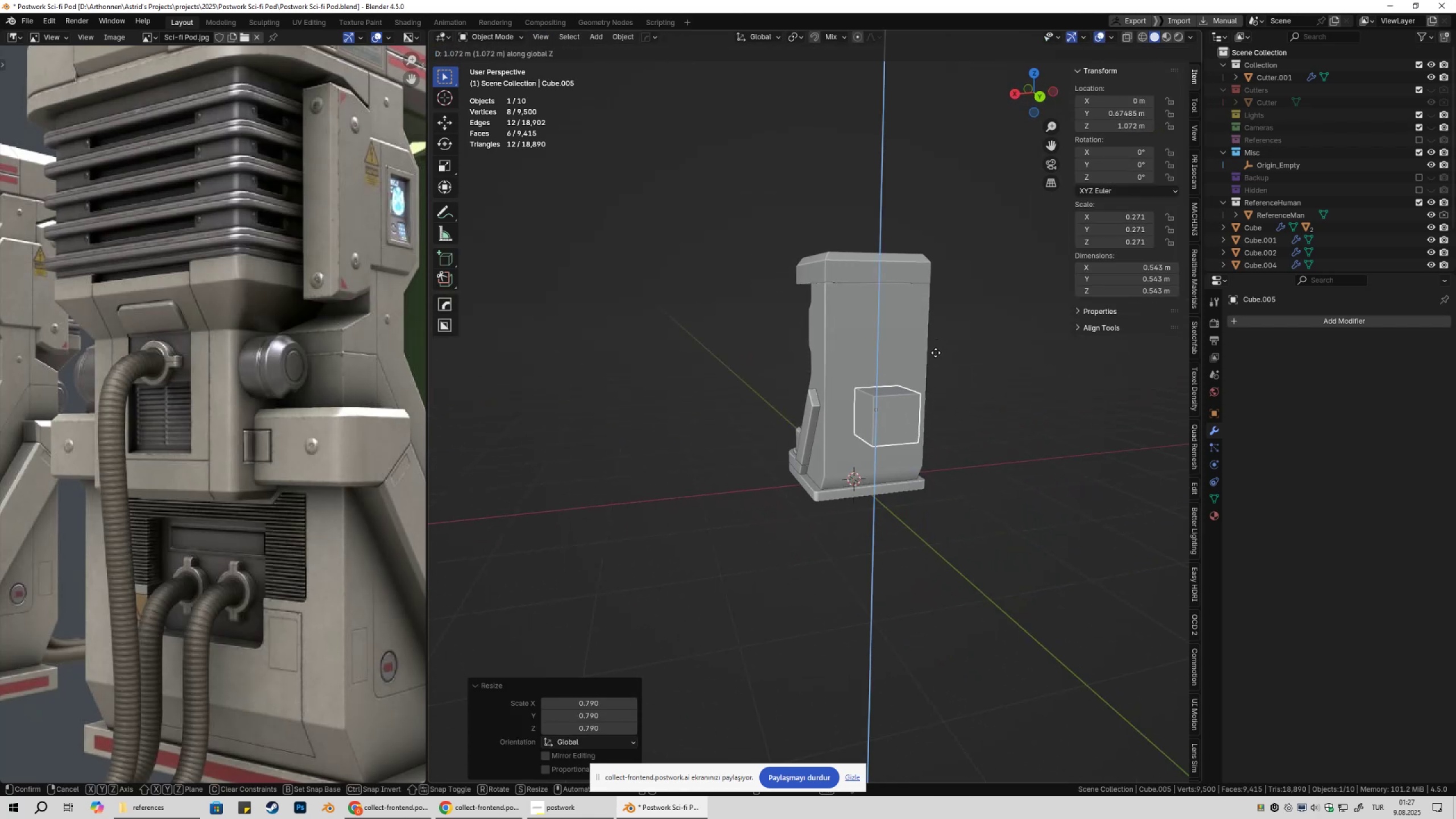 
left_click([936, 353])
 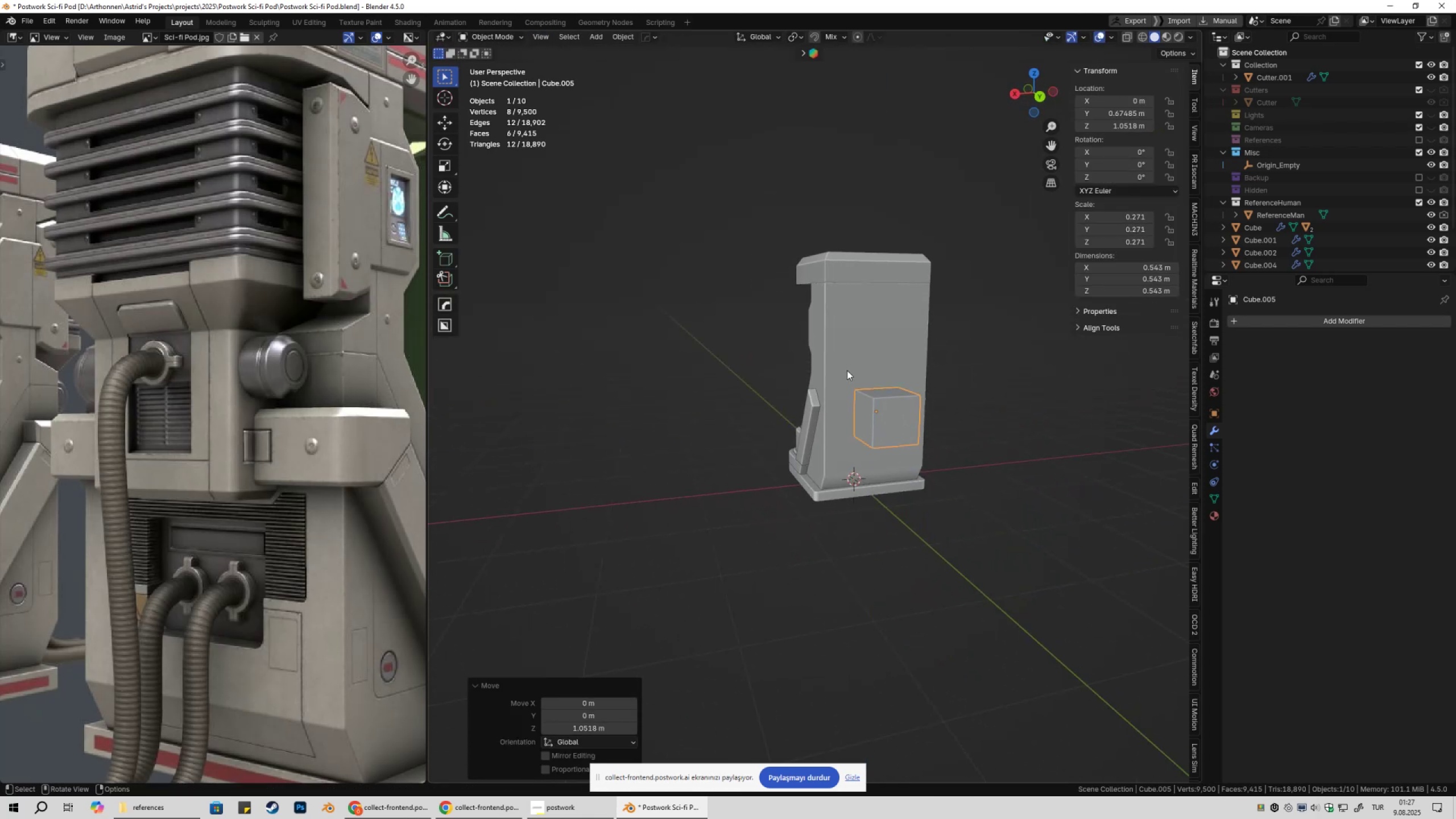 
hold_key(key=ShiftLeft, duration=0.41)
 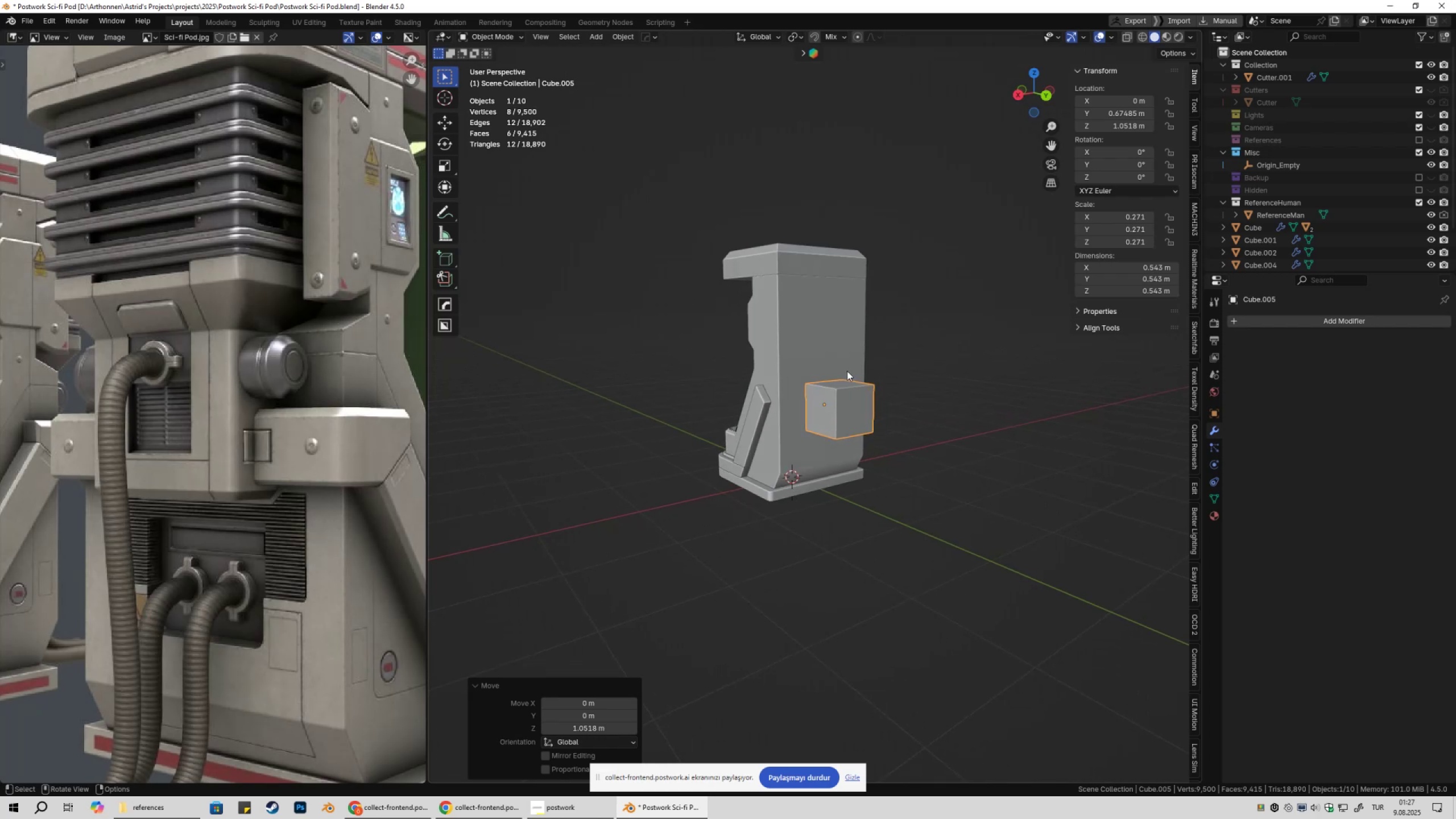 
type(gzgz)
 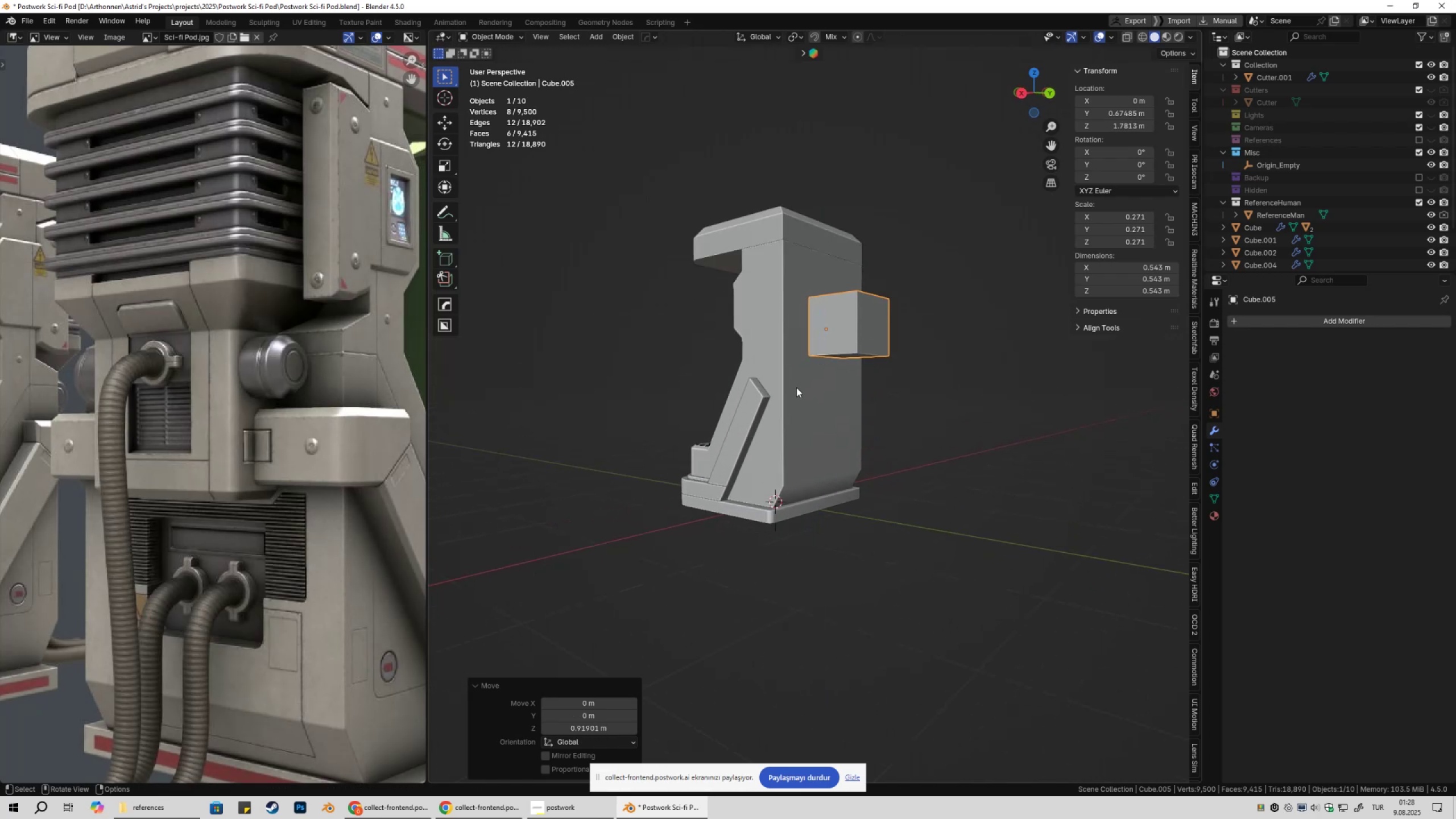 
hold_key(key=ControlLeft, duration=0.48)
 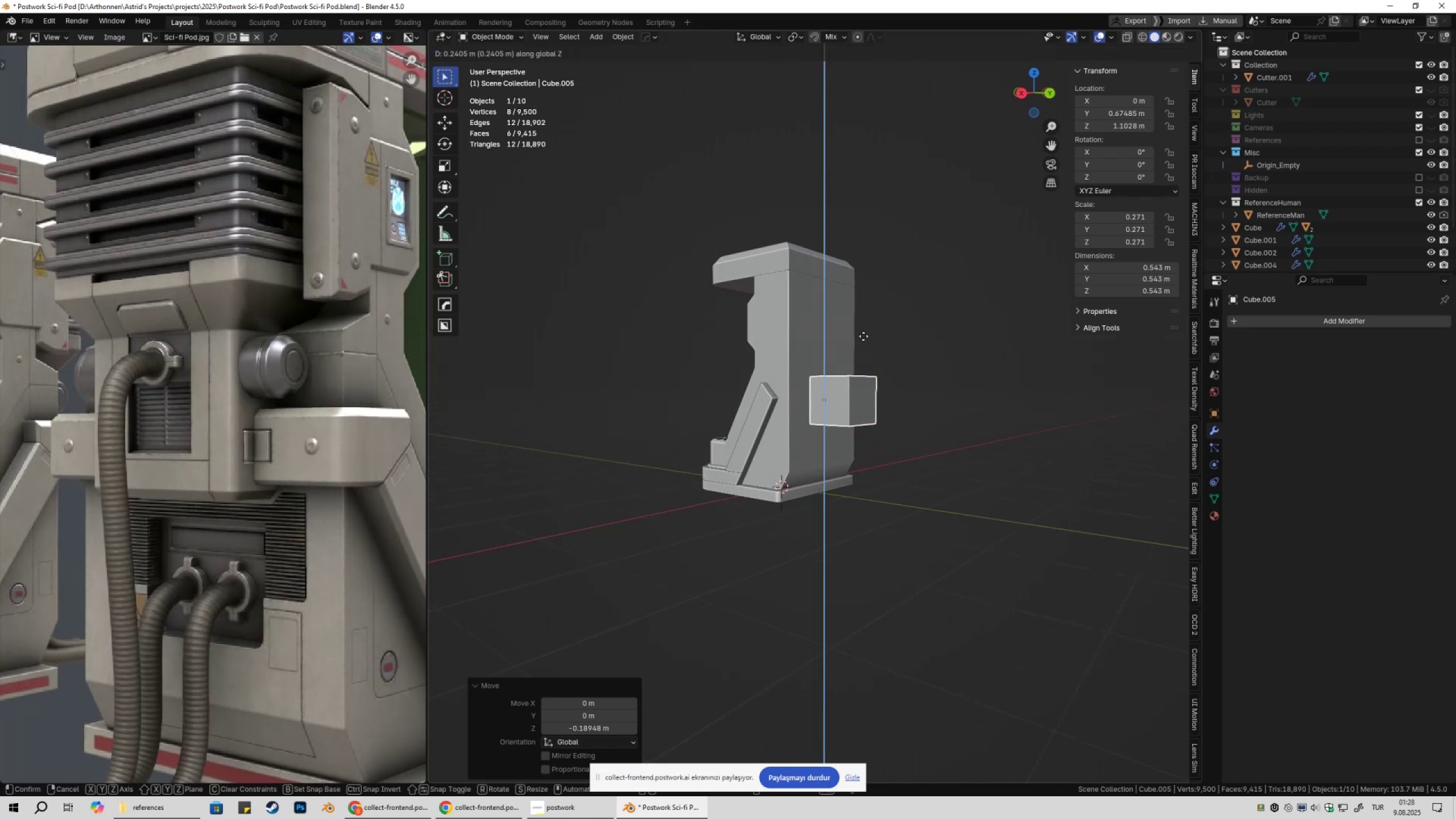 
left_click([859, 305])
 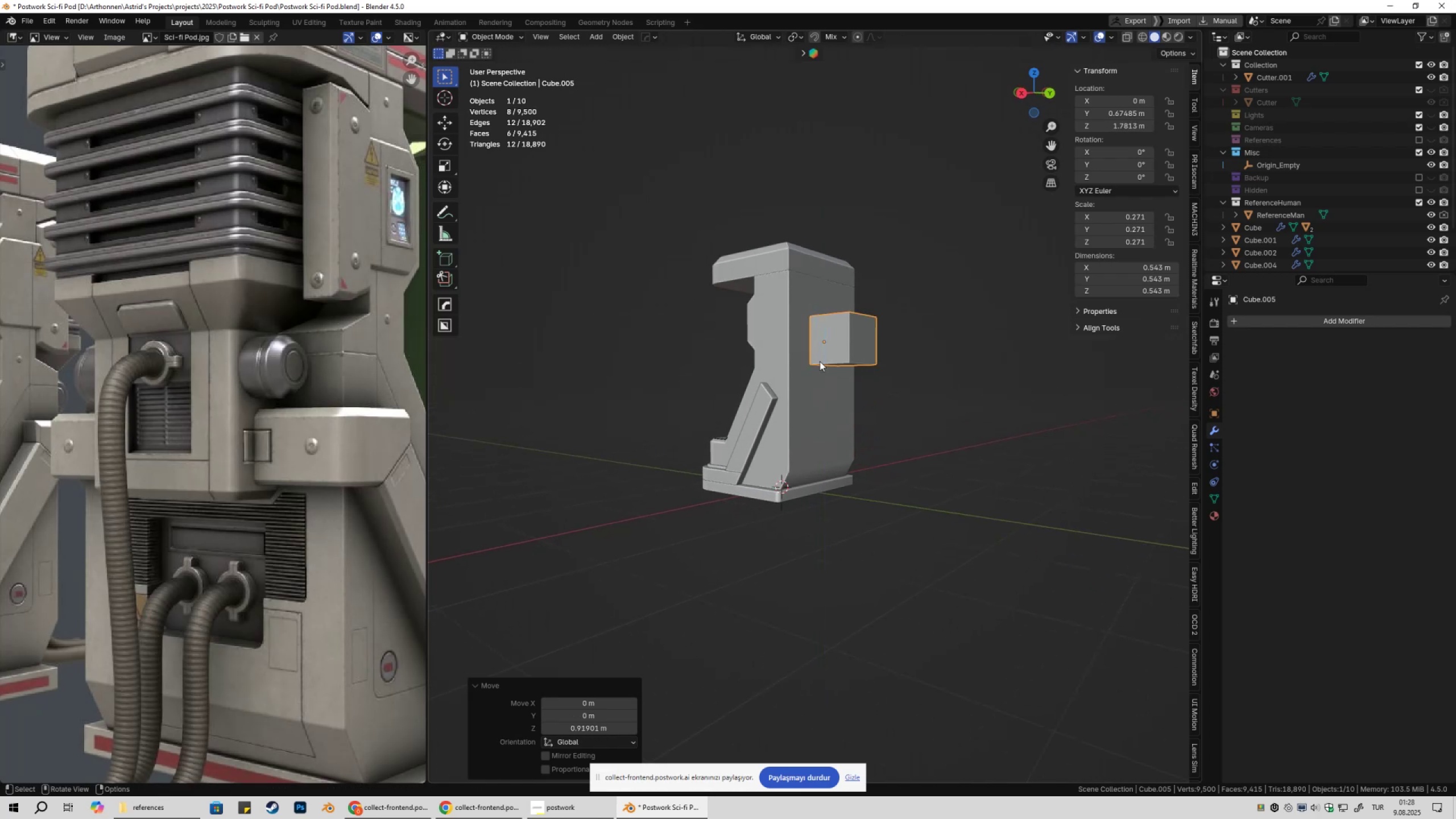 
scroll: coordinate [781, 403], scroll_direction: up, amount: 3.0
 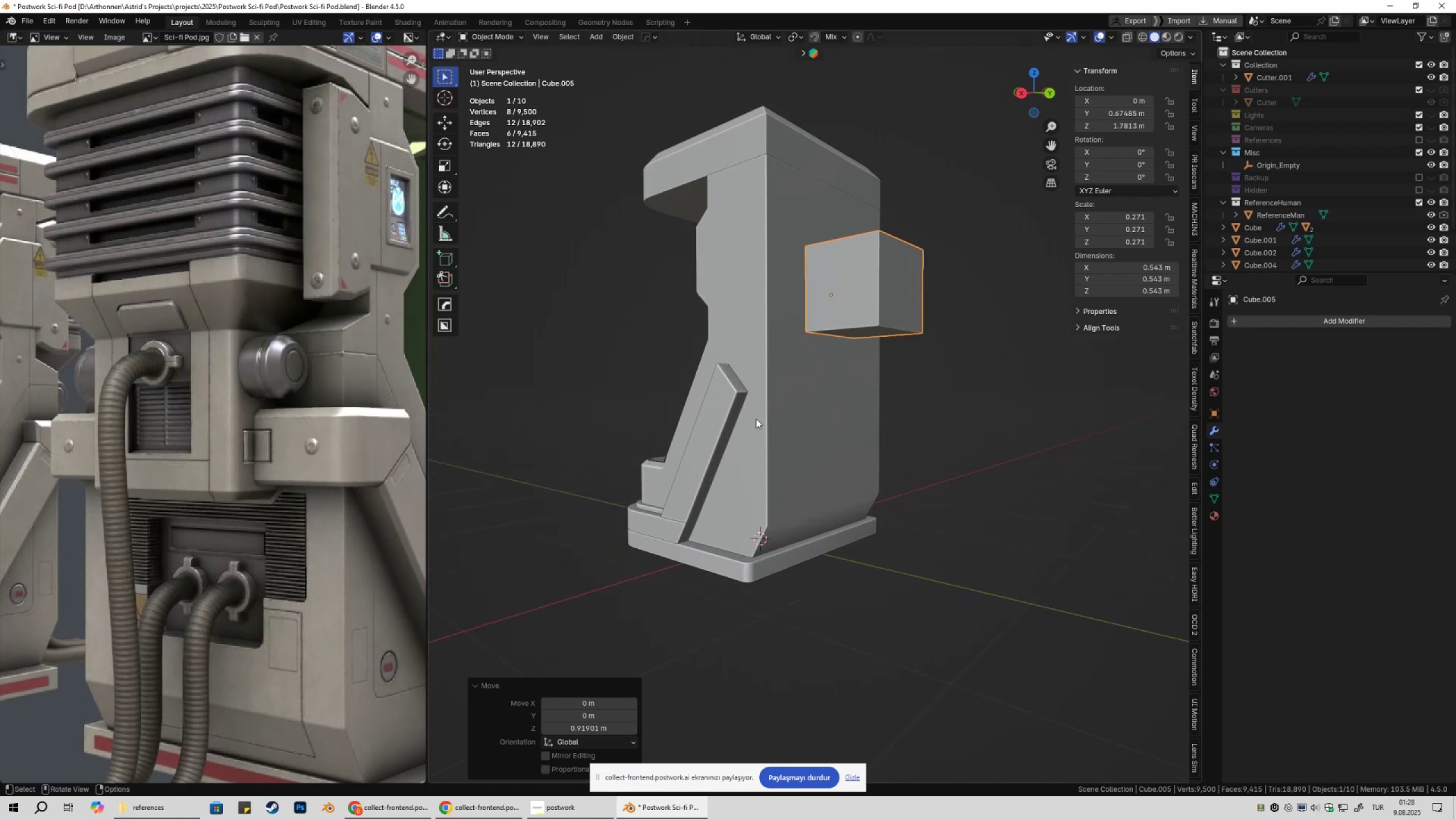 
type(gz)
 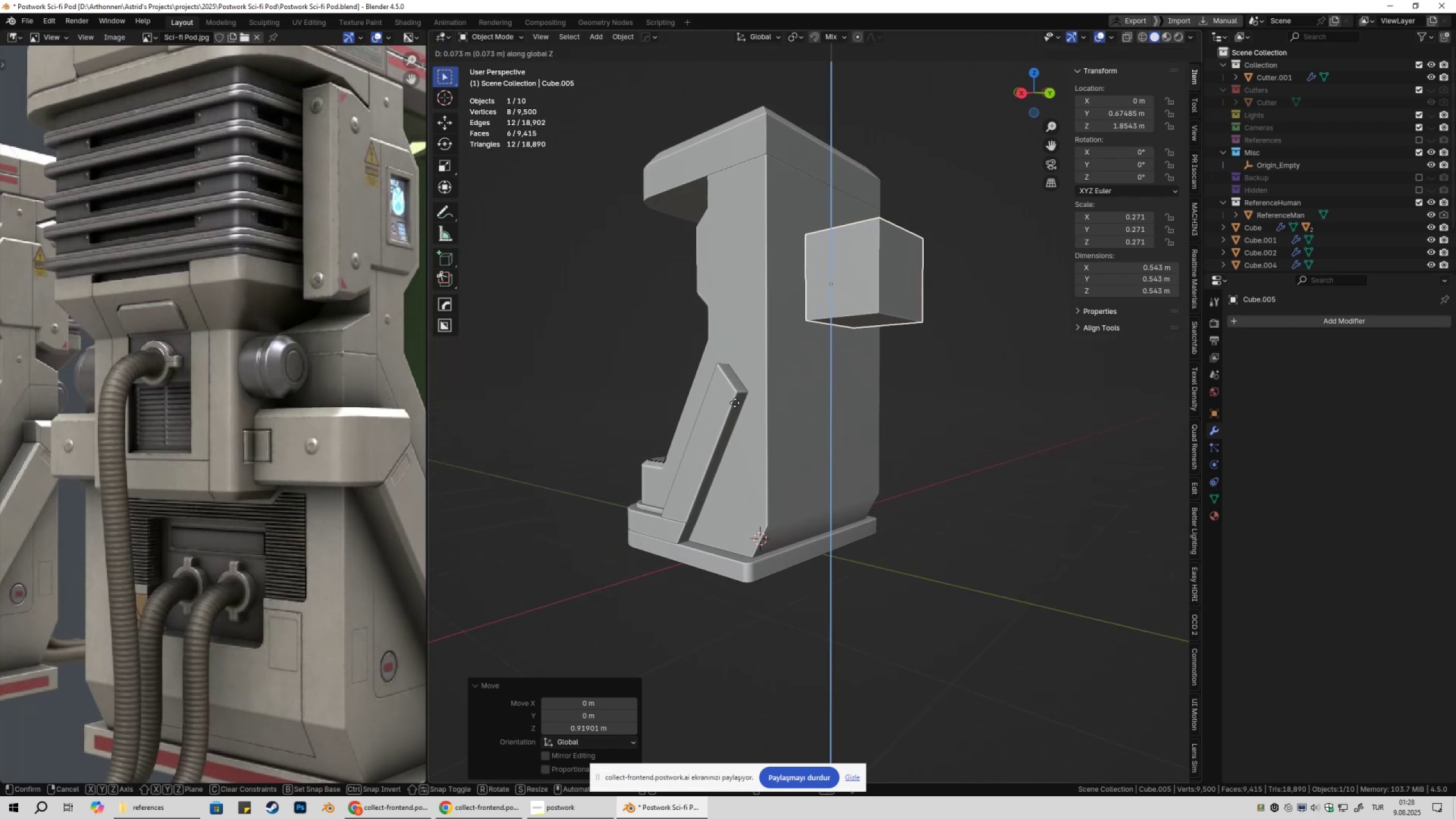 
hold_key(key=ControlLeft, duration=0.49)
left_click([733, 390])
 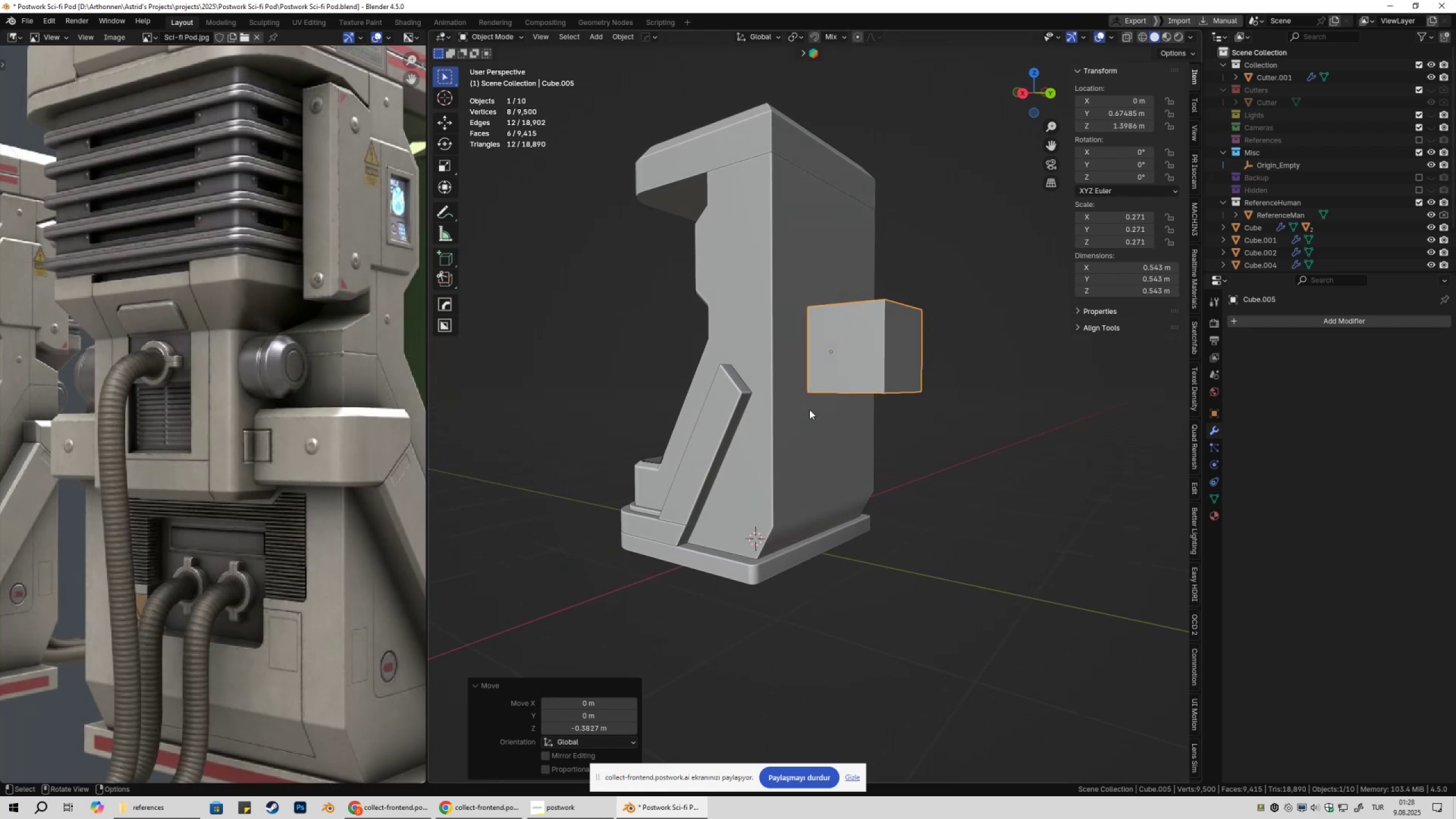 
type(gz)
 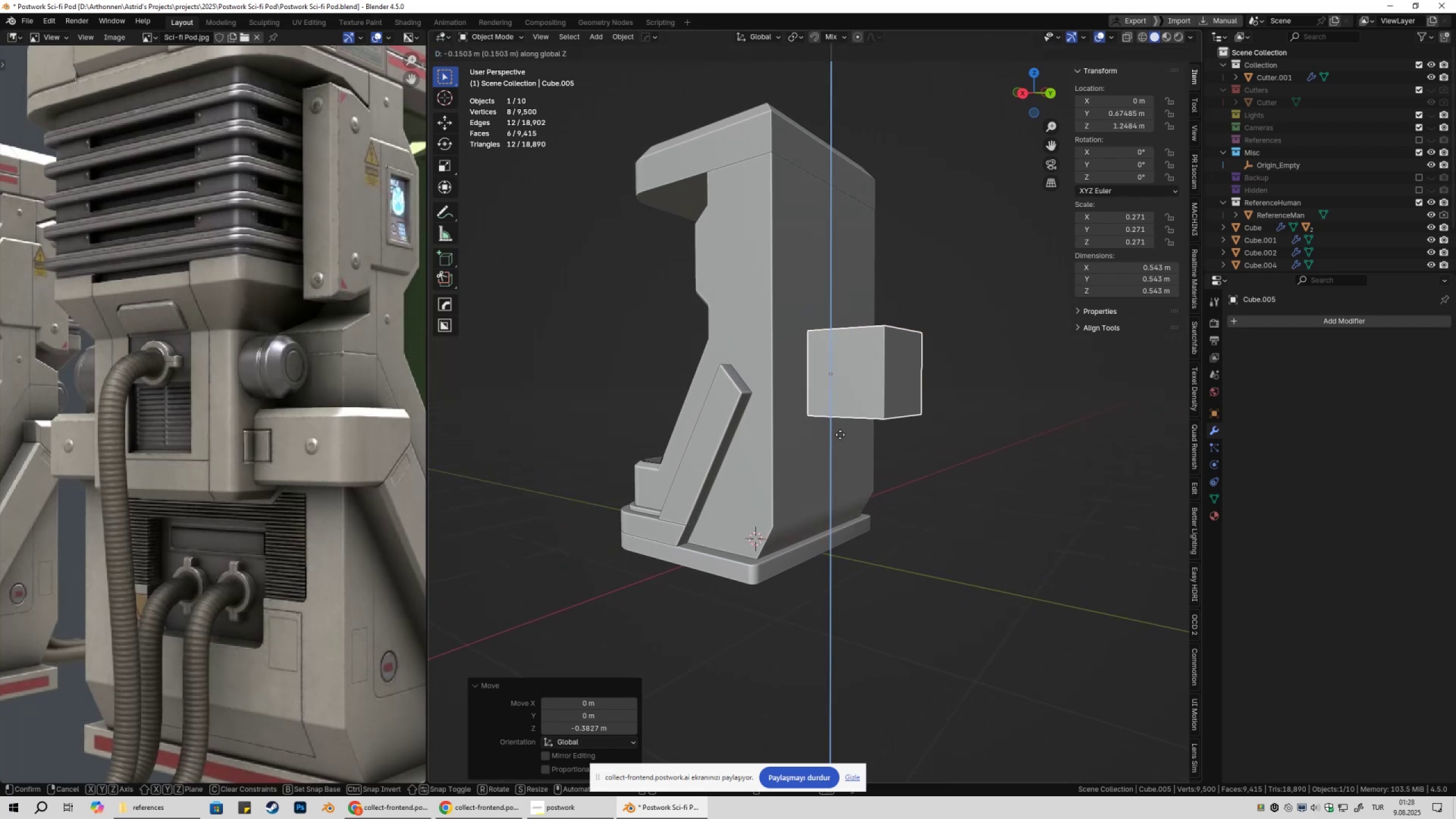 
hold_key(key=ShiftLeft, duration=1.53)
 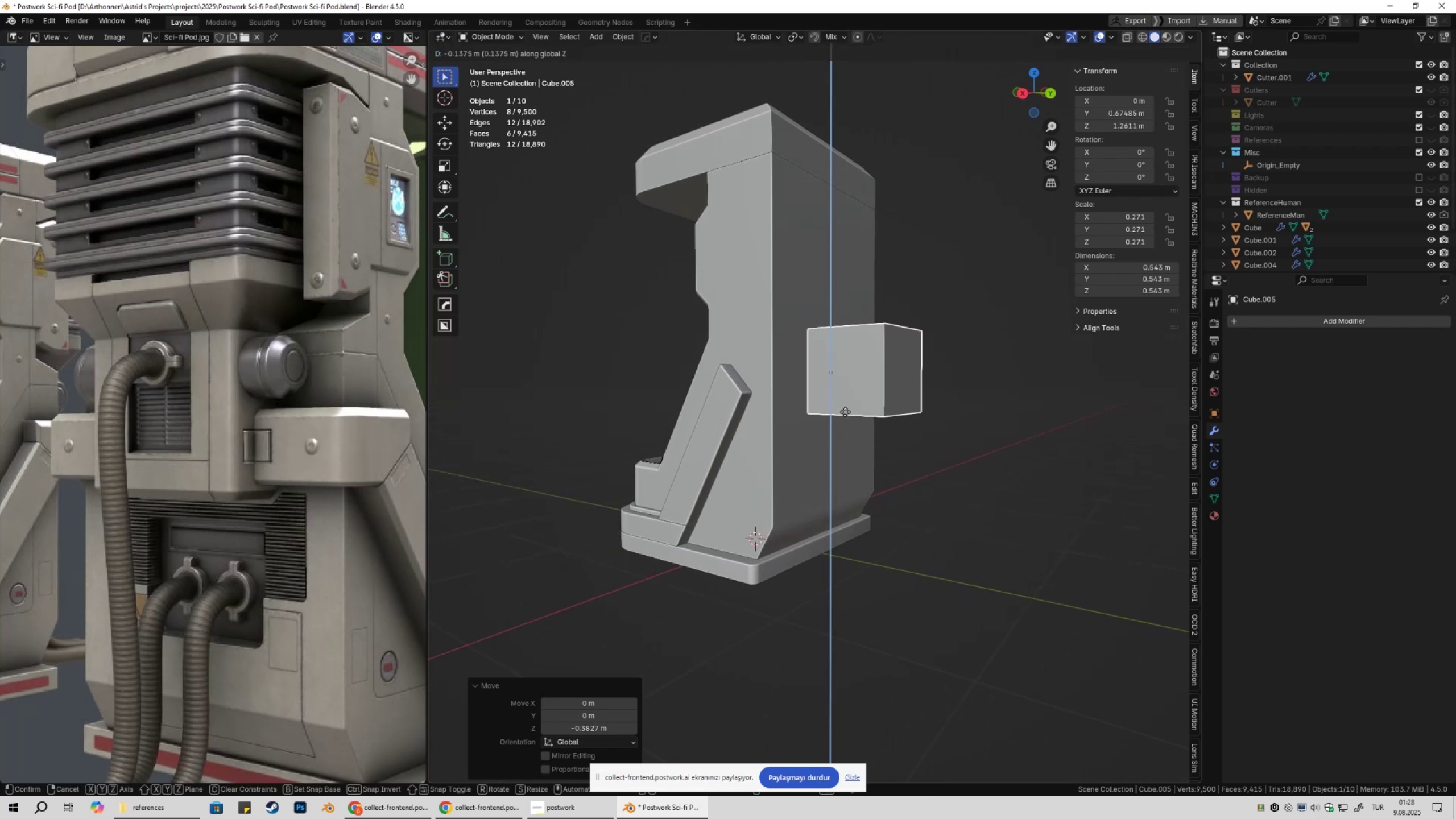 
hold_key(key=ShiftLeft, duration=1.31)
 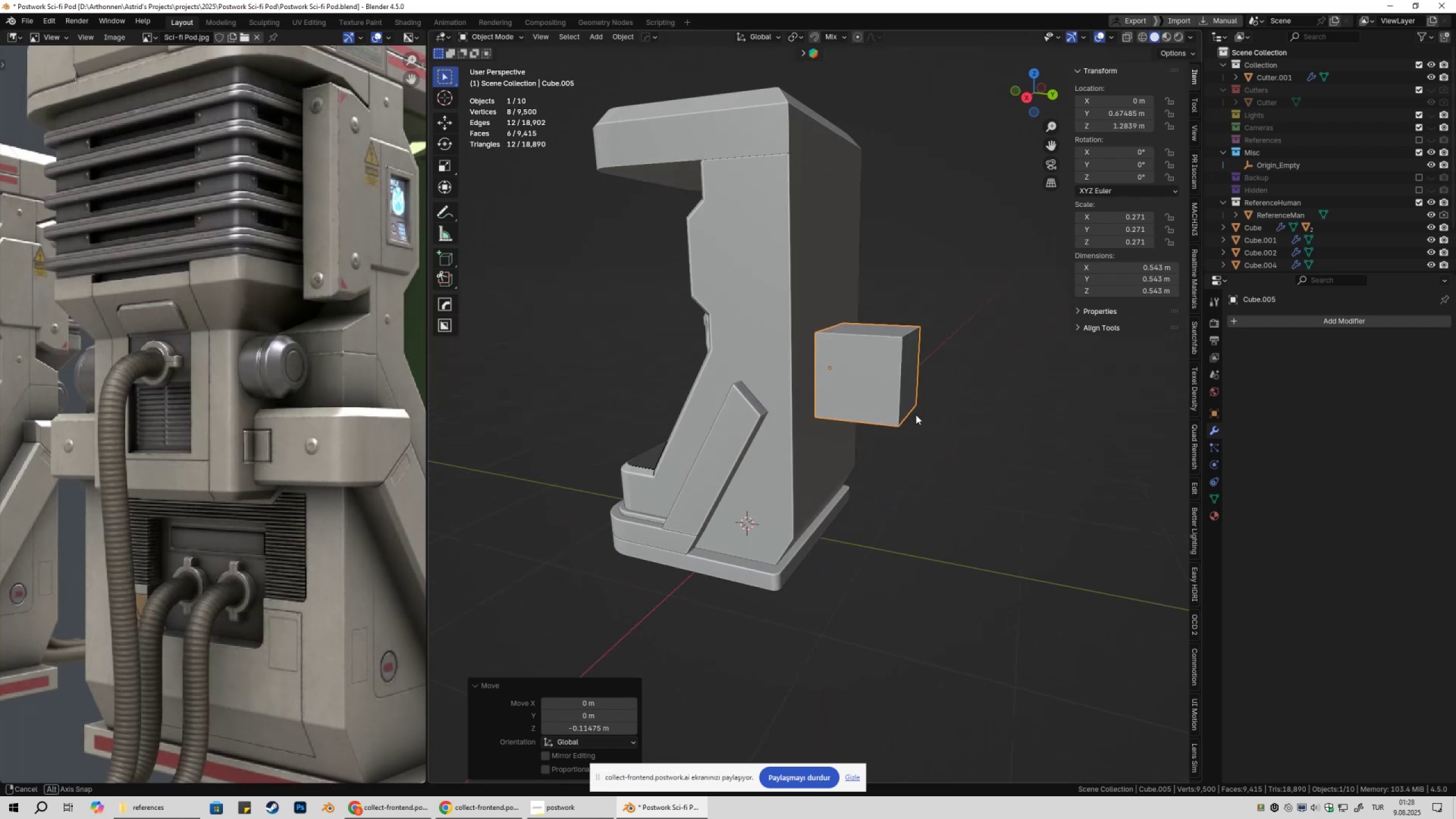 
key(Tab)
 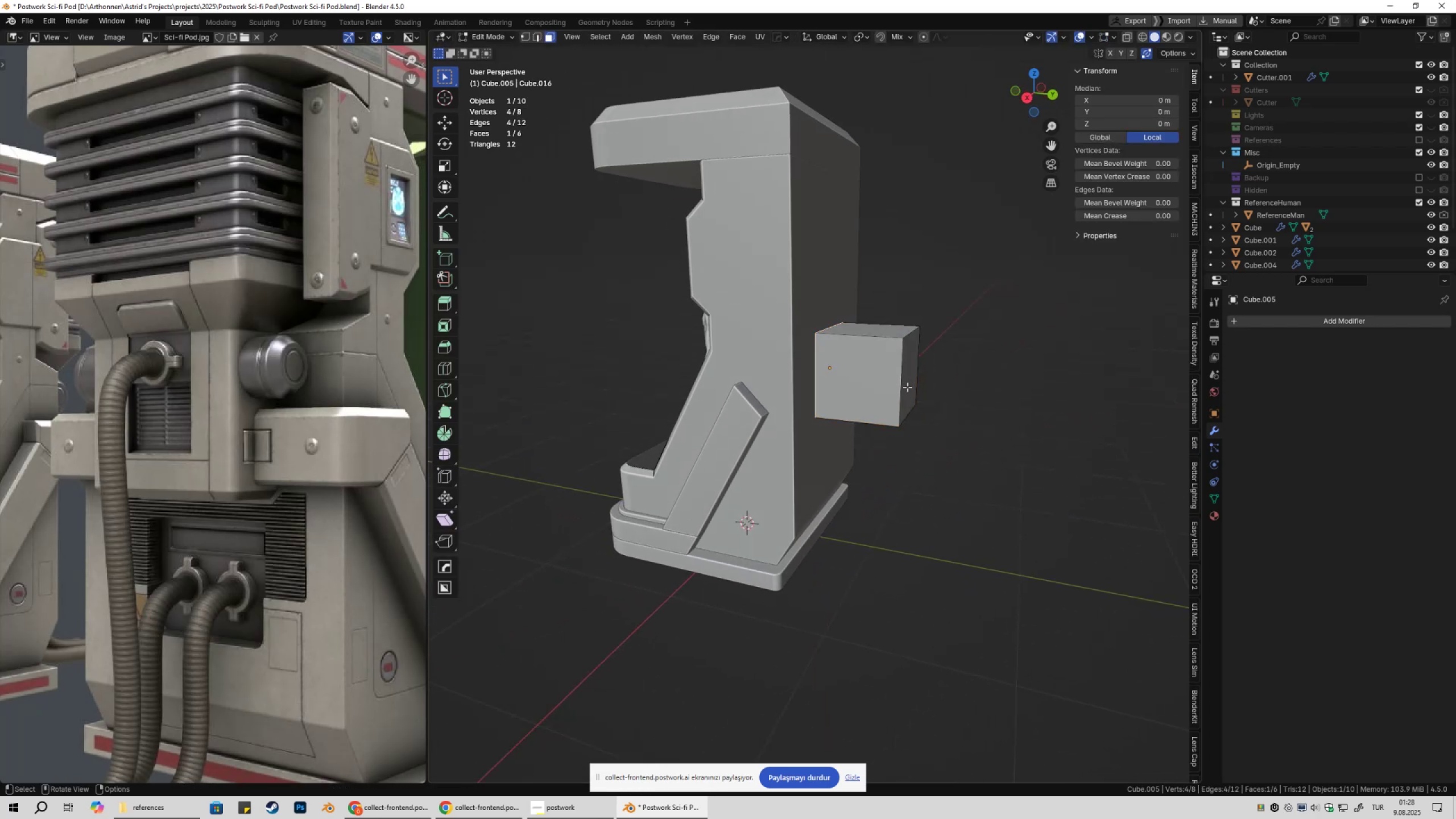 
key(3)
 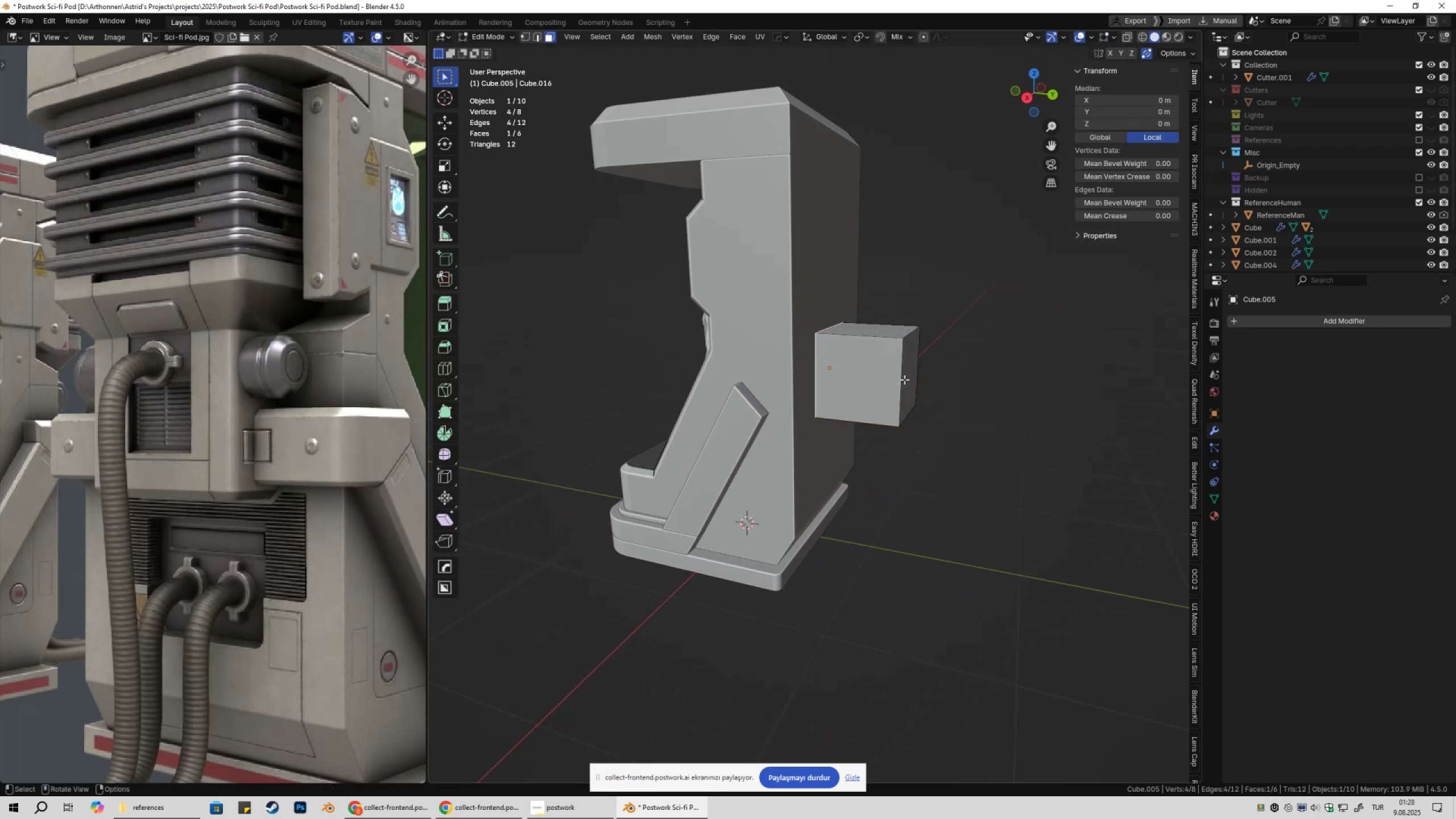 
left_click([904, 379])
 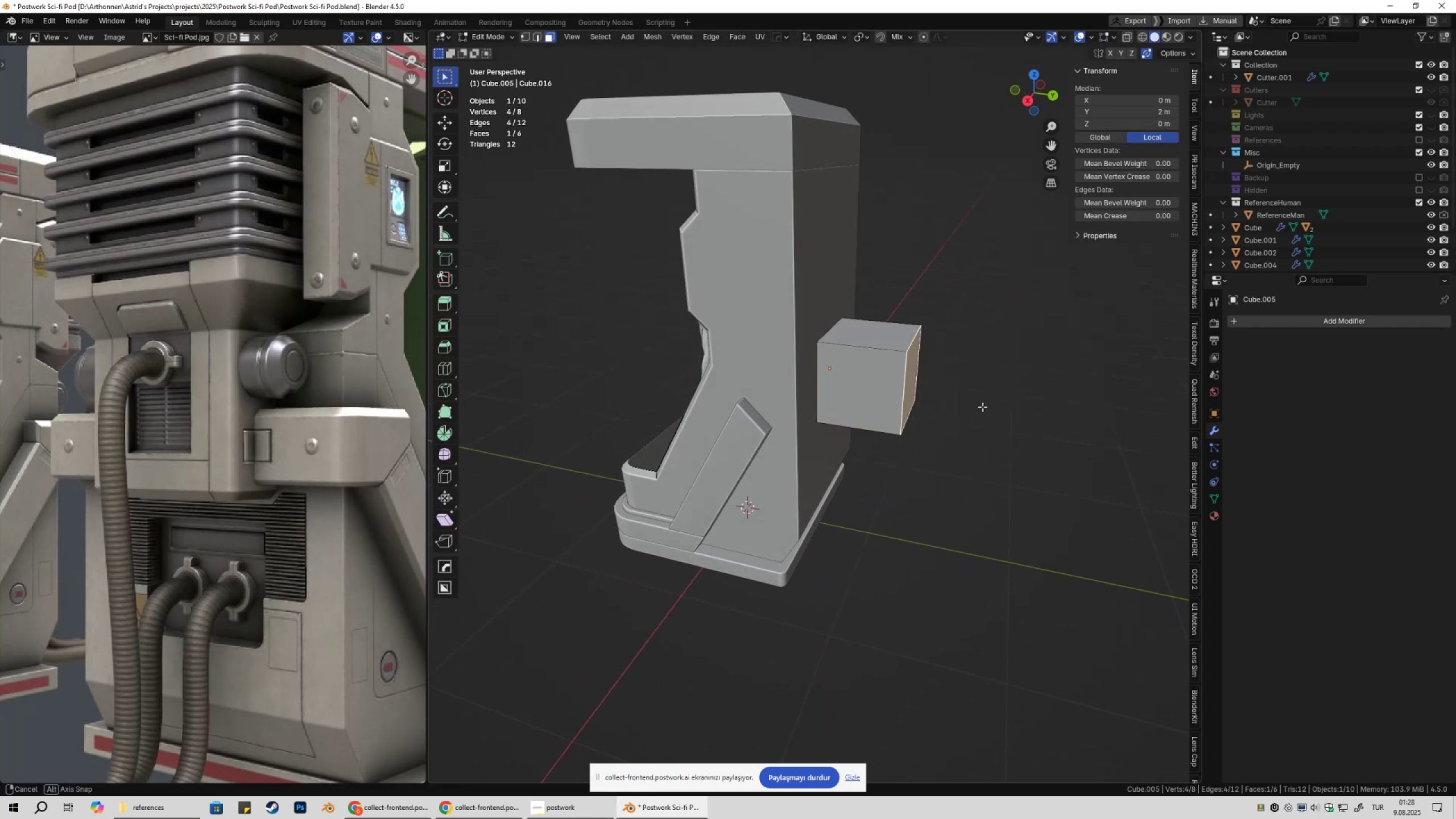 
type(gy)
 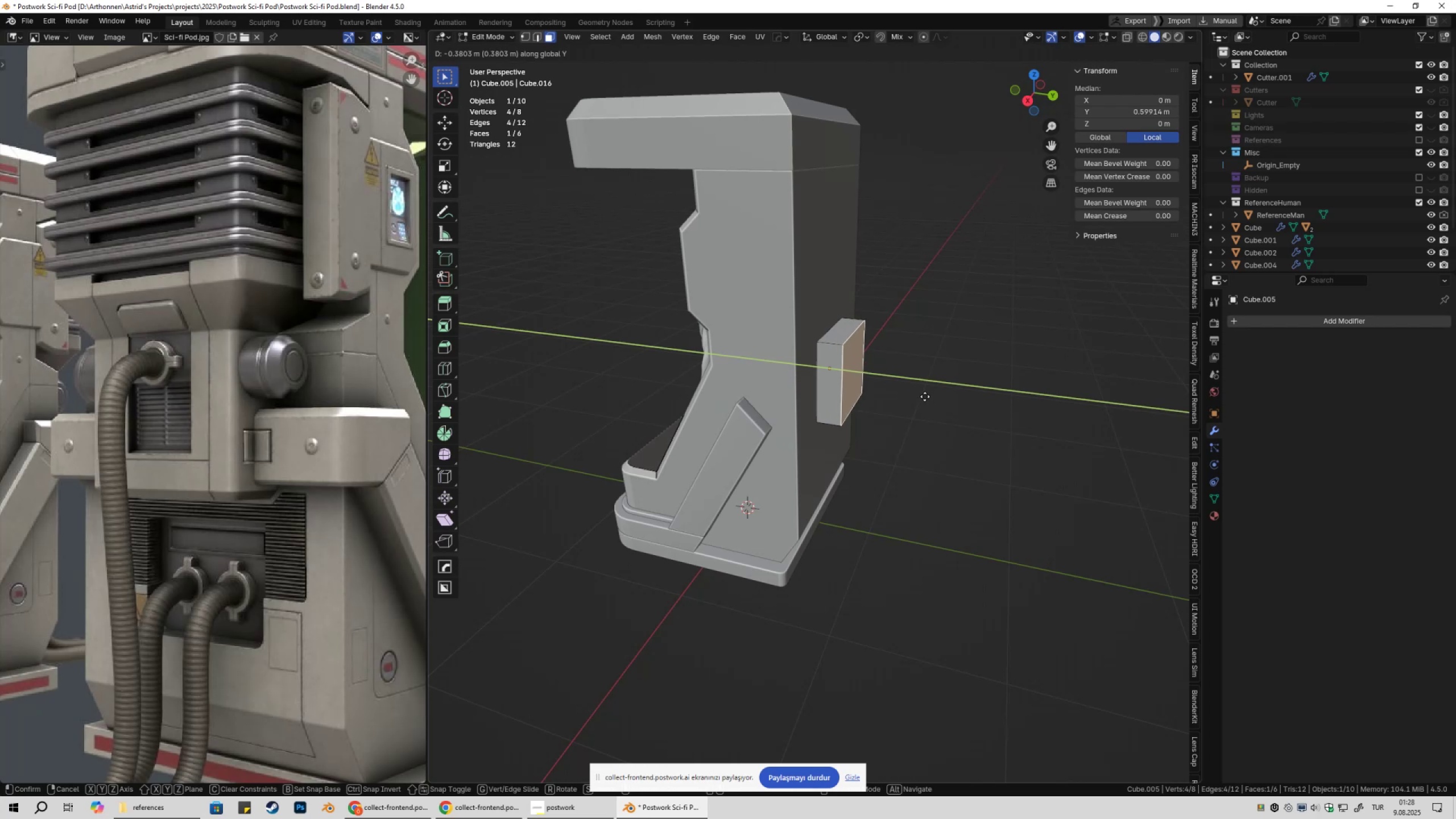 
hold_key(key=ShiftLeft, duration=1.52)
 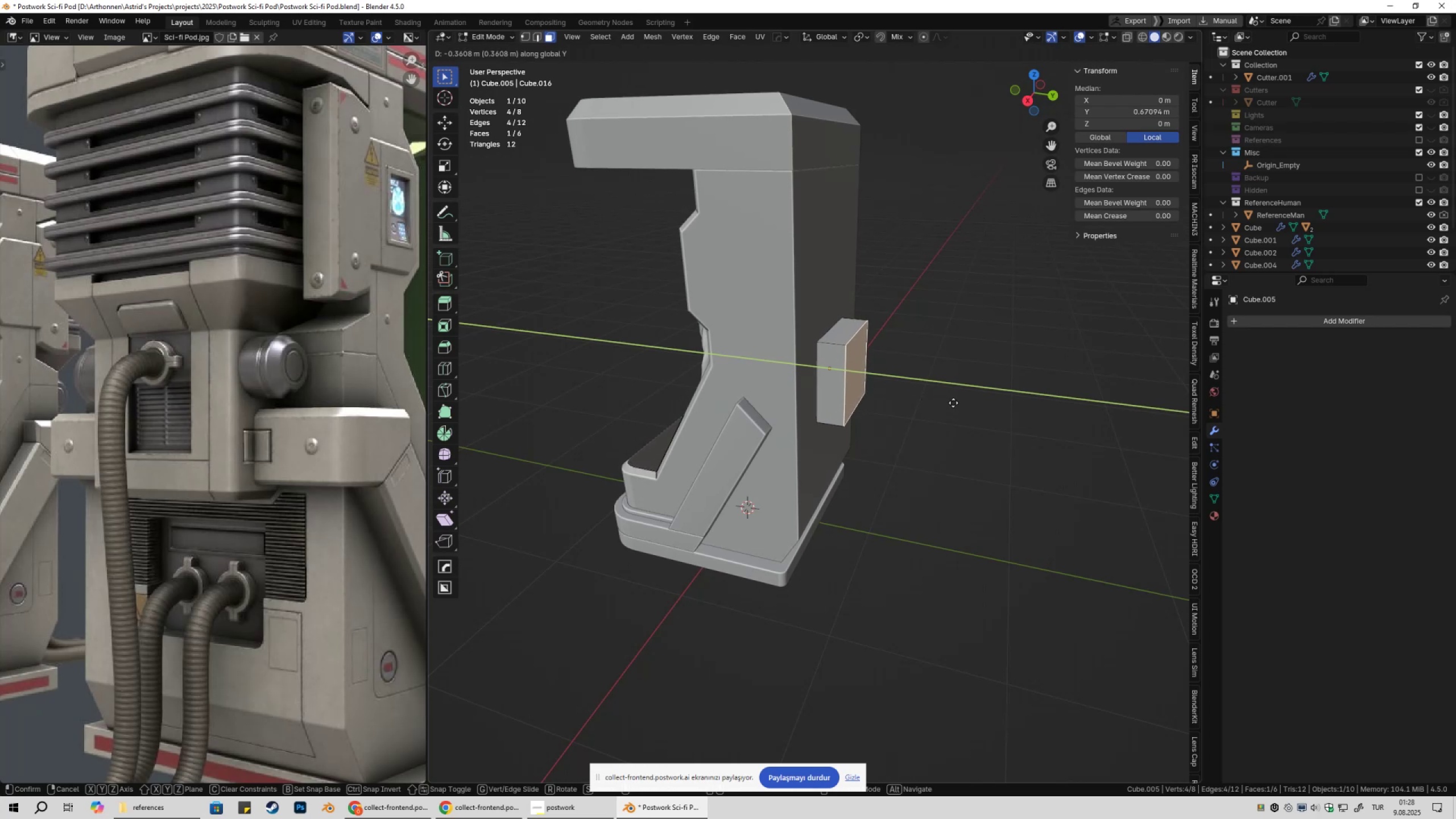 
hold_key(key=ShiftLeft, duration=1.52)
 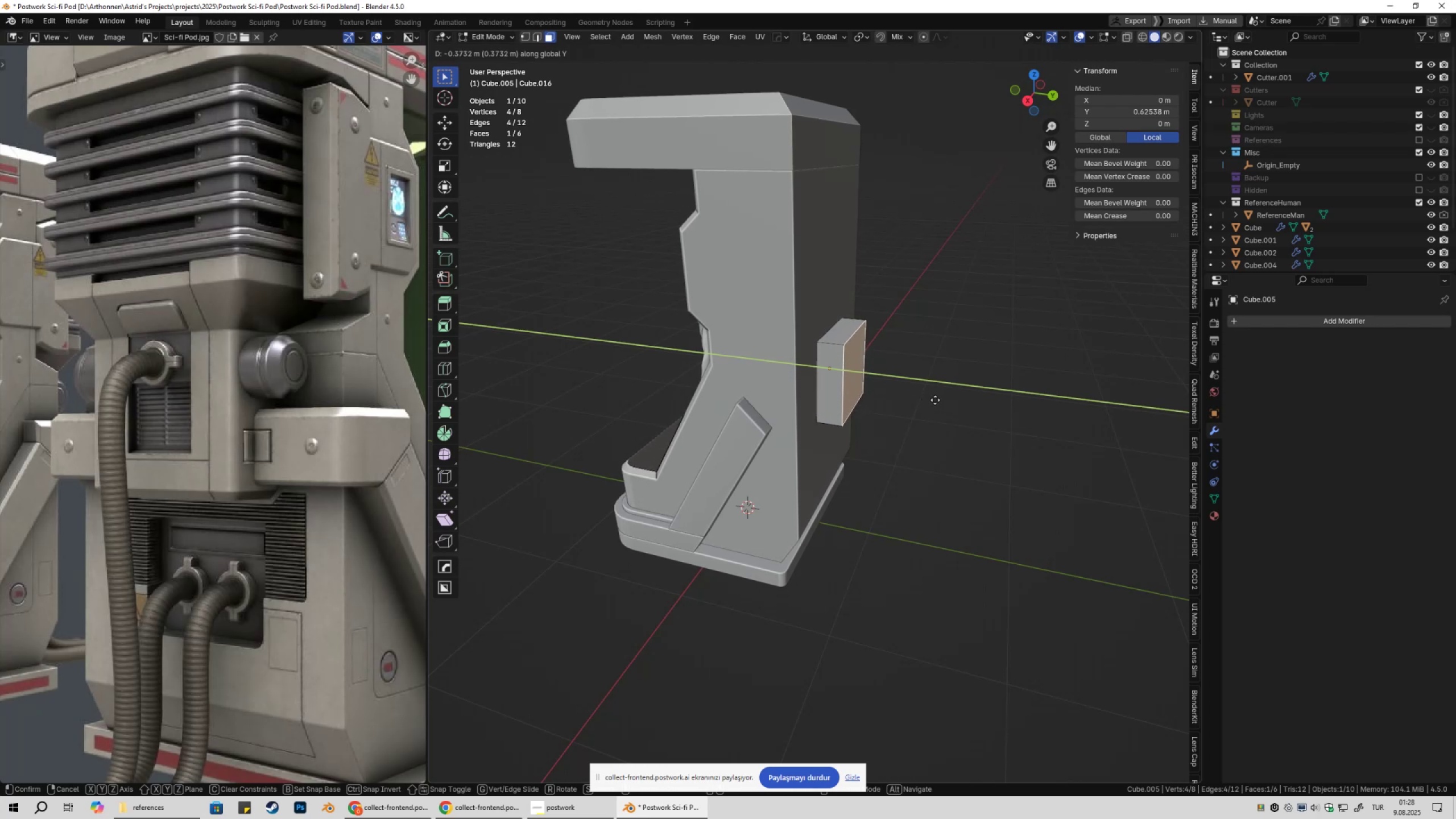 
hold_key(key=ShiftLeft, duration=1.52)
 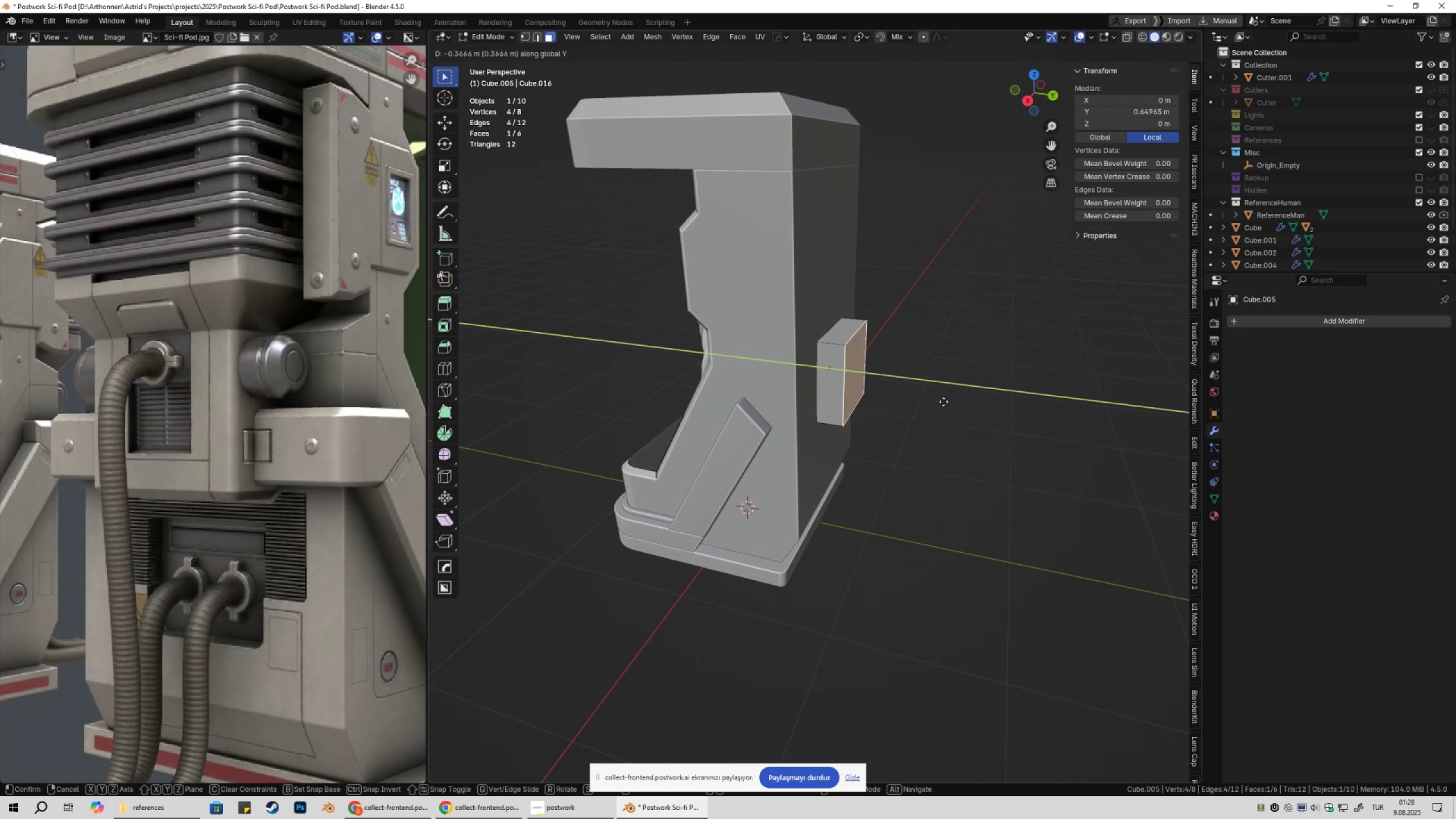 
hold_key(key=ShiftLeft, duration=1.52)
left_click([941, 401])
 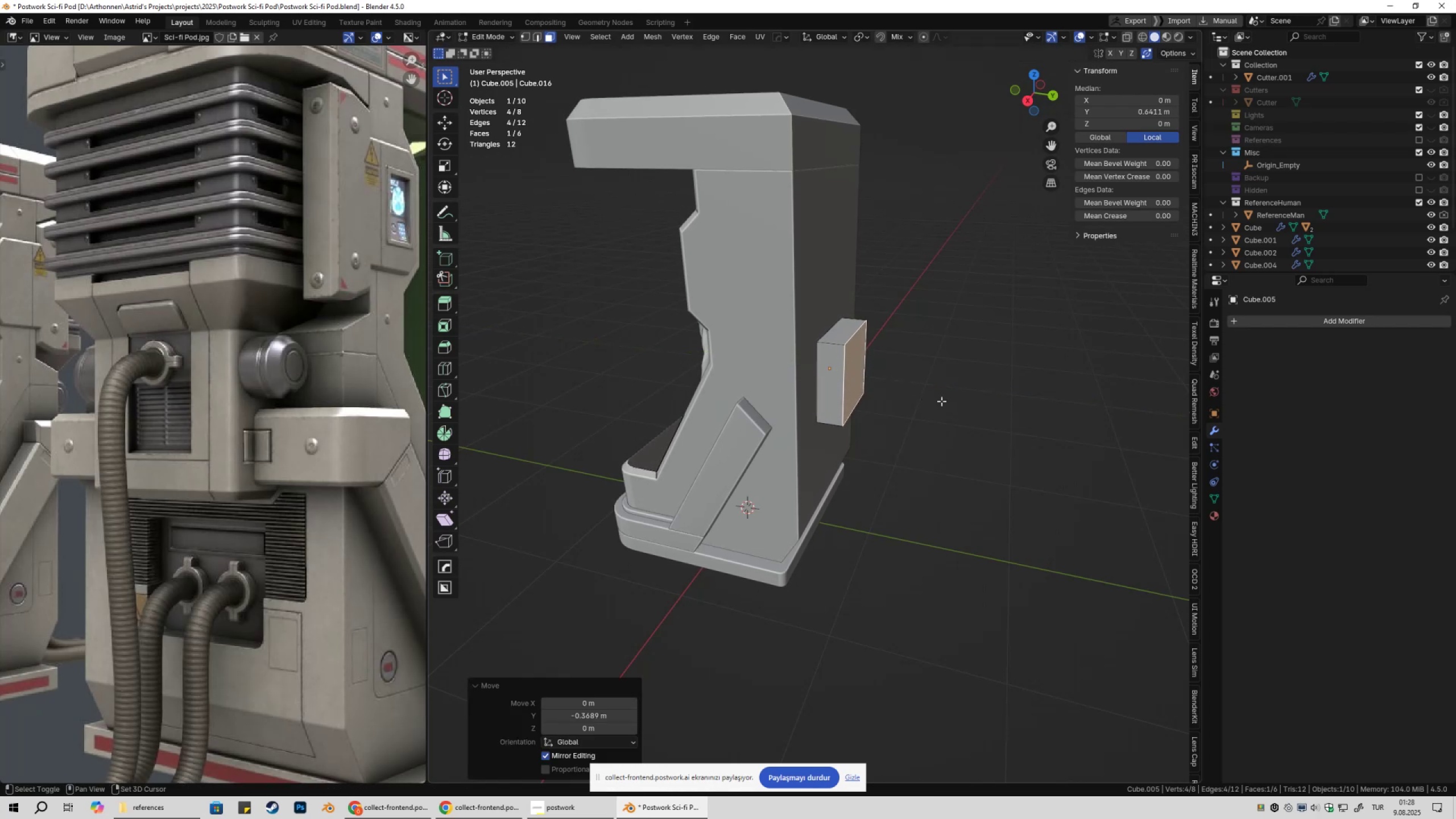 
key(Shift+ShiftLeft)
 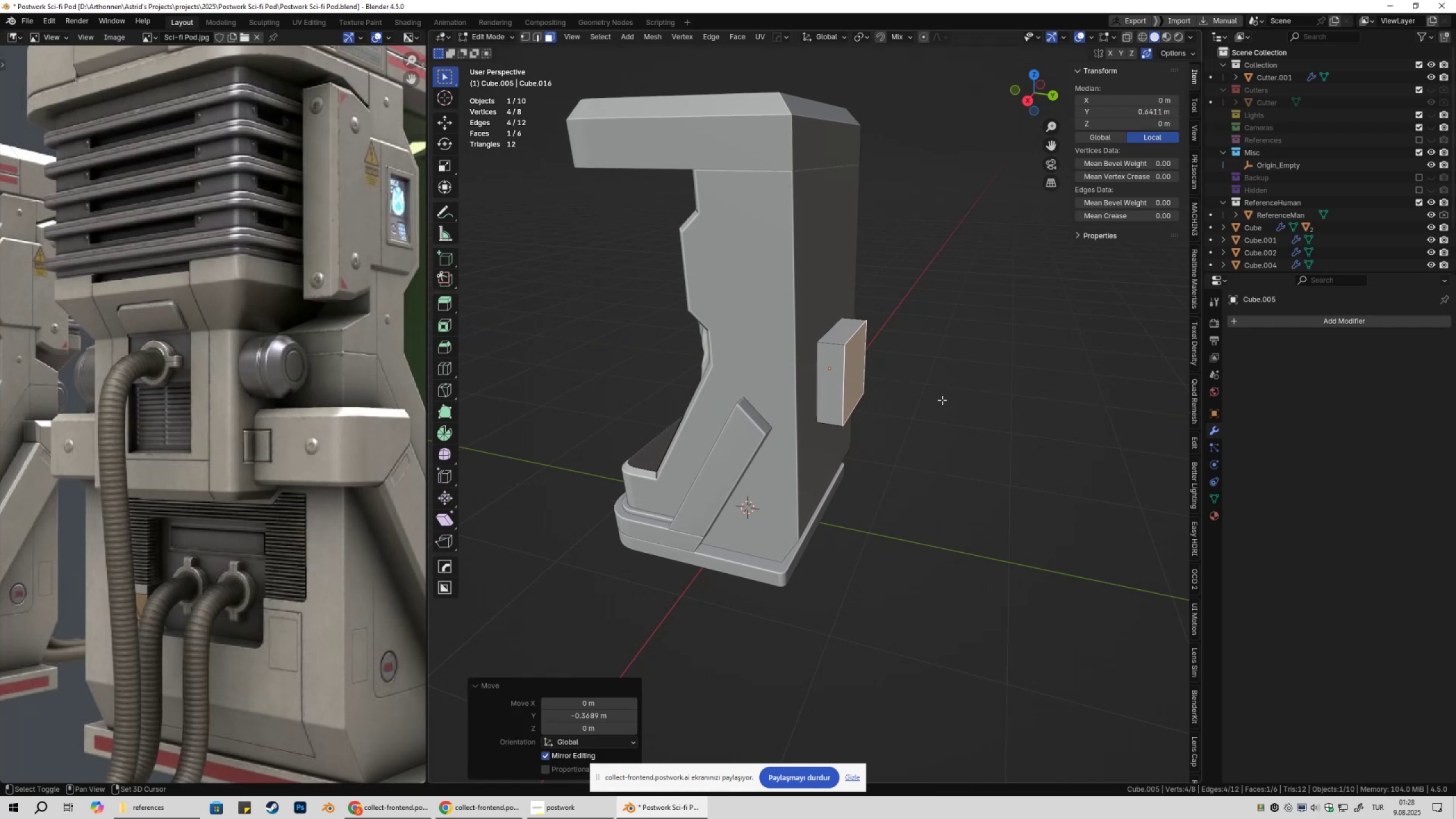 
key(Shift+ShiftLeft)
 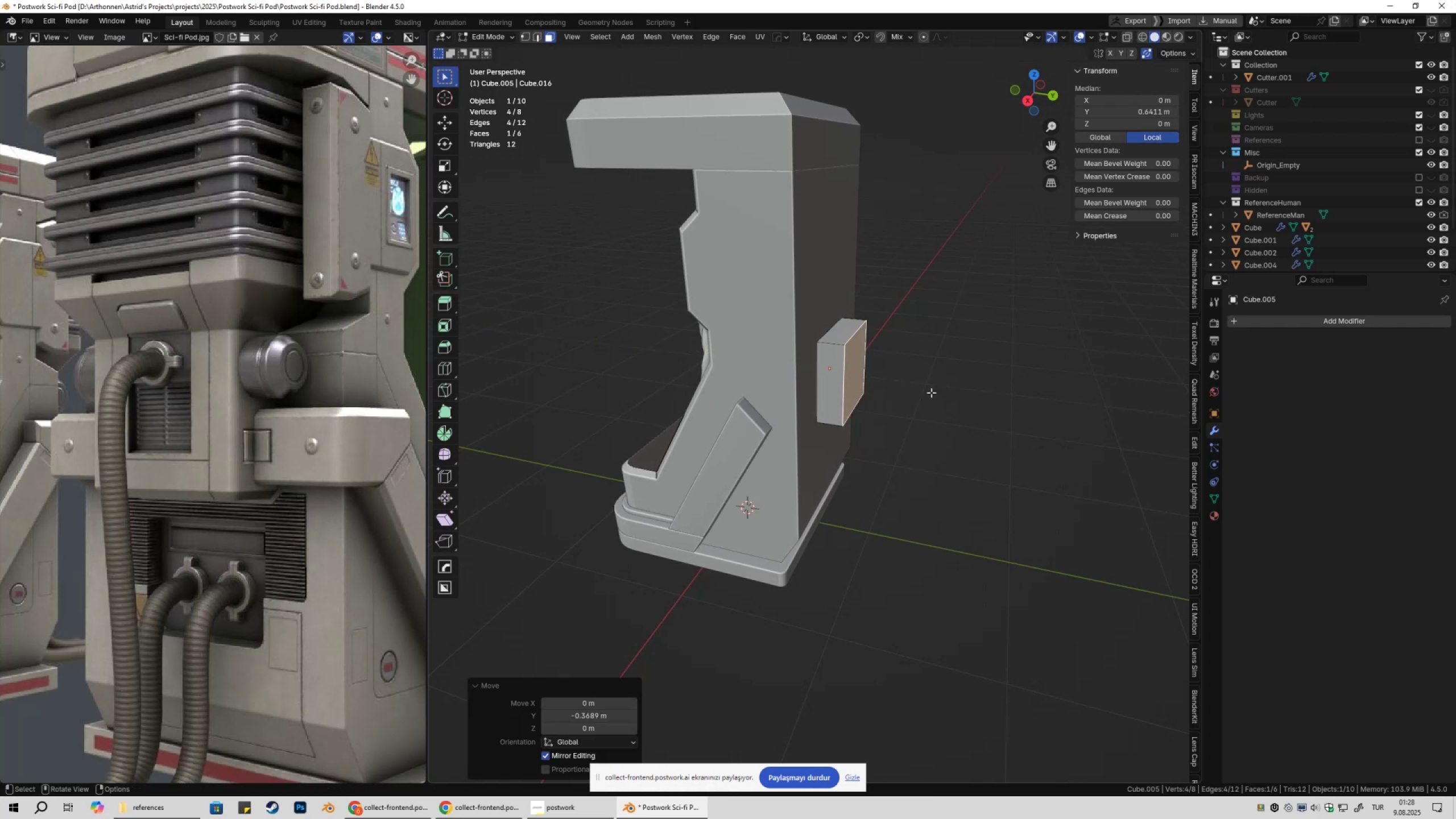 
key(Shift+ShiftLeft)
 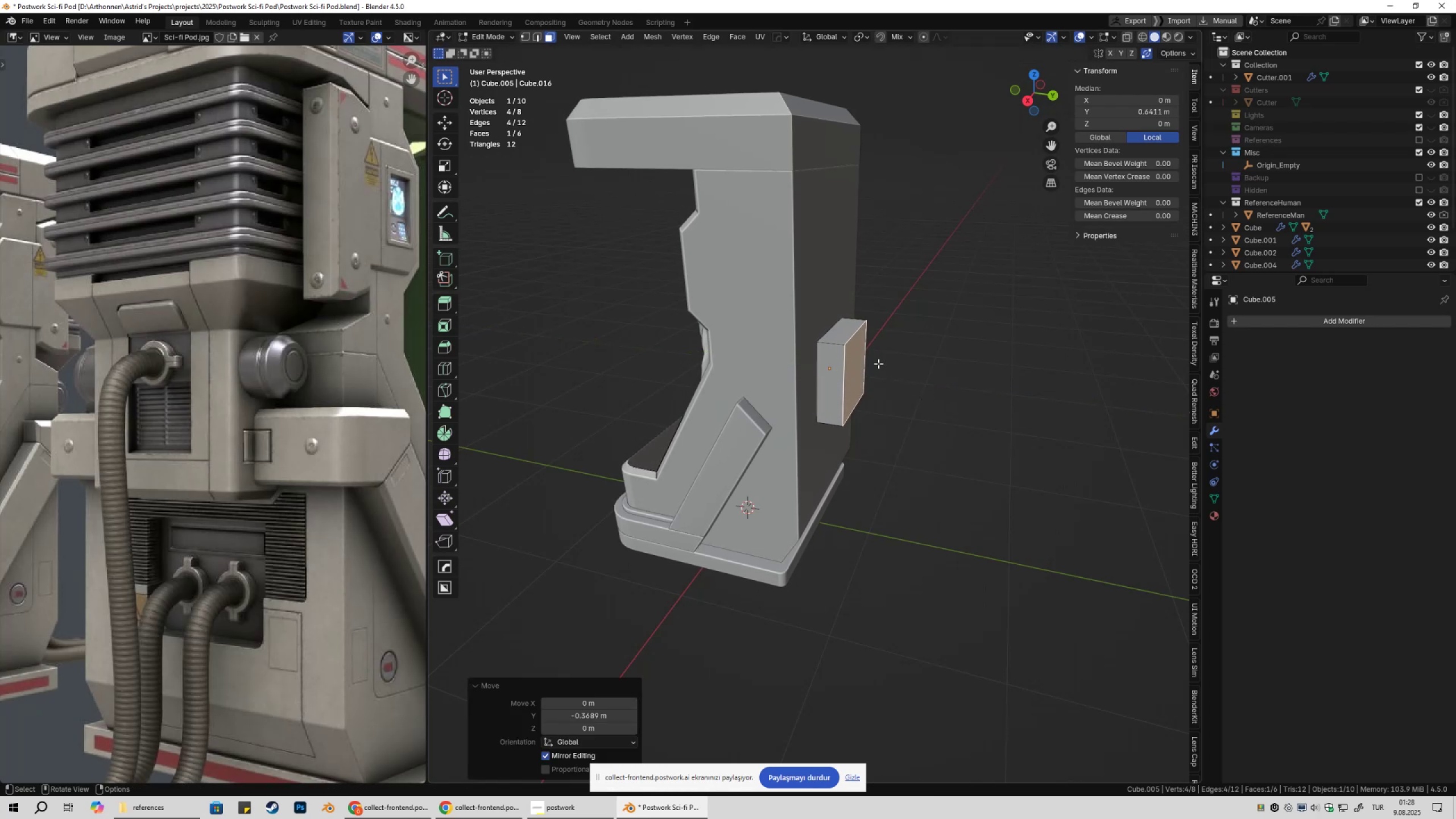 
hold_key(key=ShiftLeft, duration=0.38)
 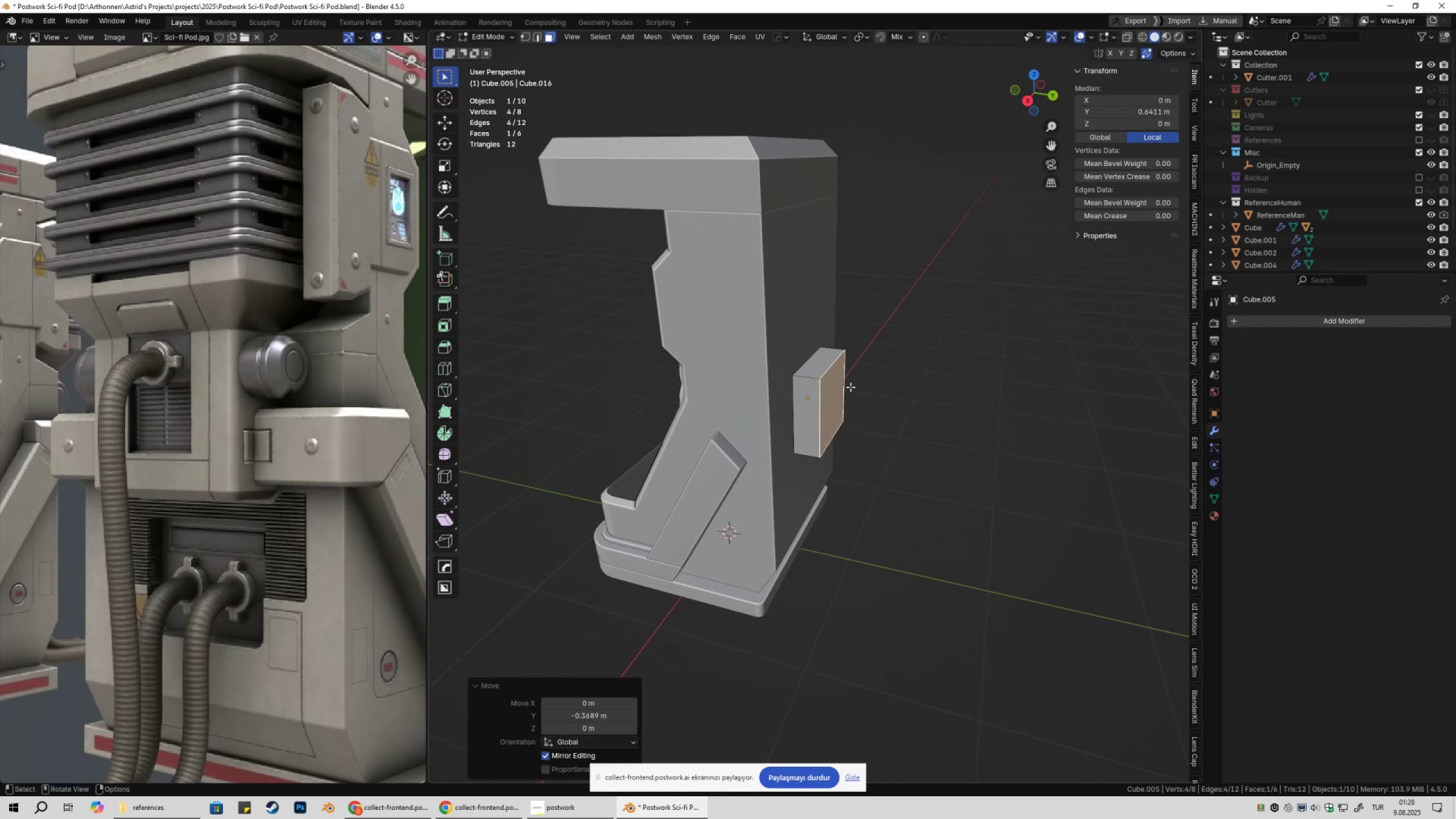 
key(Tab)
 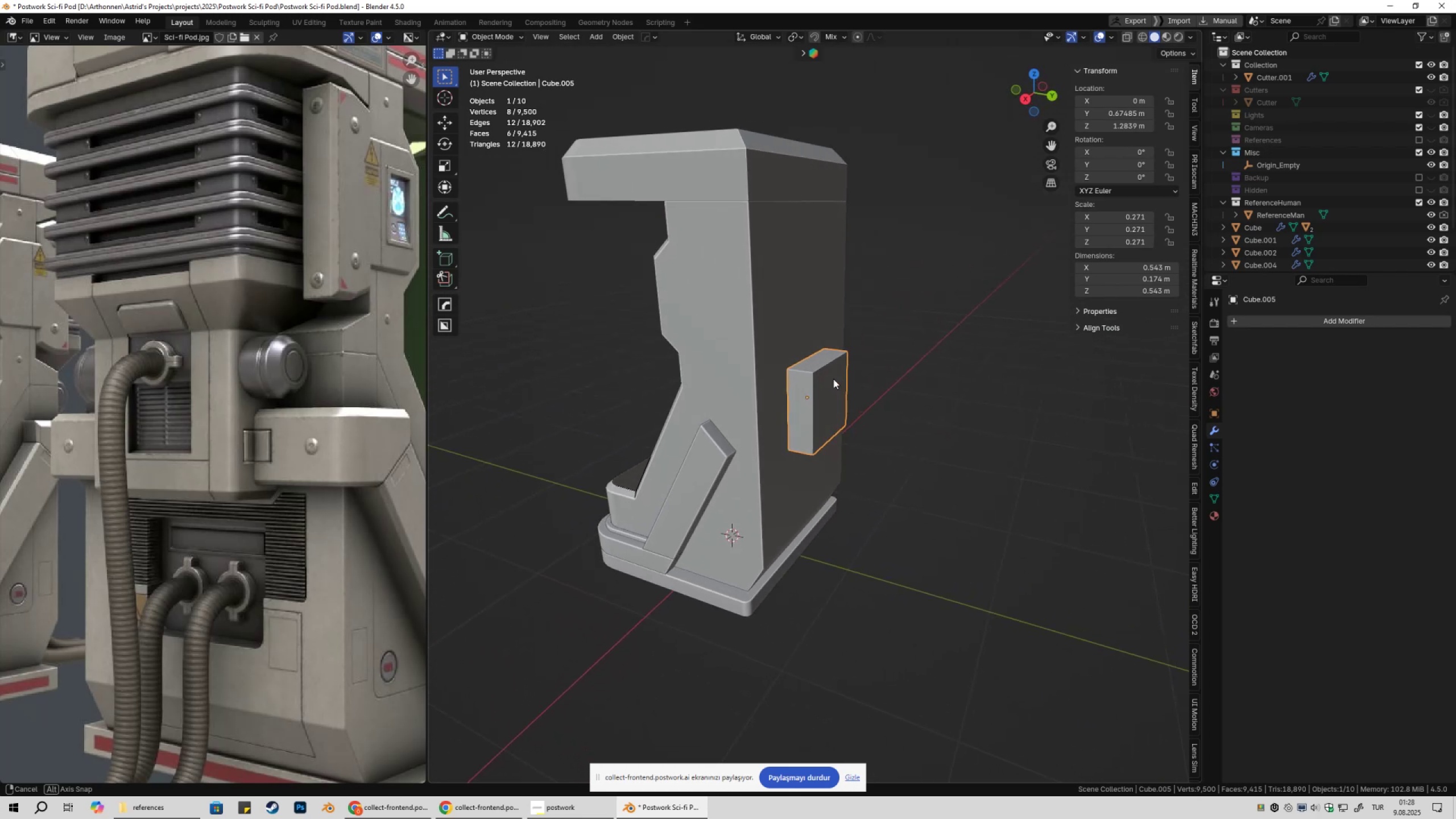 
wait(6.47)
 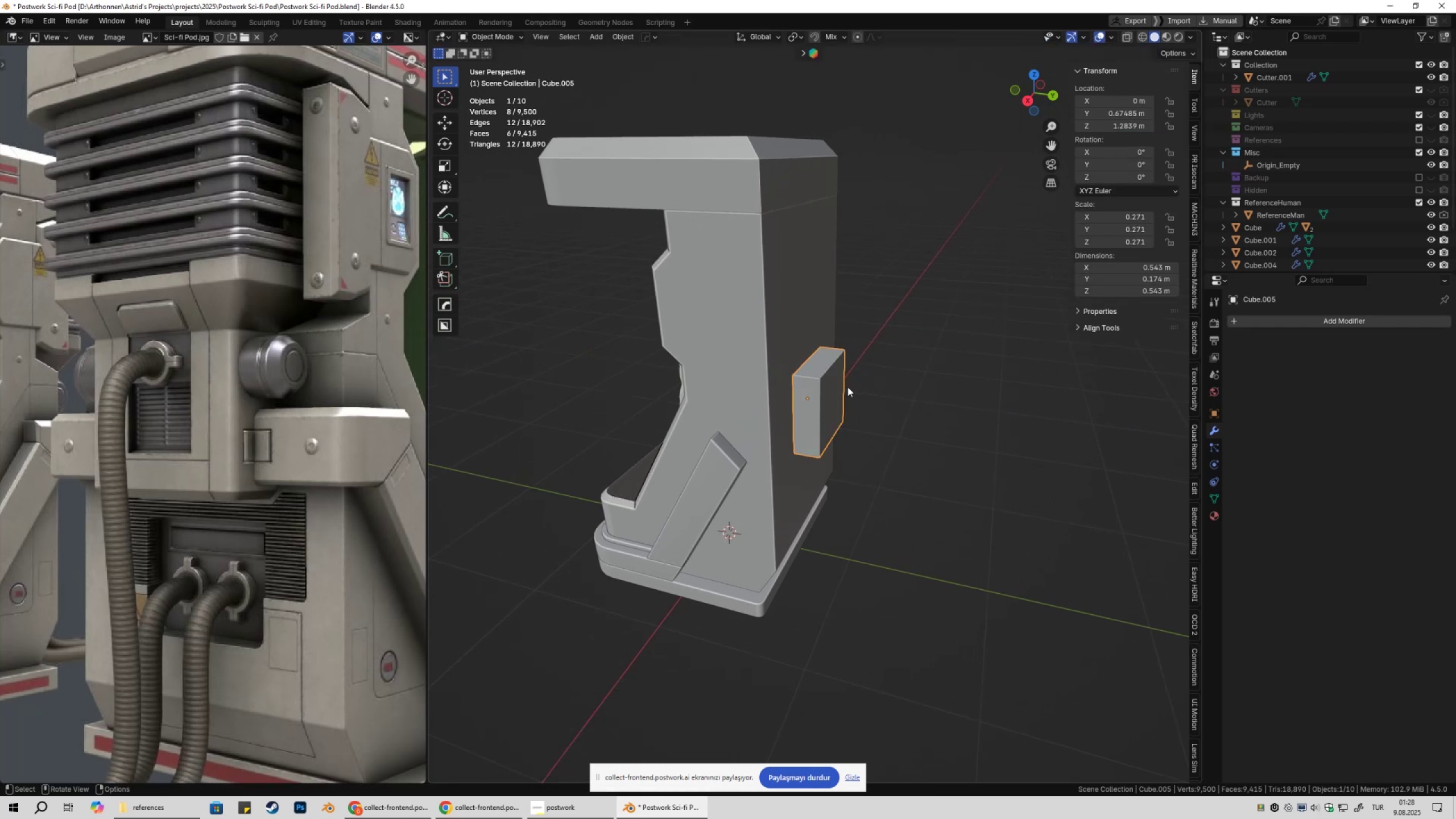 
scroll: coordinate [977, 376], scroll_direction: down, amount: 3.0
 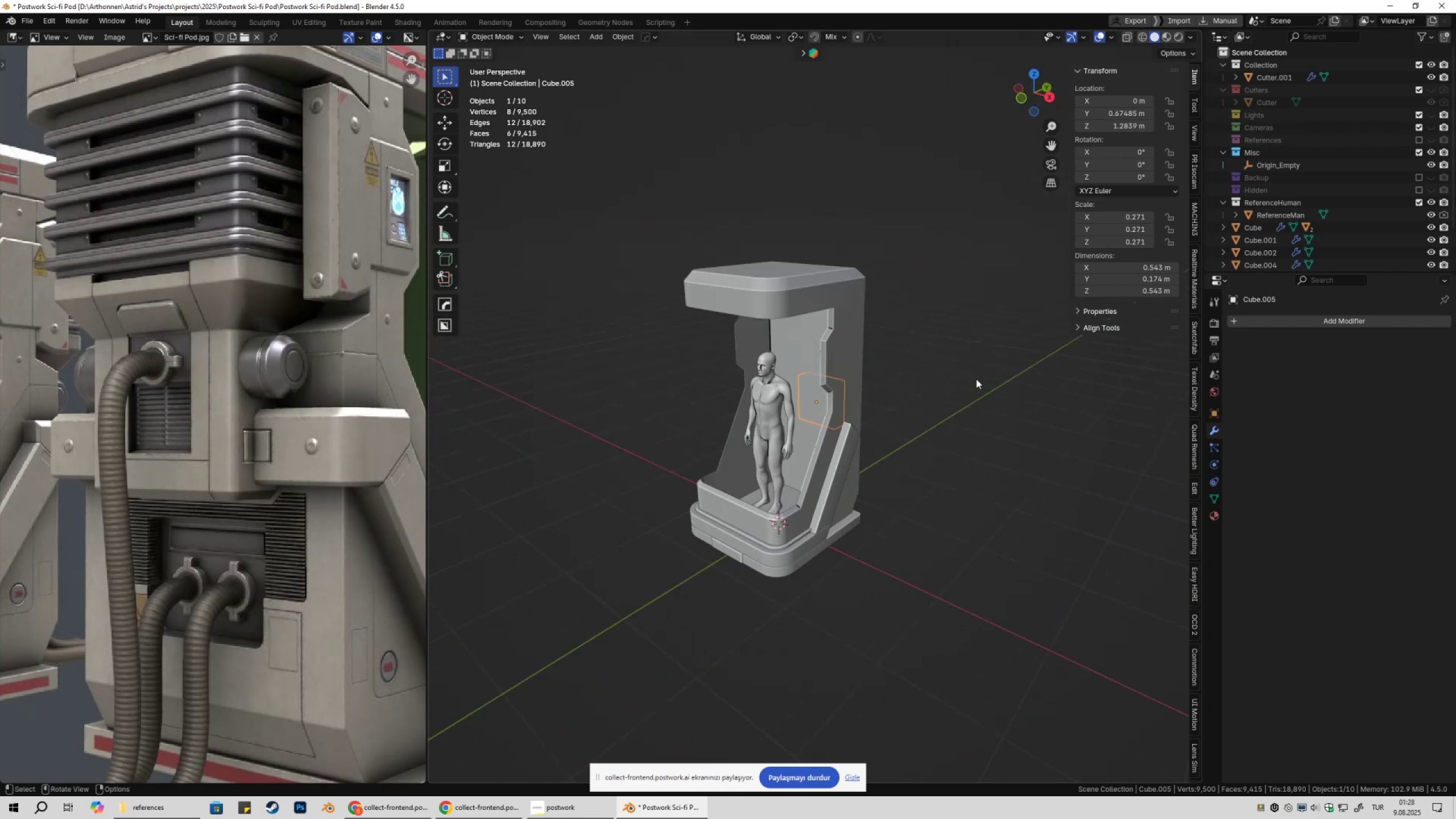 
left_click([976, 379])
 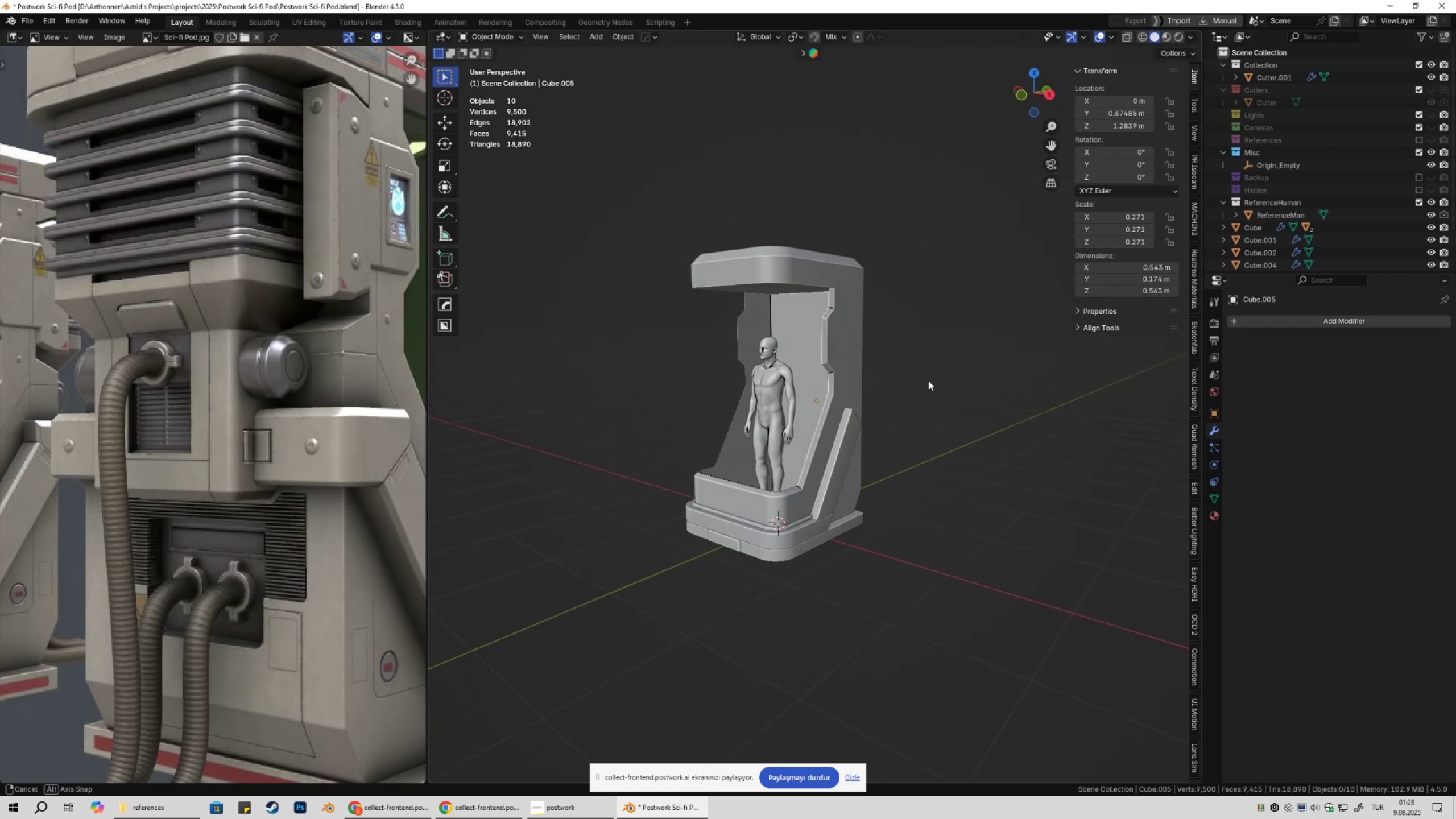 
scroll: coordinate [920, 377], scroll_direction: up, amount: 1.0
 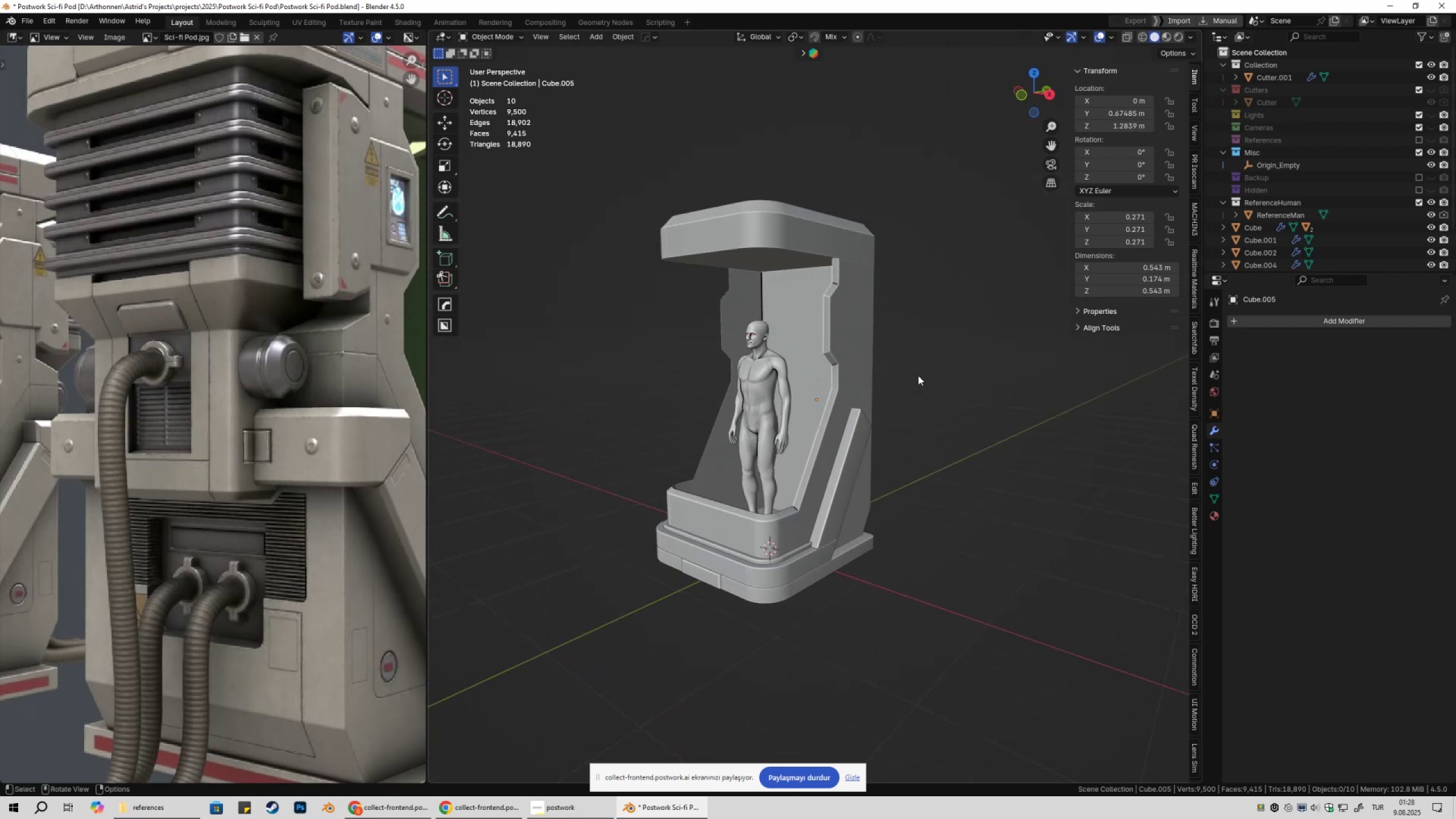 
key(Shift+ShiftLeft)
 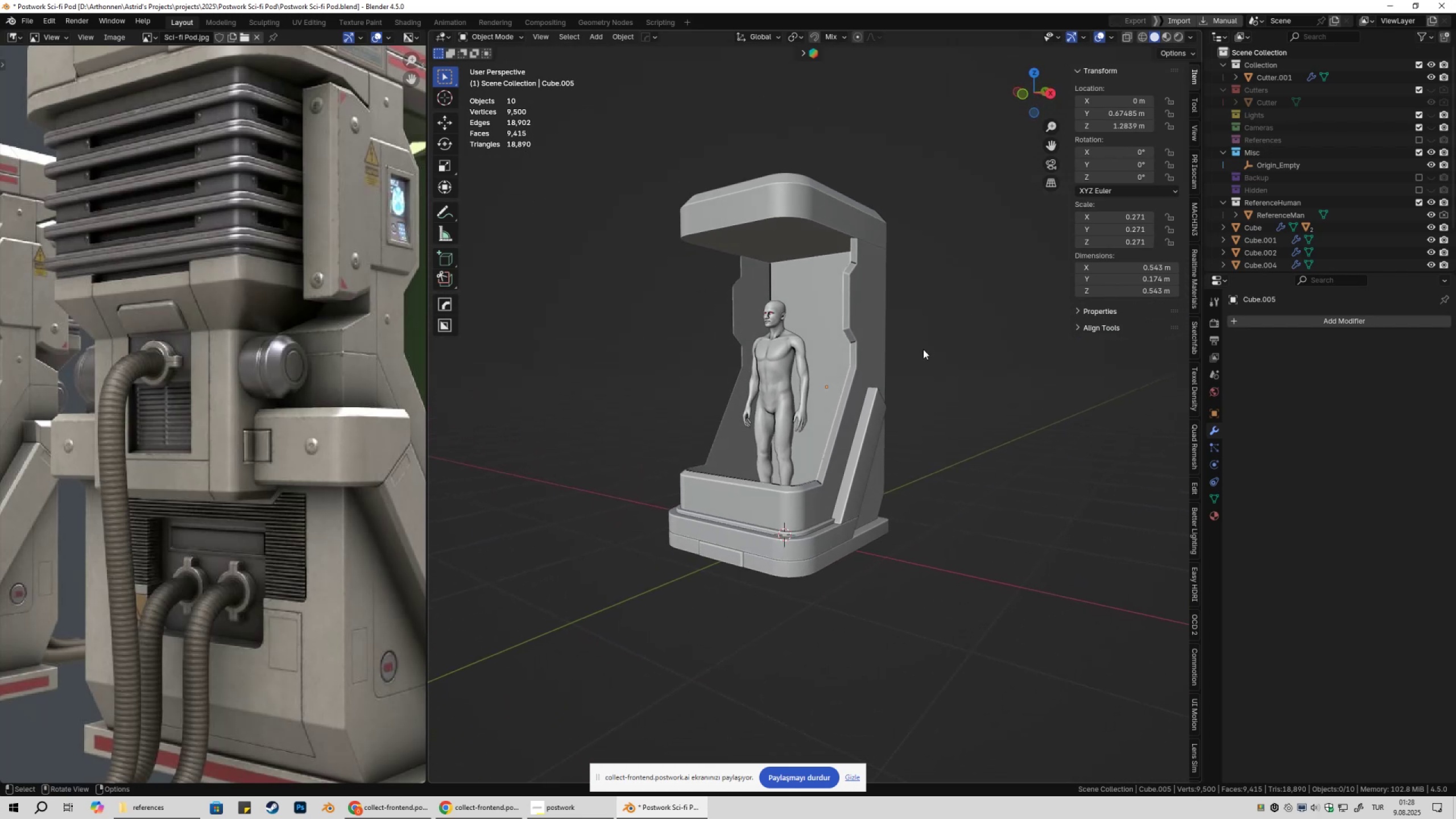 
key(Control+ControlLeft)
 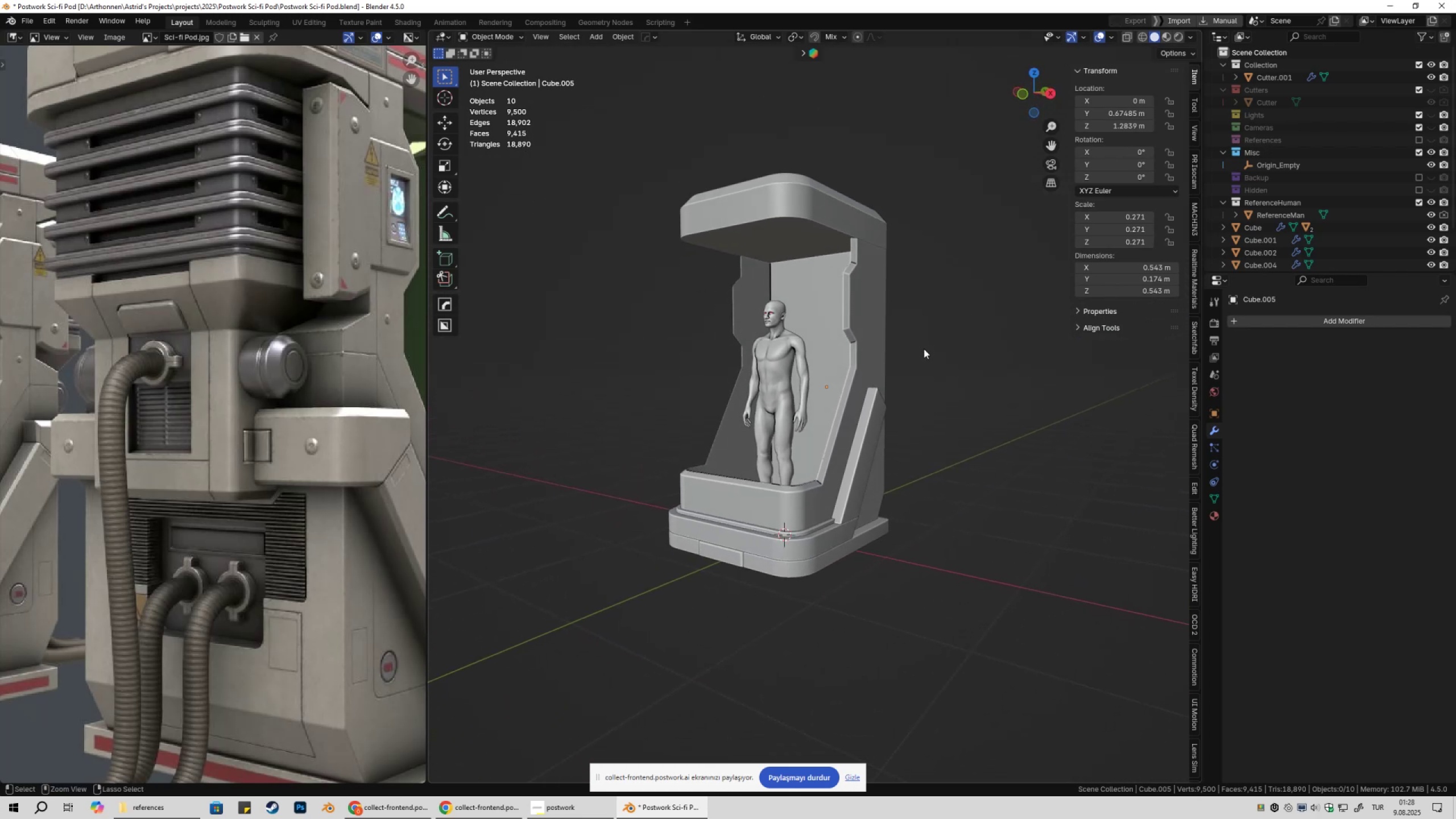 
key(Control+S)
 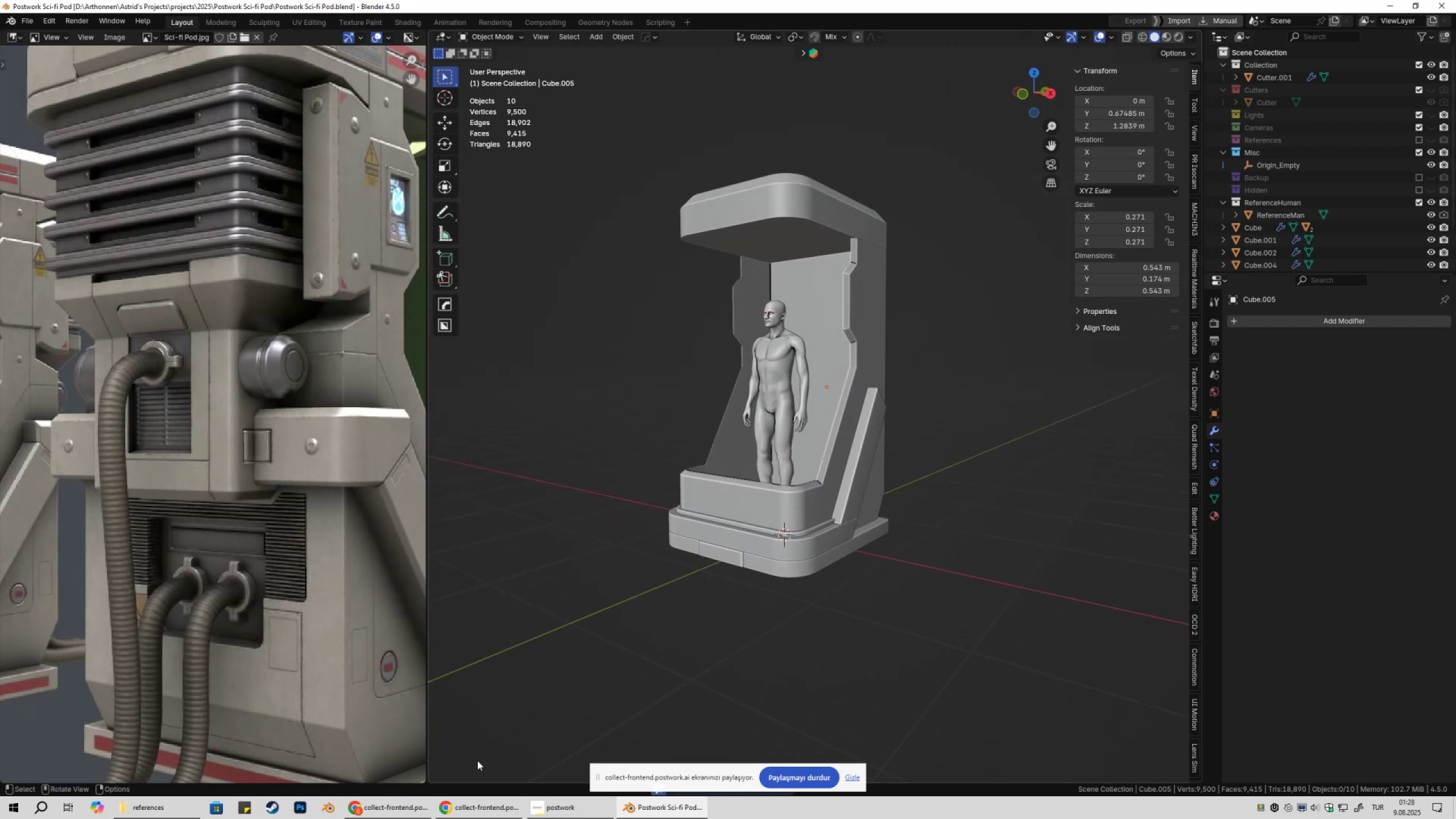 
left_click([406, 804])
 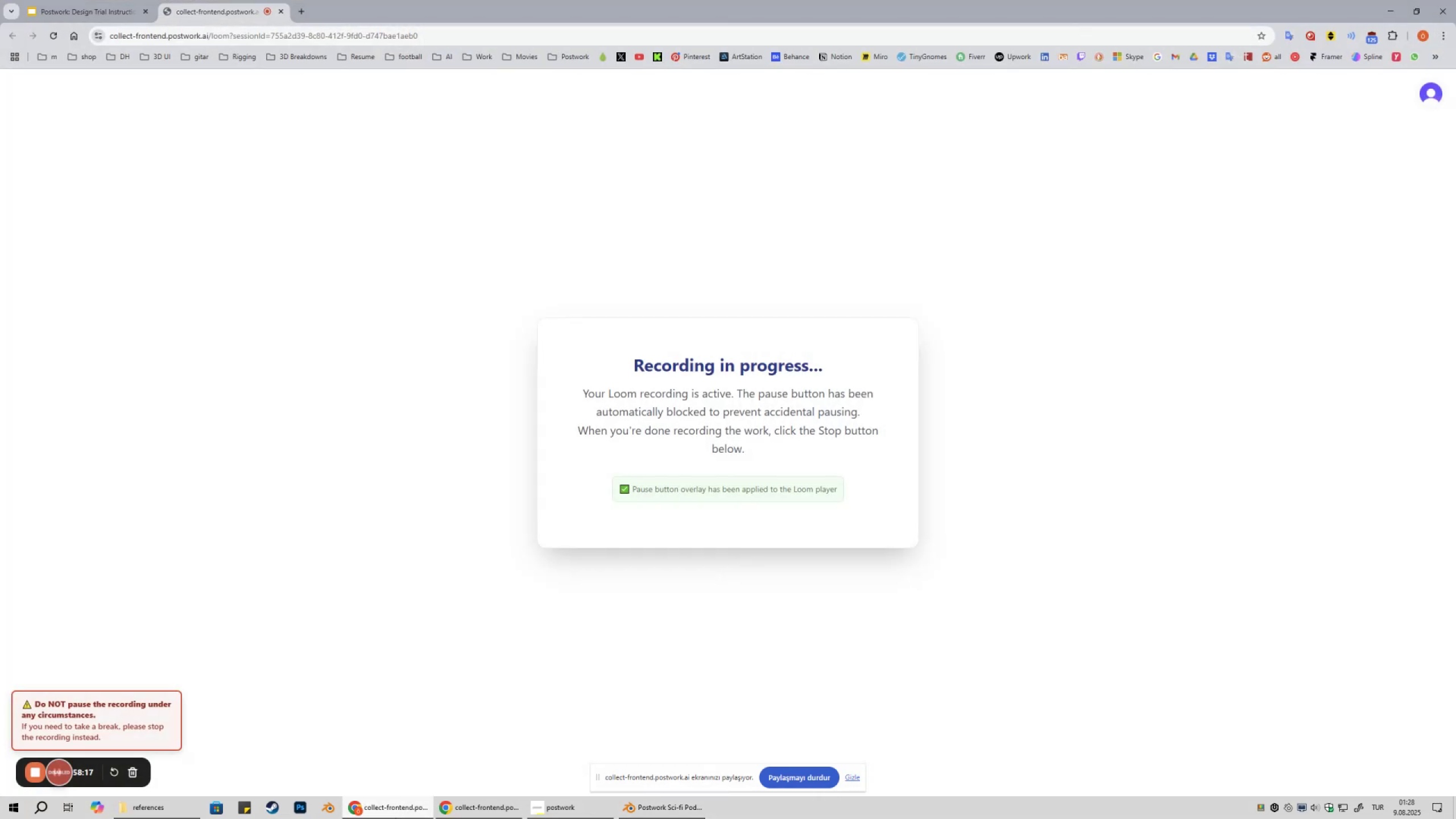 
left_click([395, 818])
 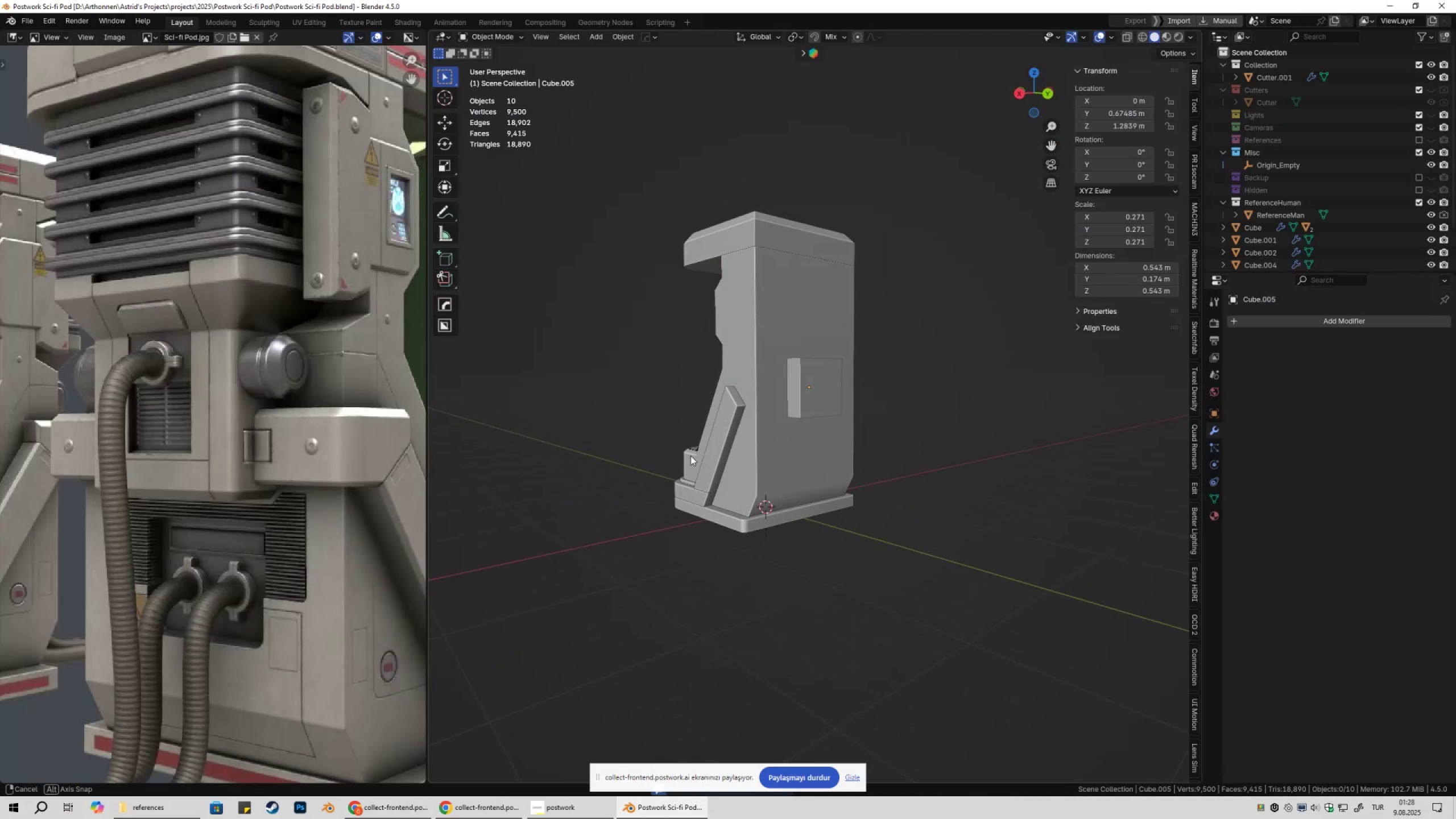 
scroll: coordinate [242, 445], scroll_direction: down, amount: 1.0
 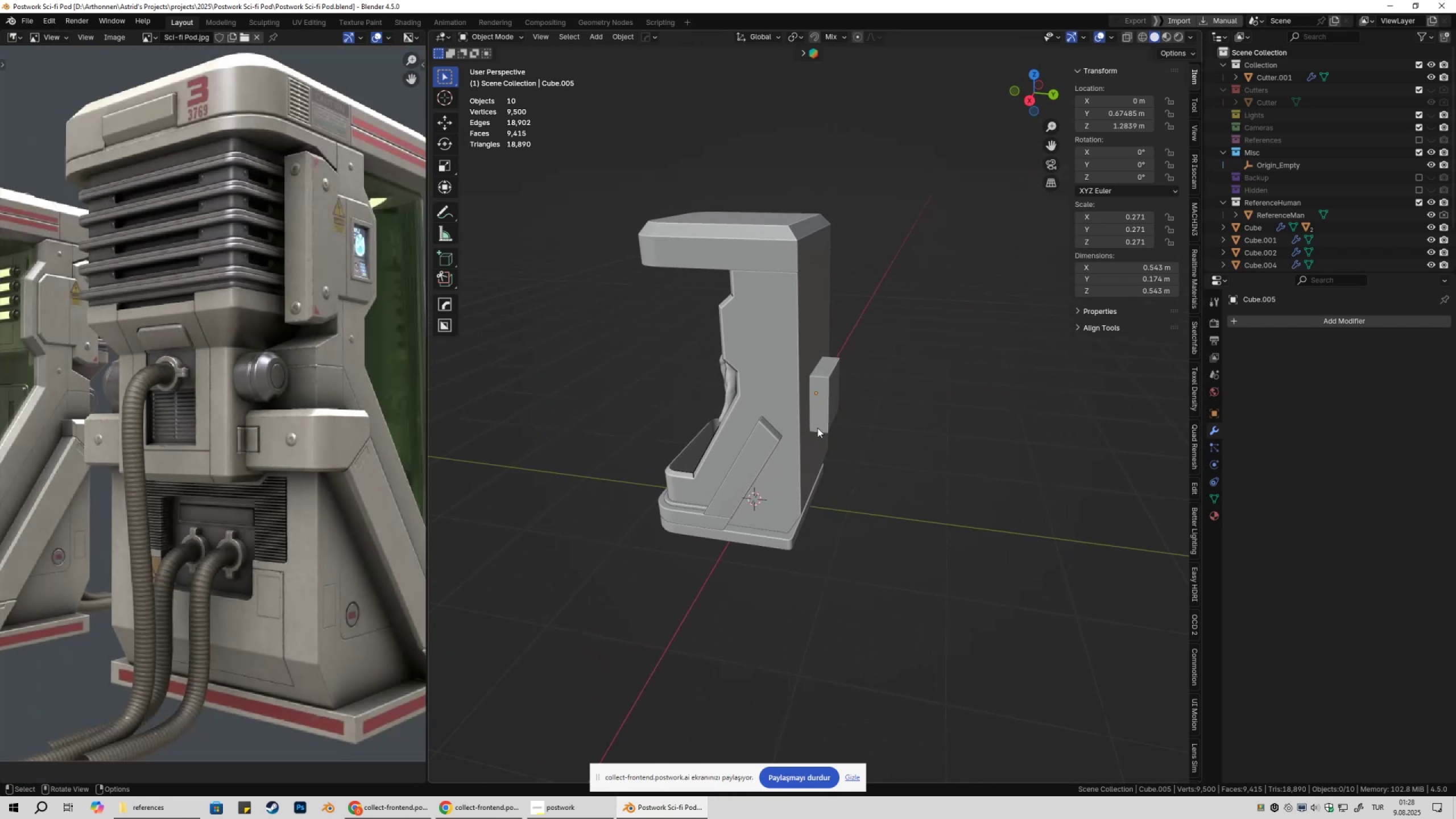 
wait(5.79)
 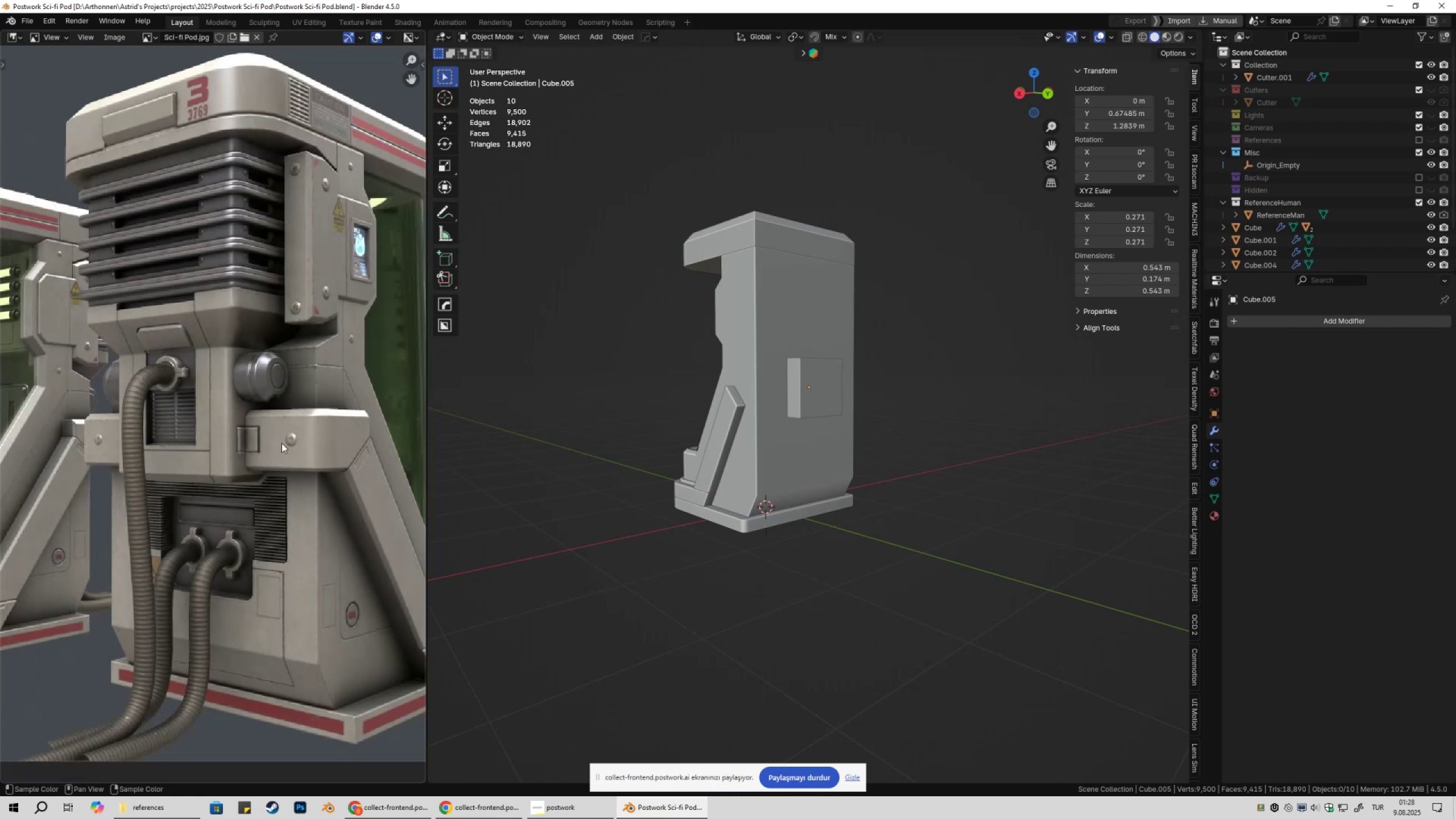 
scroll: coordinate [799, 442], scroll_direction: up, amount: 3.0
 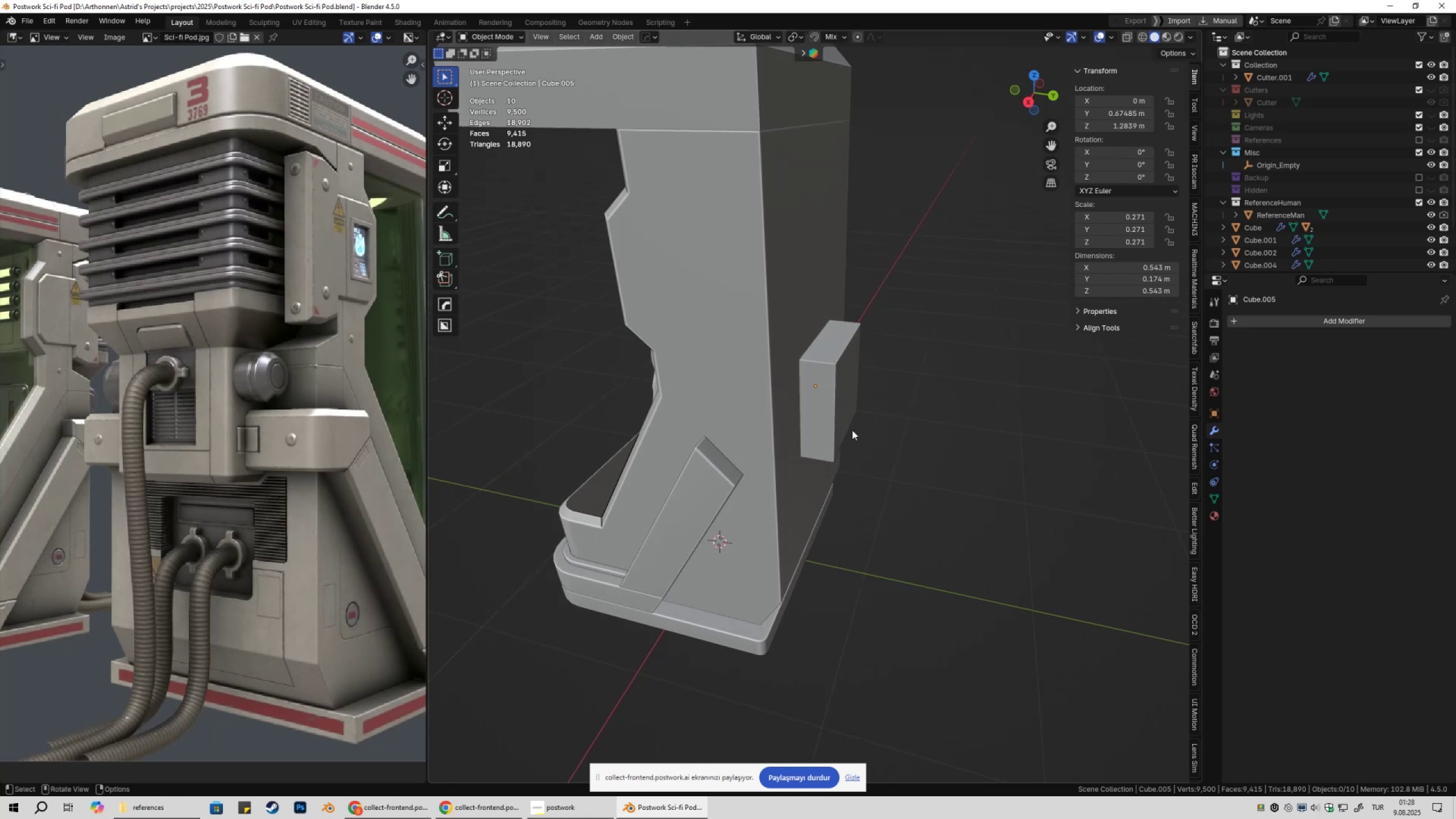 
key(Shift+ShiftLeft)
 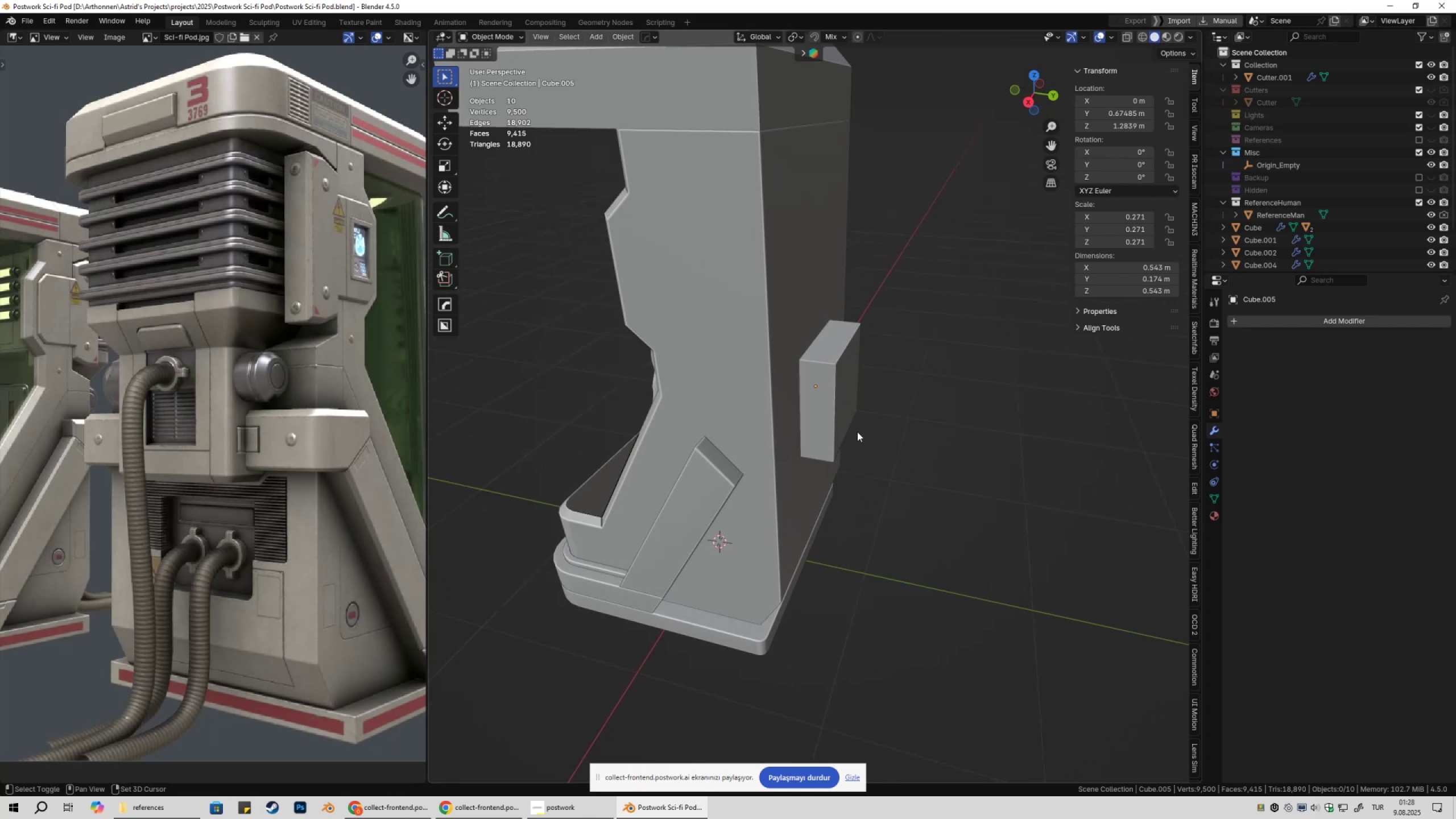 
key(Shift+A)
 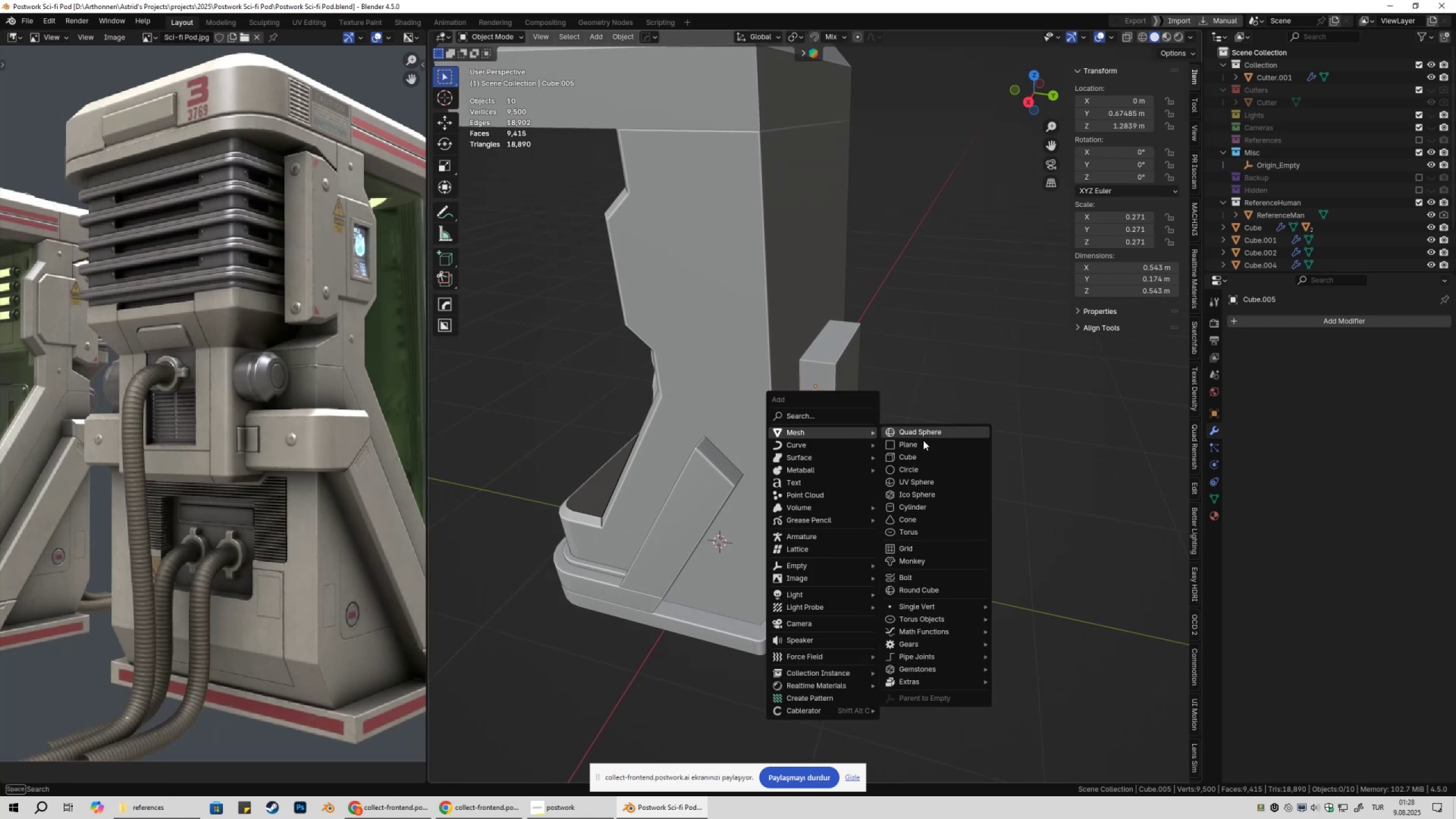 
left_click([926, 444])
 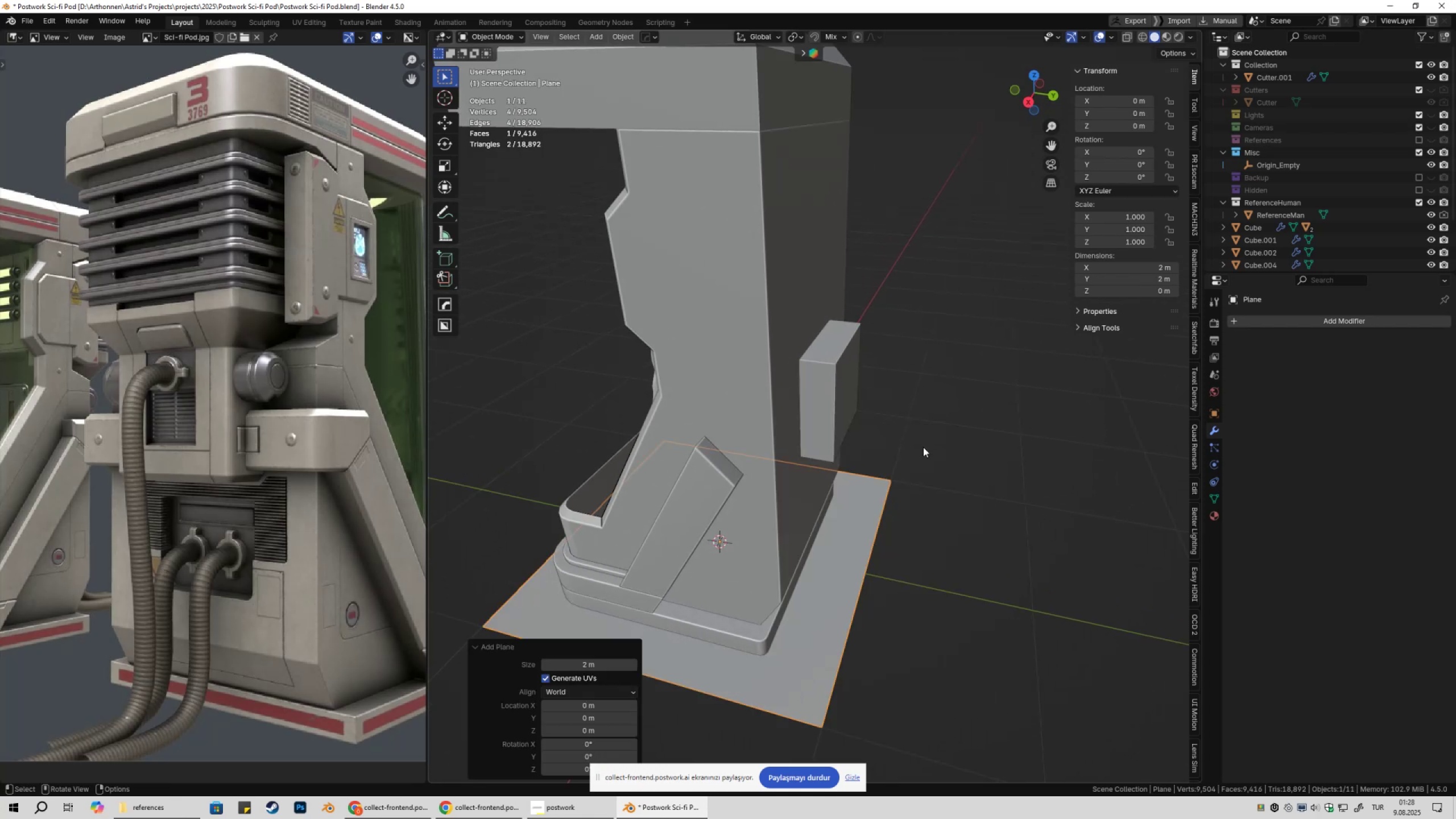 
scroll: coordinate [920, 454], scroll_direction: down, amount: 3.0
 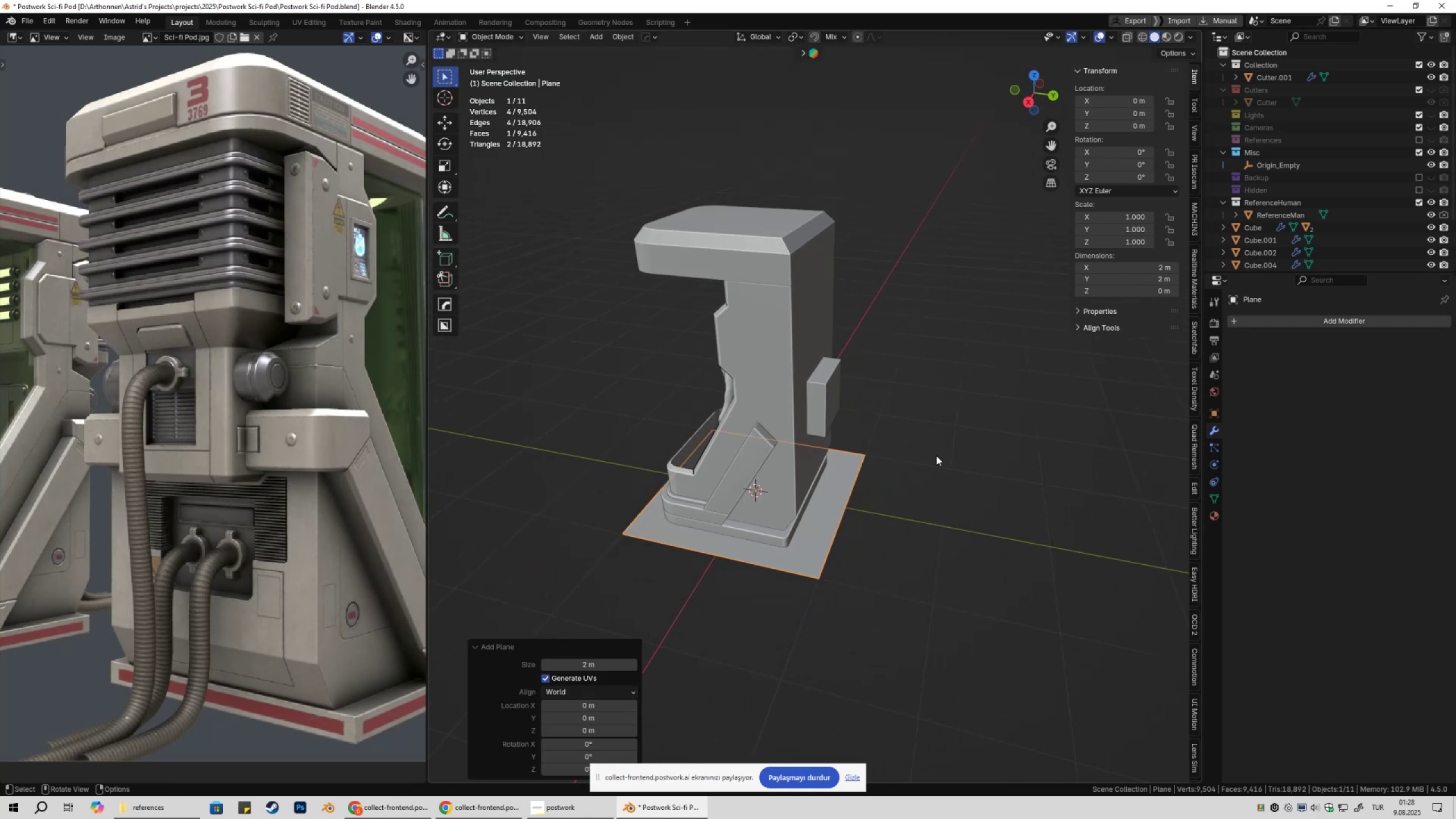 
type(rxy90)
key(NumpadEnter)
type(gyx)
 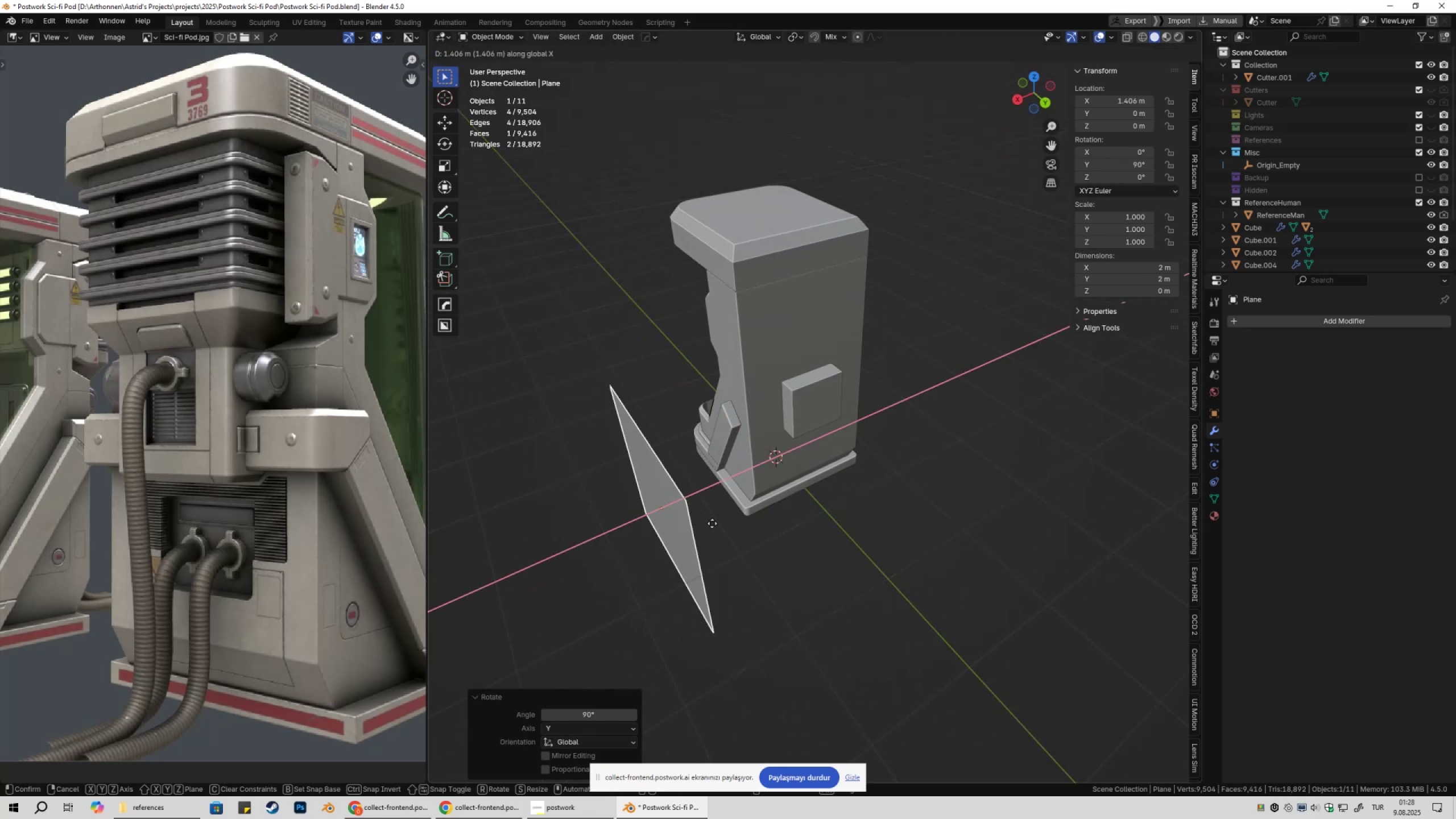 
left_click([712, 524])
 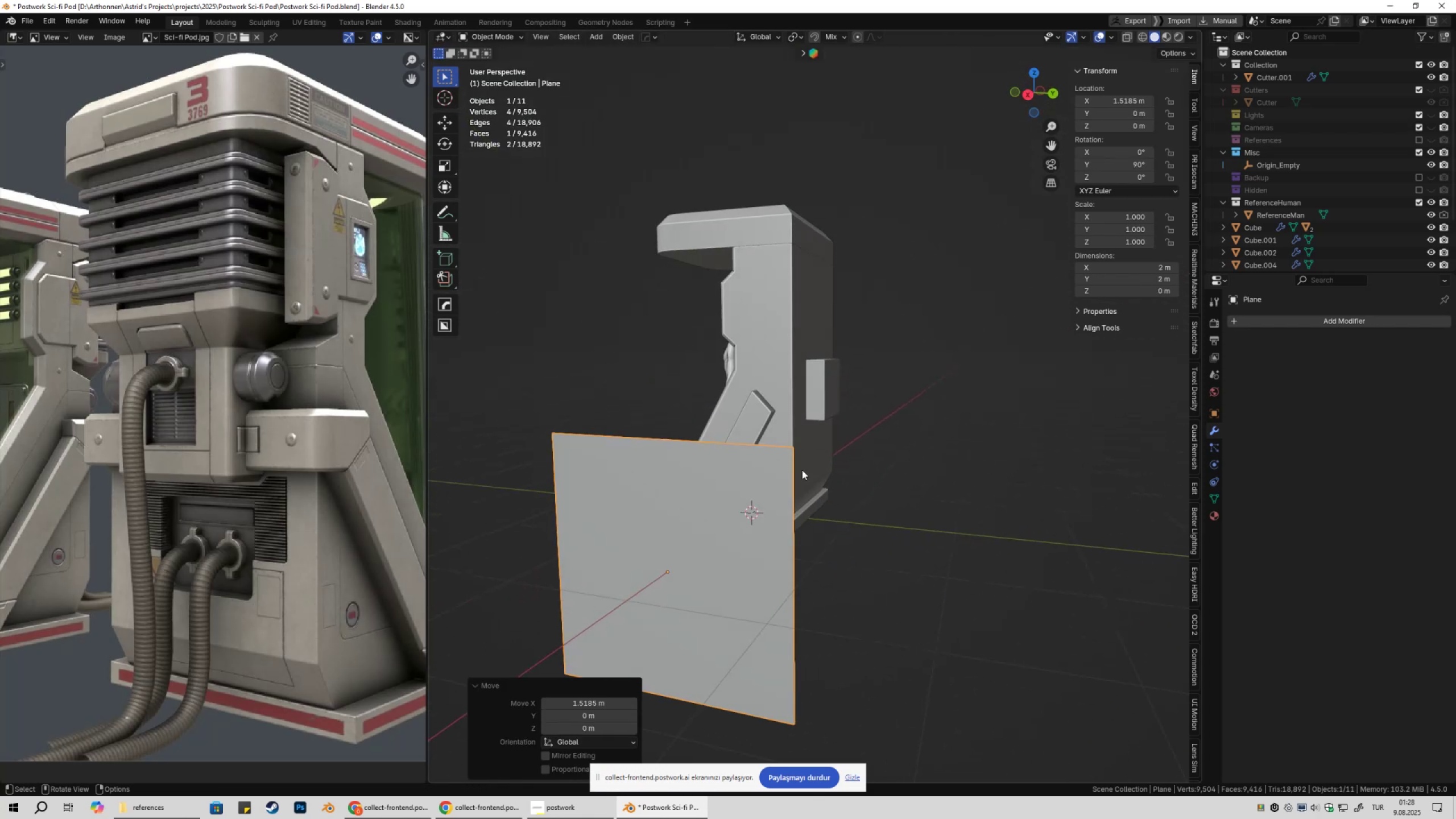 
type(szsz)
 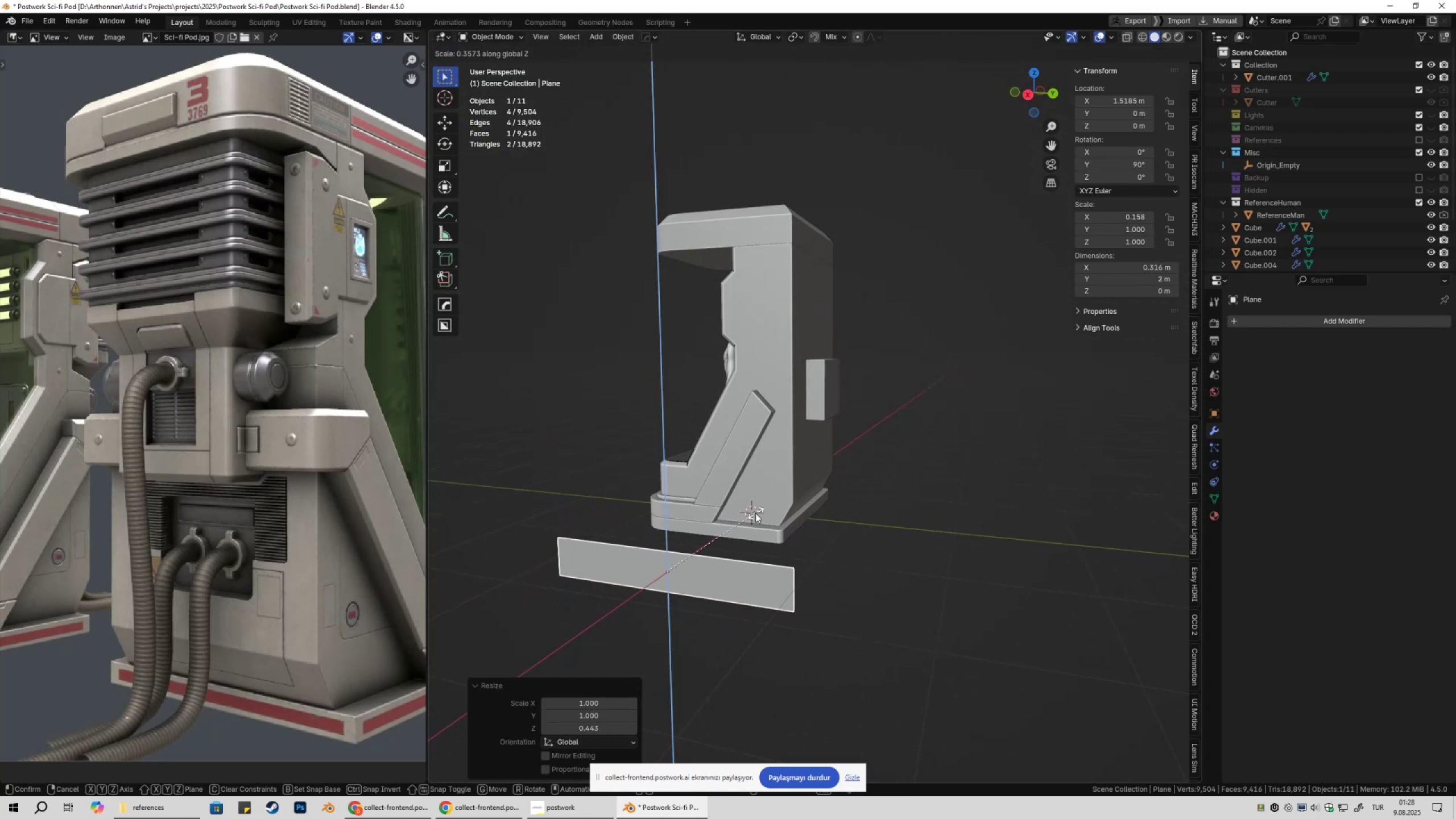 
left_click([755, 514])
 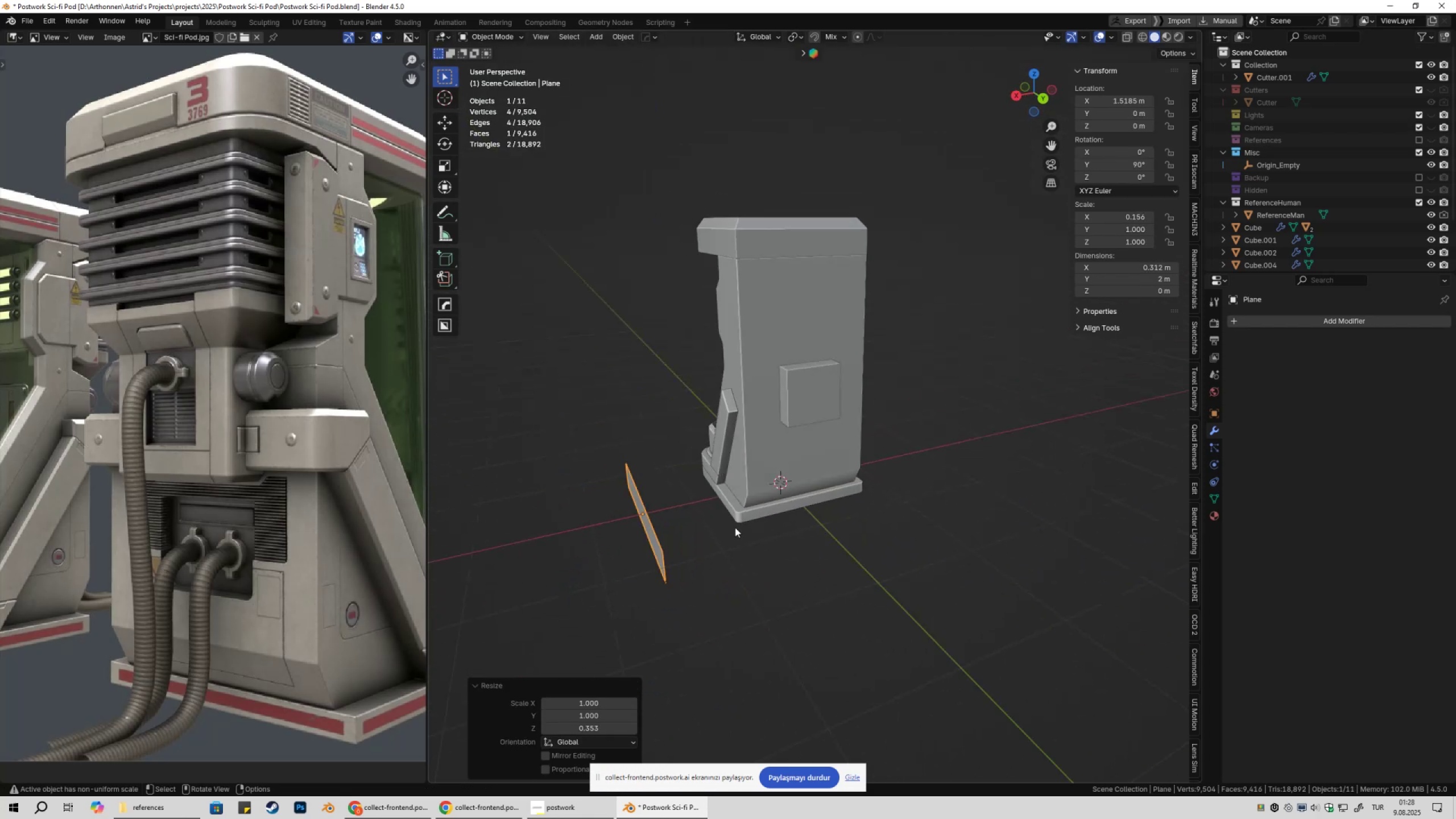 
type(gyx)
 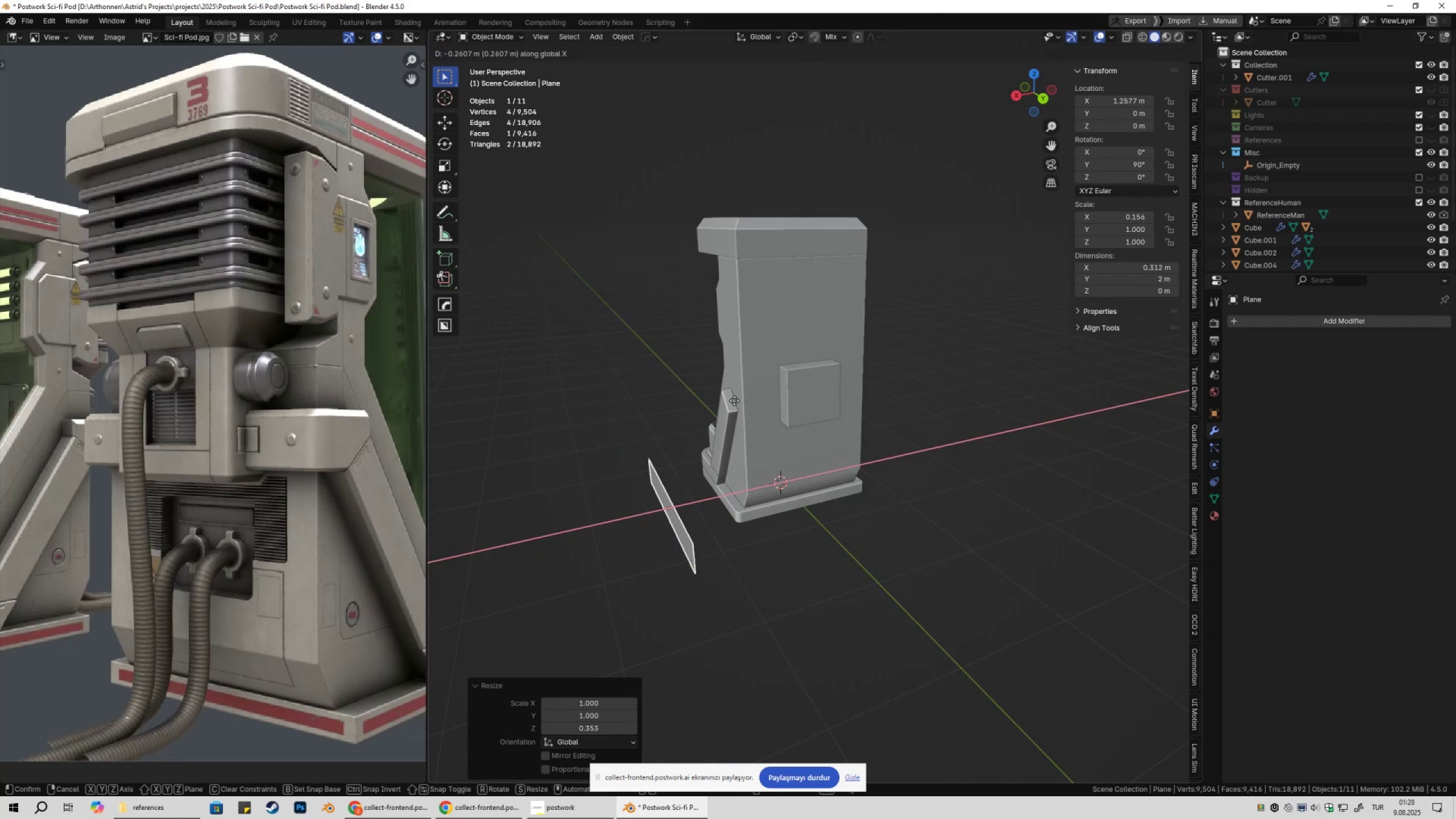 
hold_key(key=ControlLeft, duration=0.49)
left_click([736, 384])
 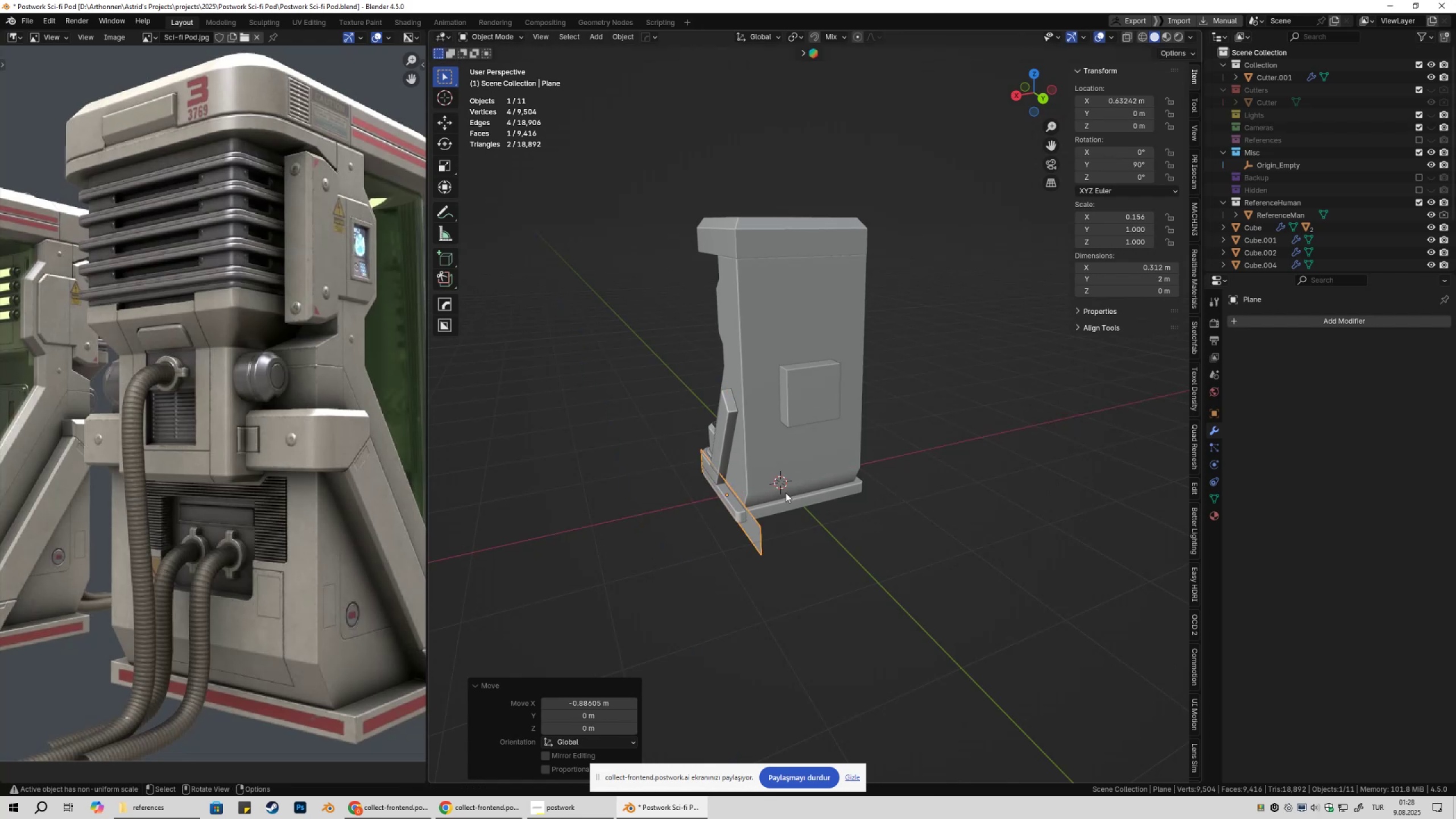 
type(gz)
key(Tab)
type(2gygy)
 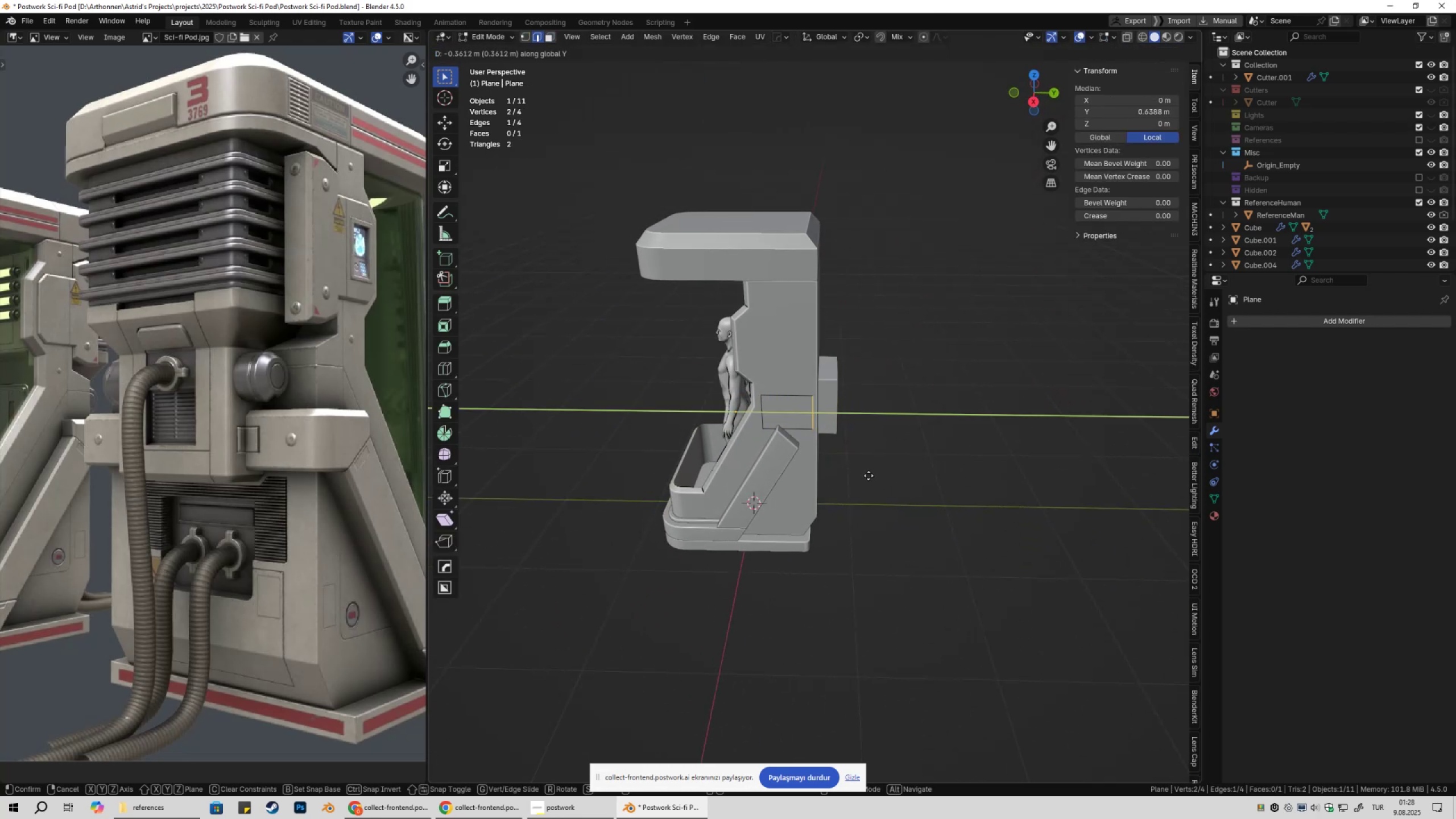 
left_click_drag(start_coordinate=[593, 367], to_coordinate=[662, 476])
 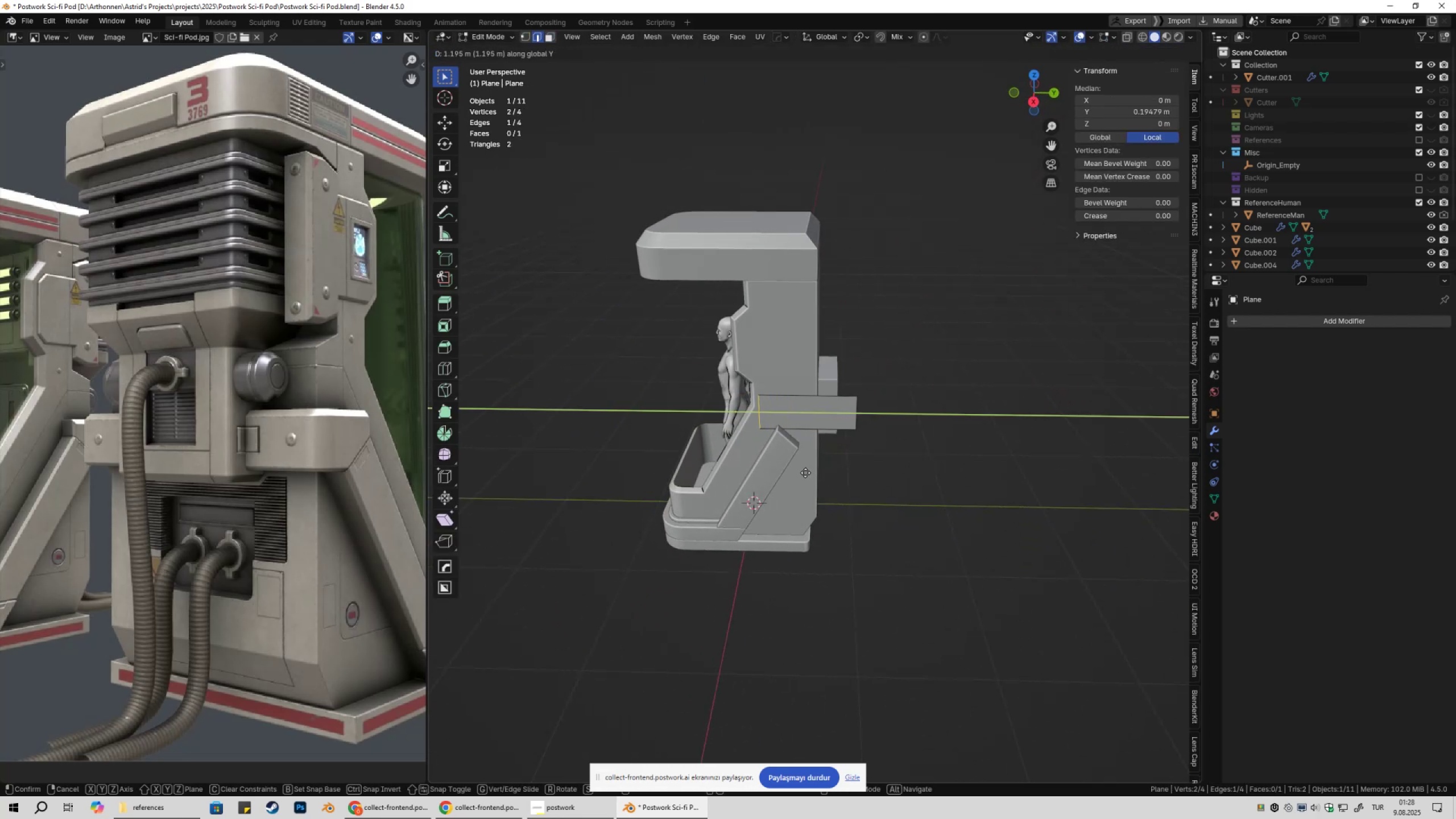 
left_click_drag(start_coordinate=[847, 369], to_coordinate=[911, 478])
 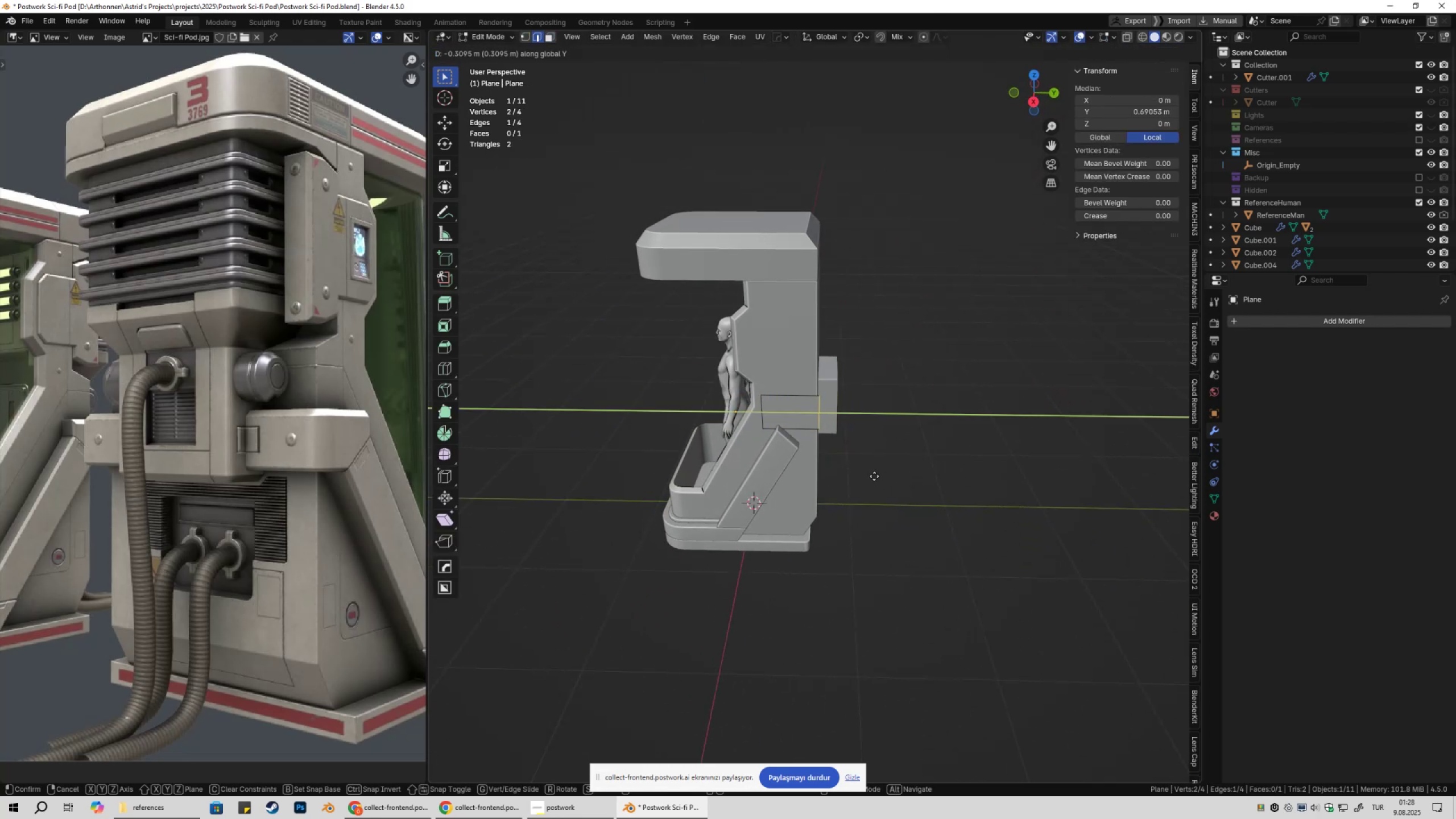 
left_click([868, 475])
 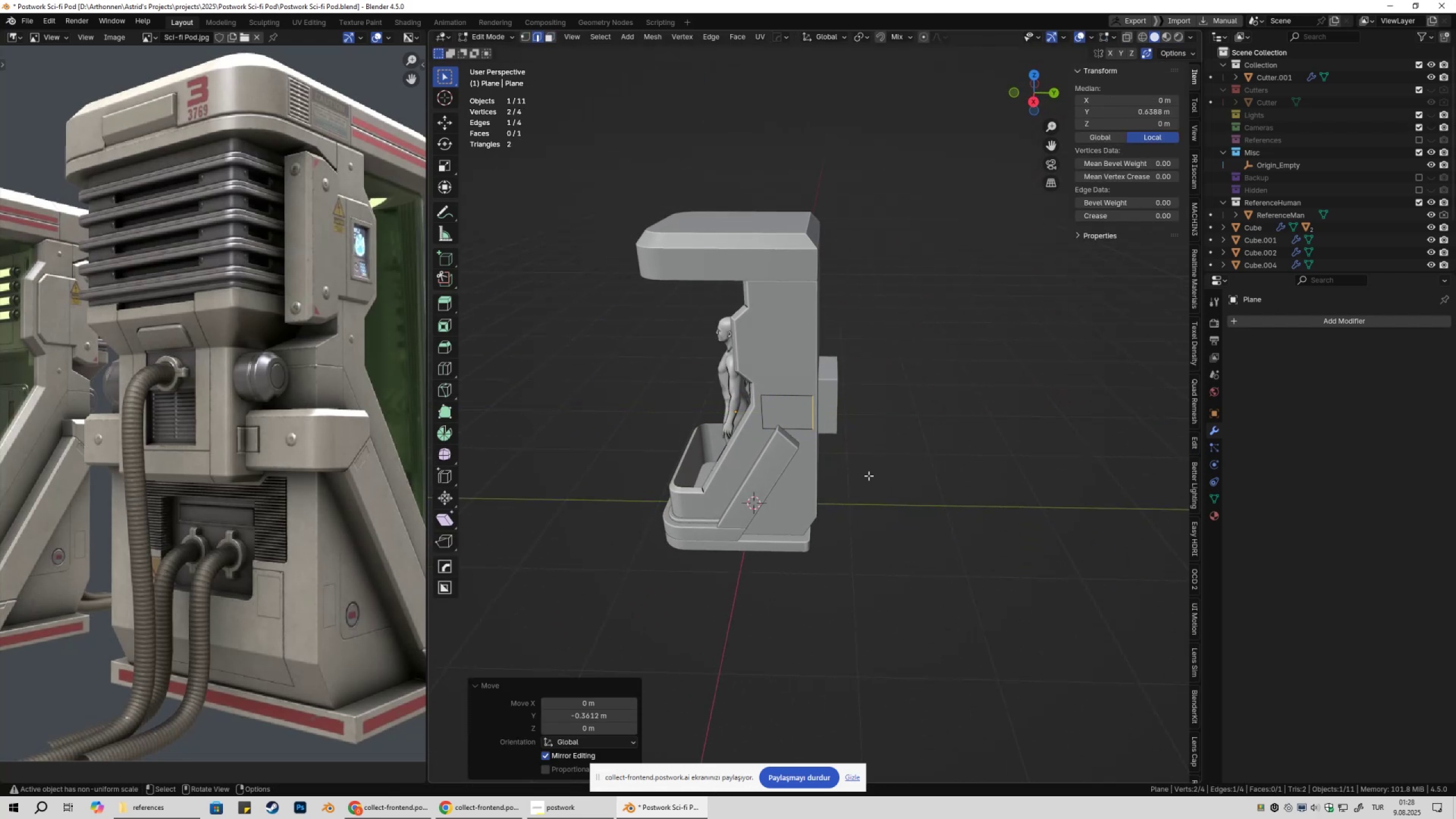 
key(Tab)
 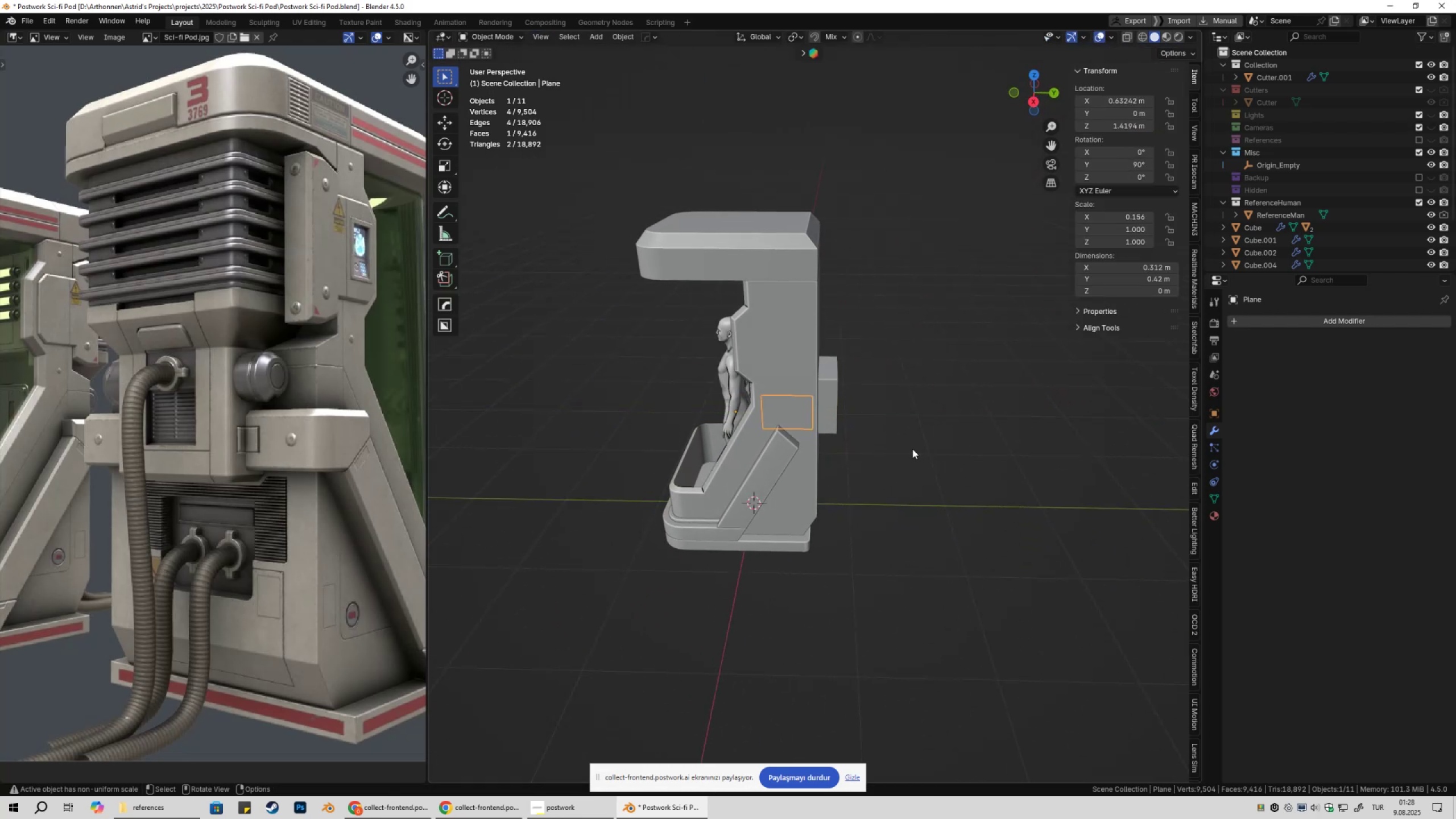 
right_click([912, 449])
 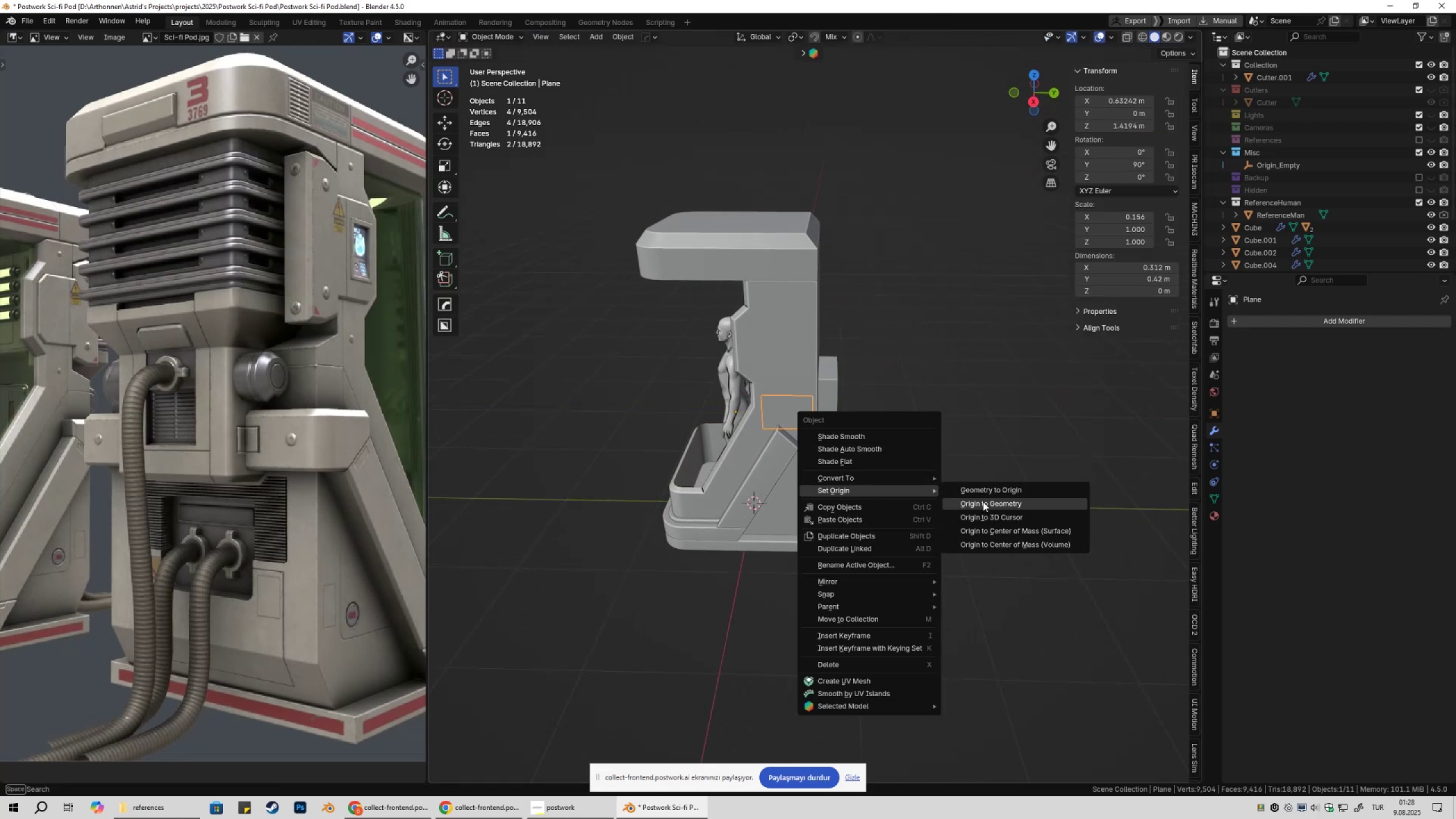 
scroll: coordinate [901, 491], scroll_direction: up, amount: 4.0
 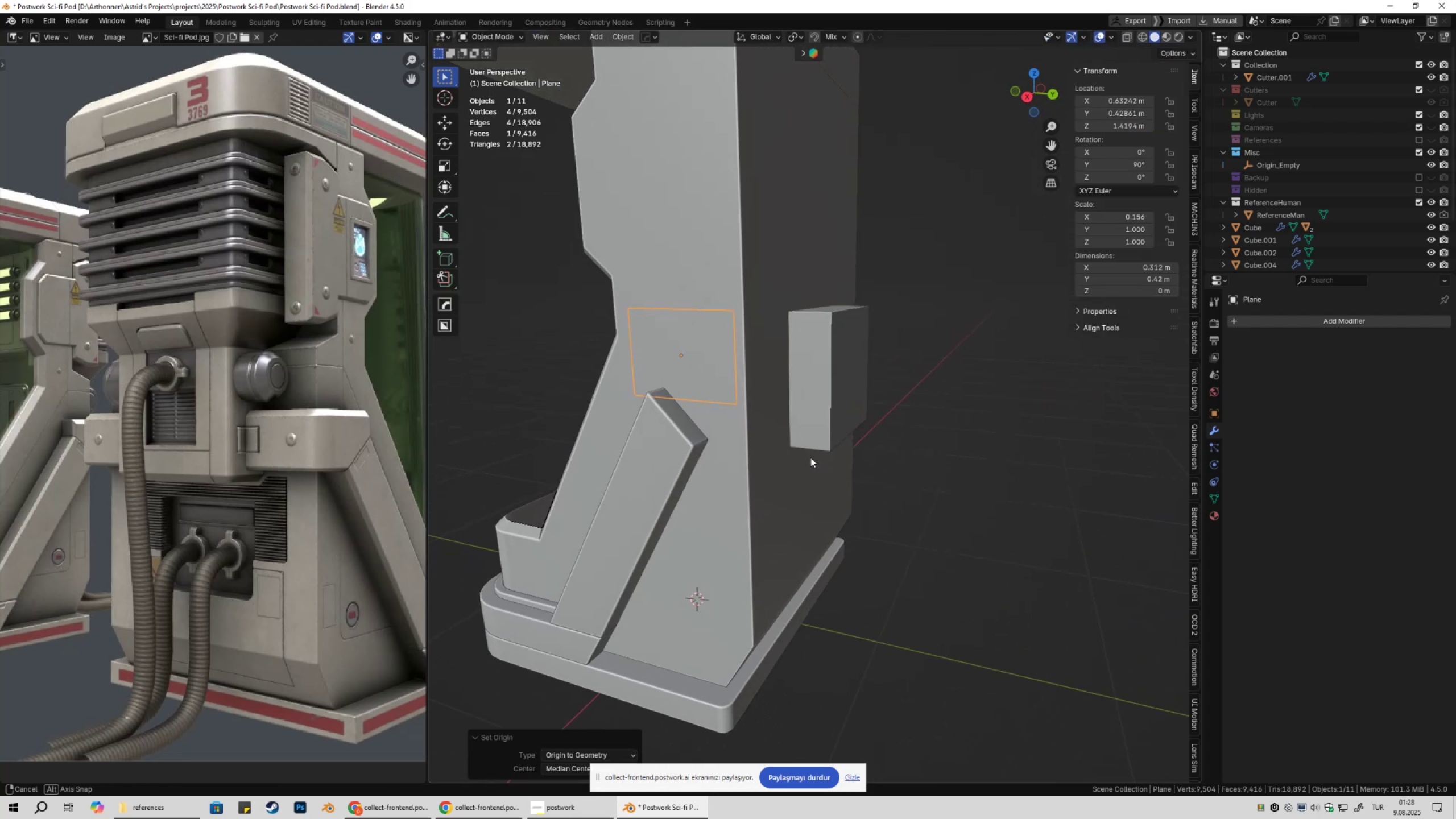 
hold_key(key=ShiftLeft, duration=0.35)
 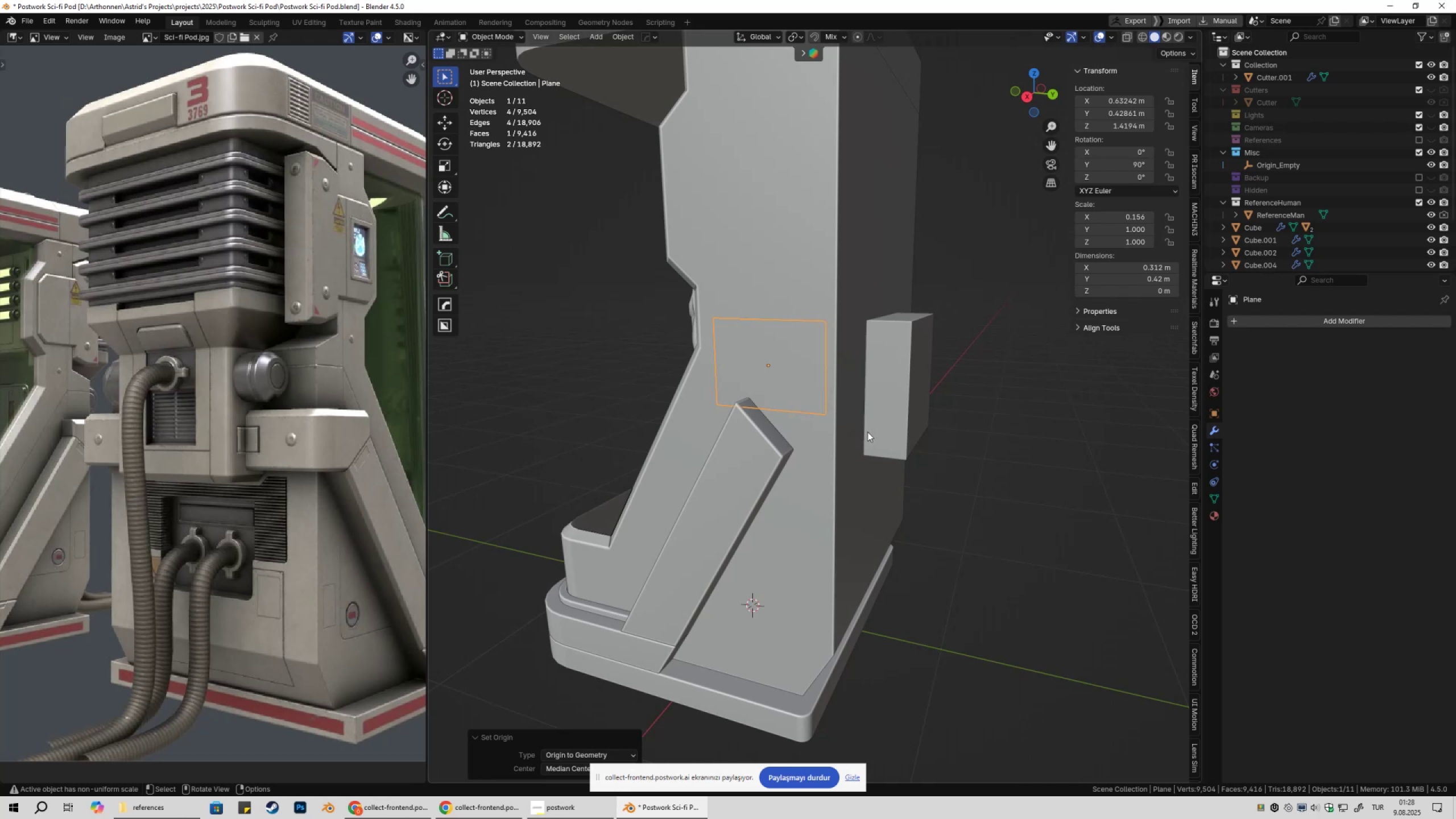 
type(gz)
 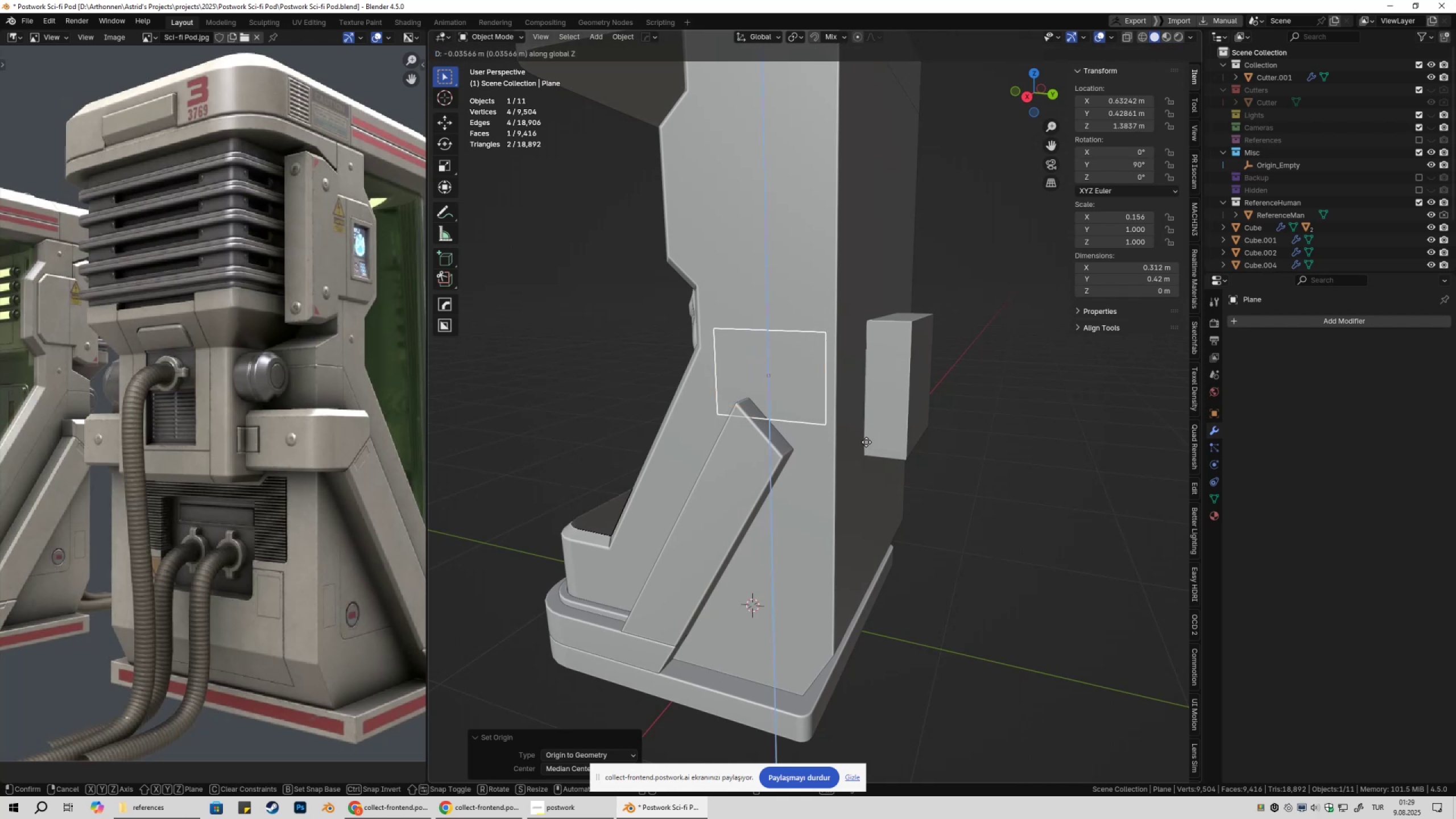 
left_click([866, 442])
 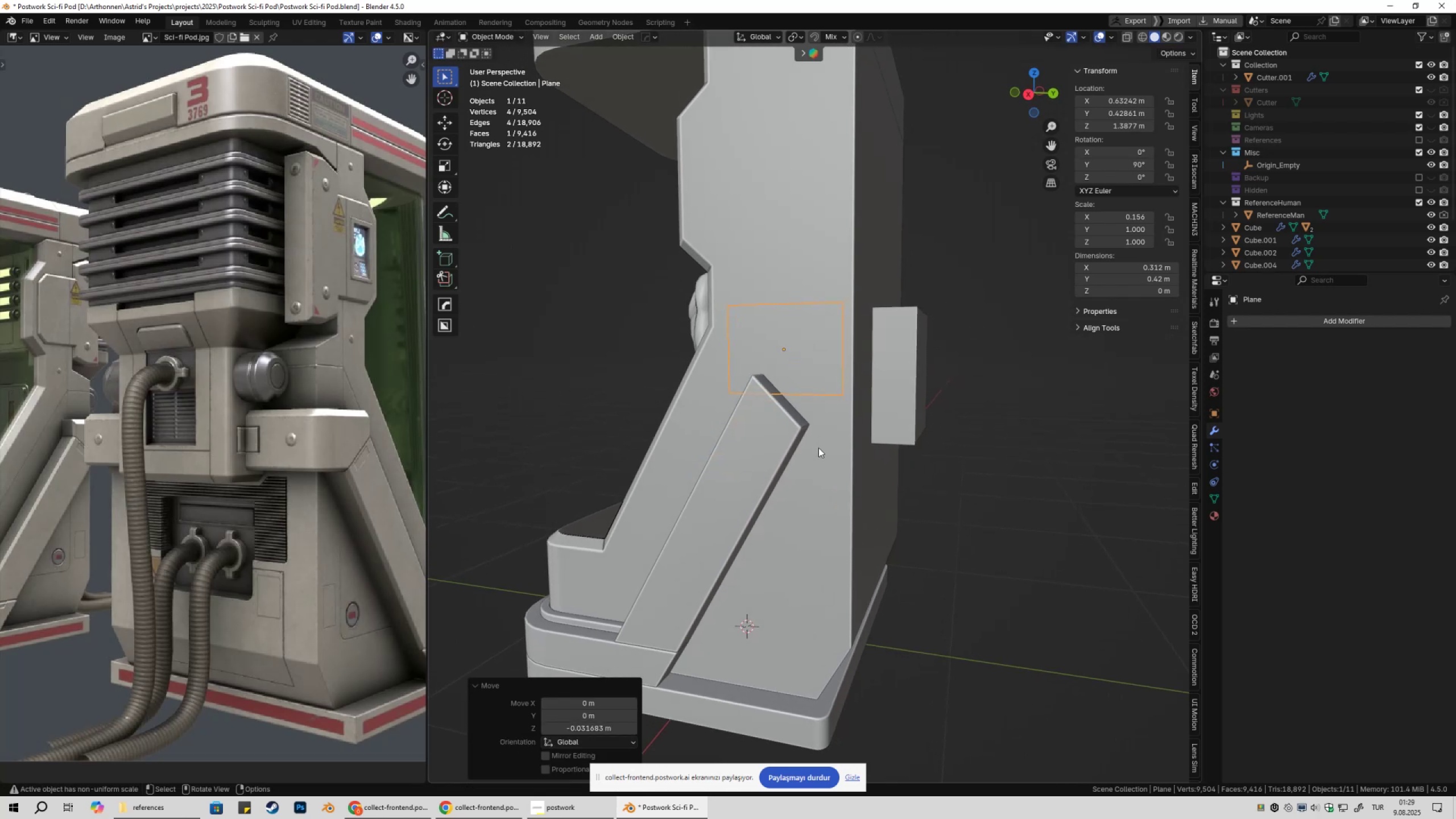 
type(gz)
 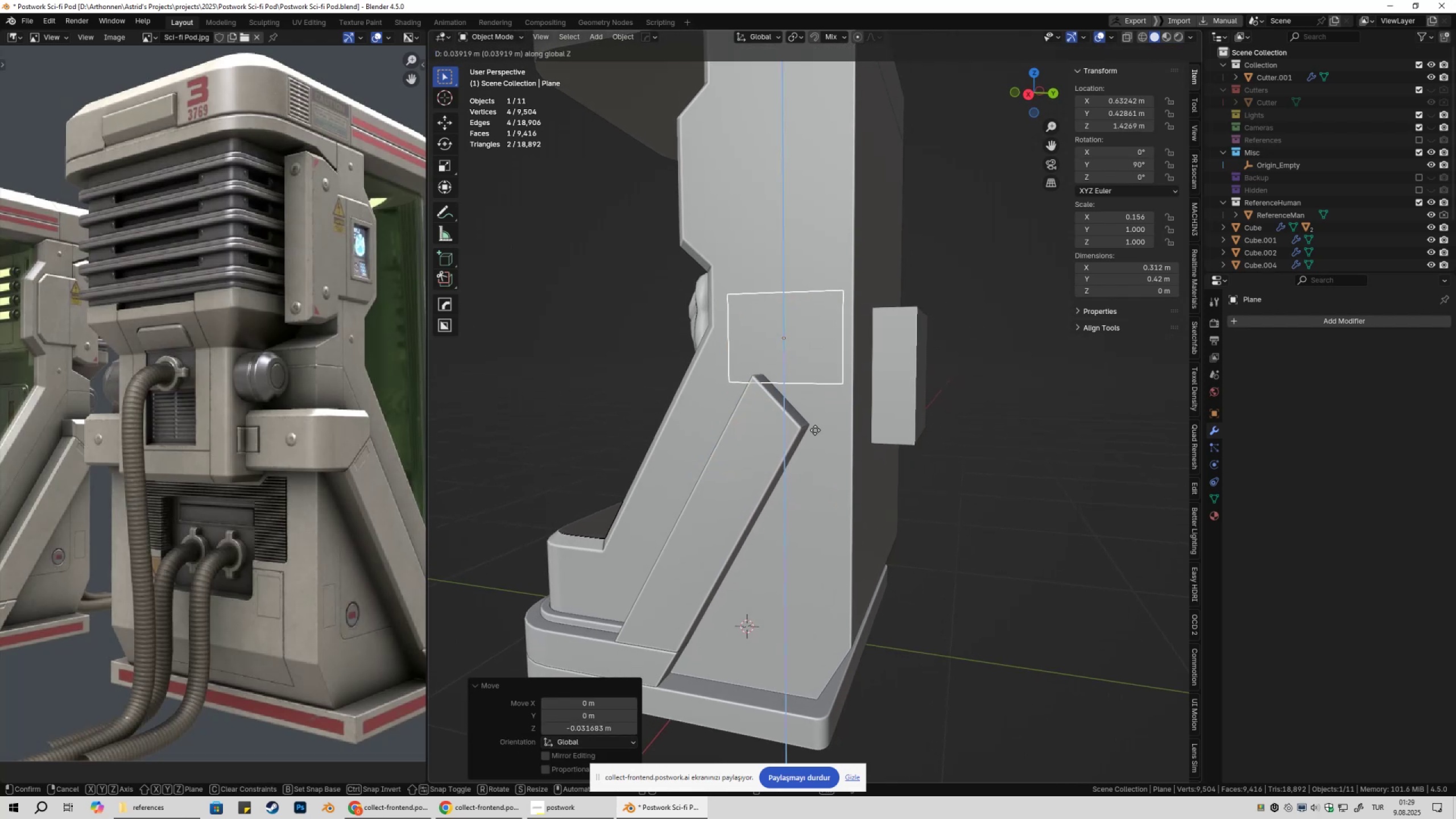 
hold_key(key=ControlLeft, duration=0.57)
left_click([813, 422])
 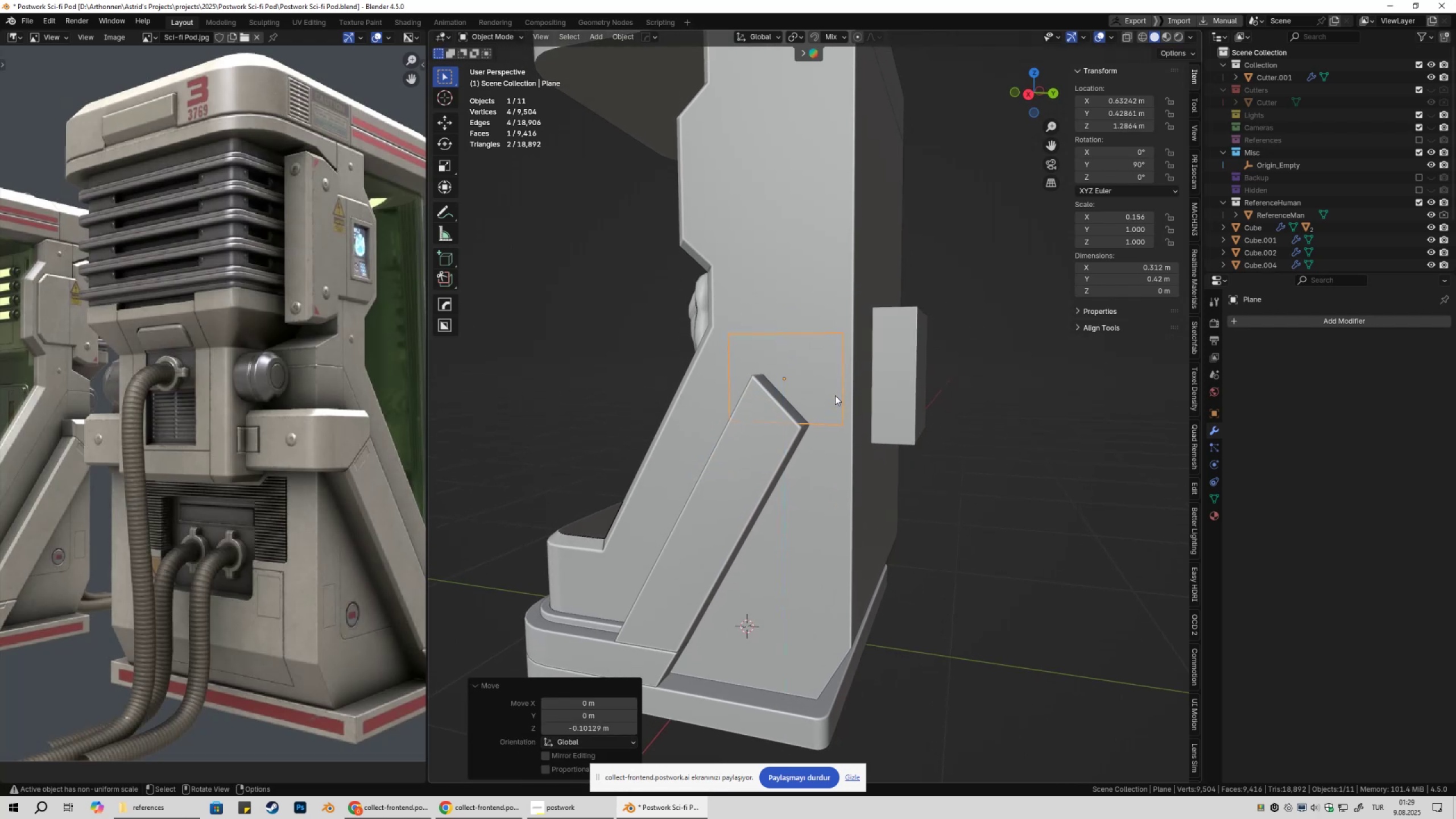 
key(Tab)
type(2gz)
 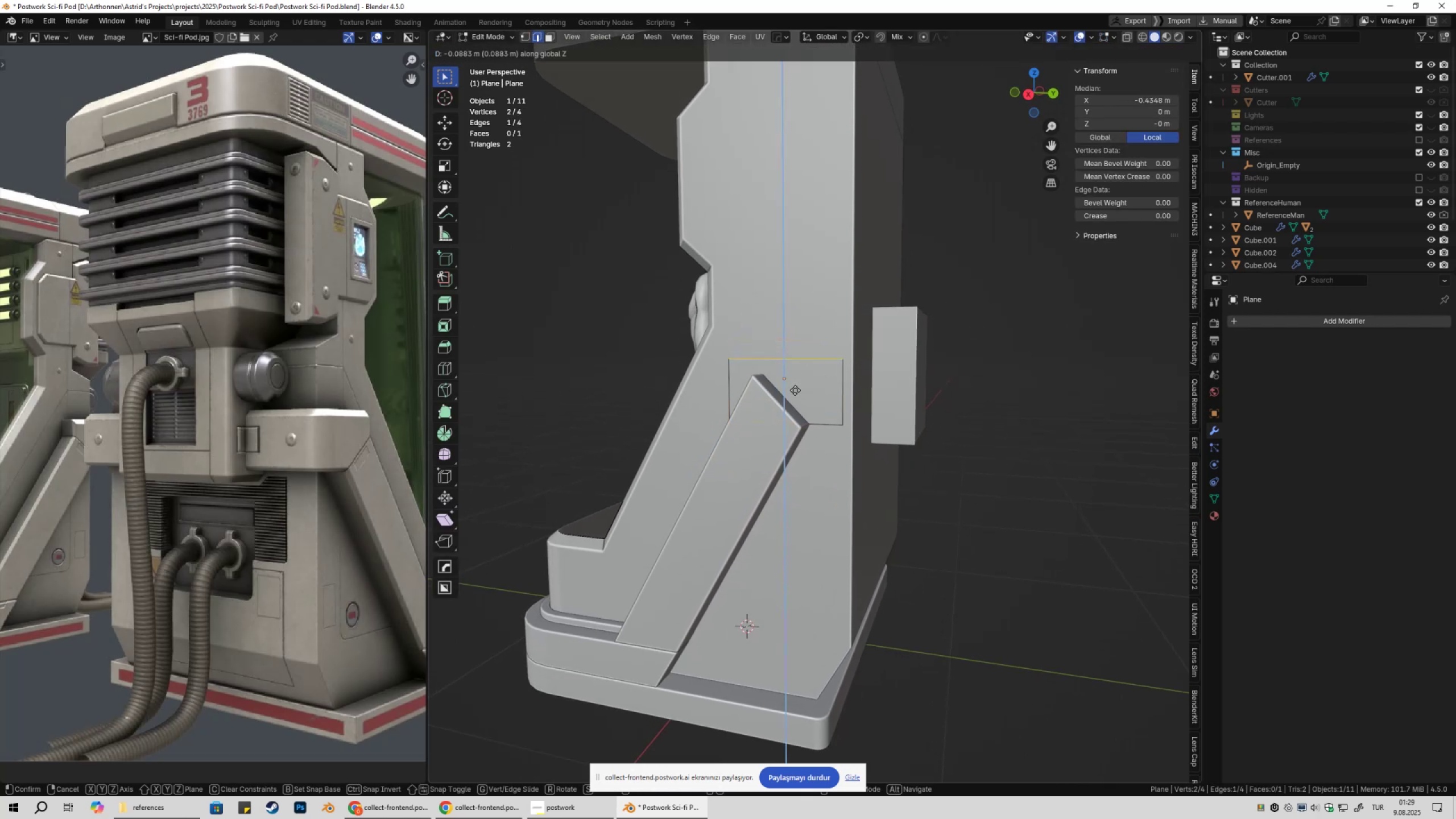 
left_click_drag(start_coordinate=[791, 324], to_coordinate=[792, 365])
 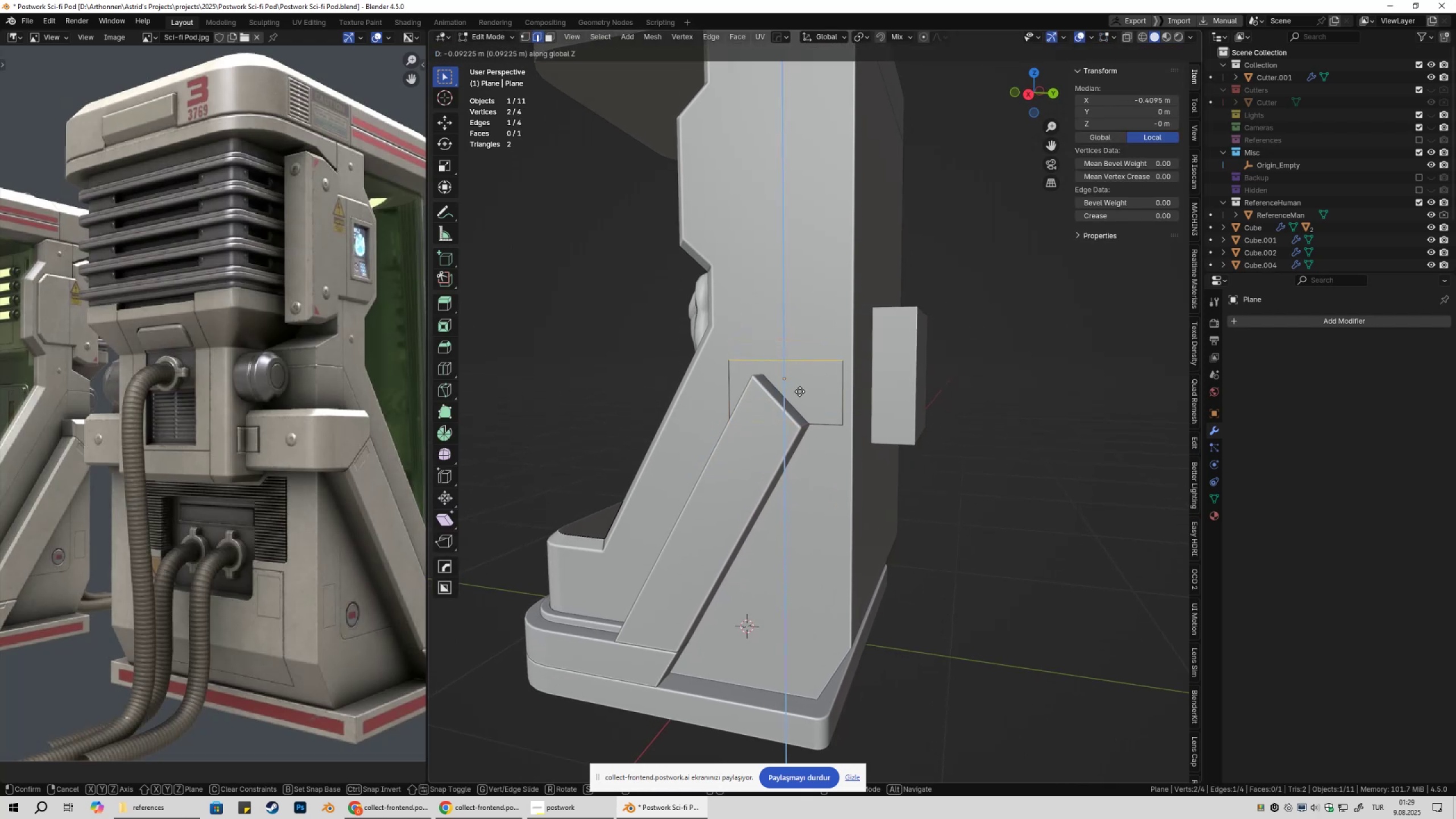 
left_click([804, 380])
 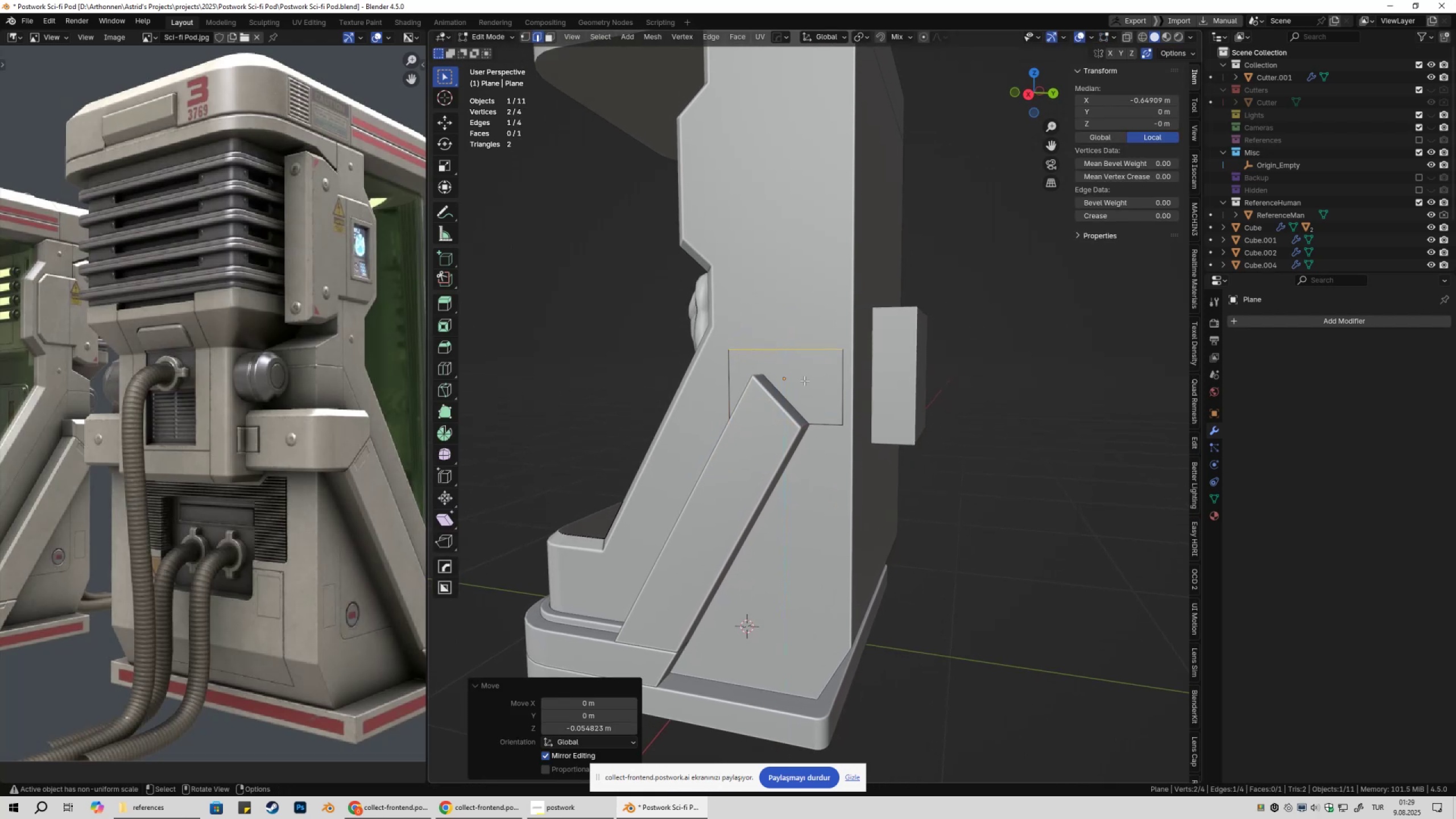 
key(Tab)
type(gxy)
 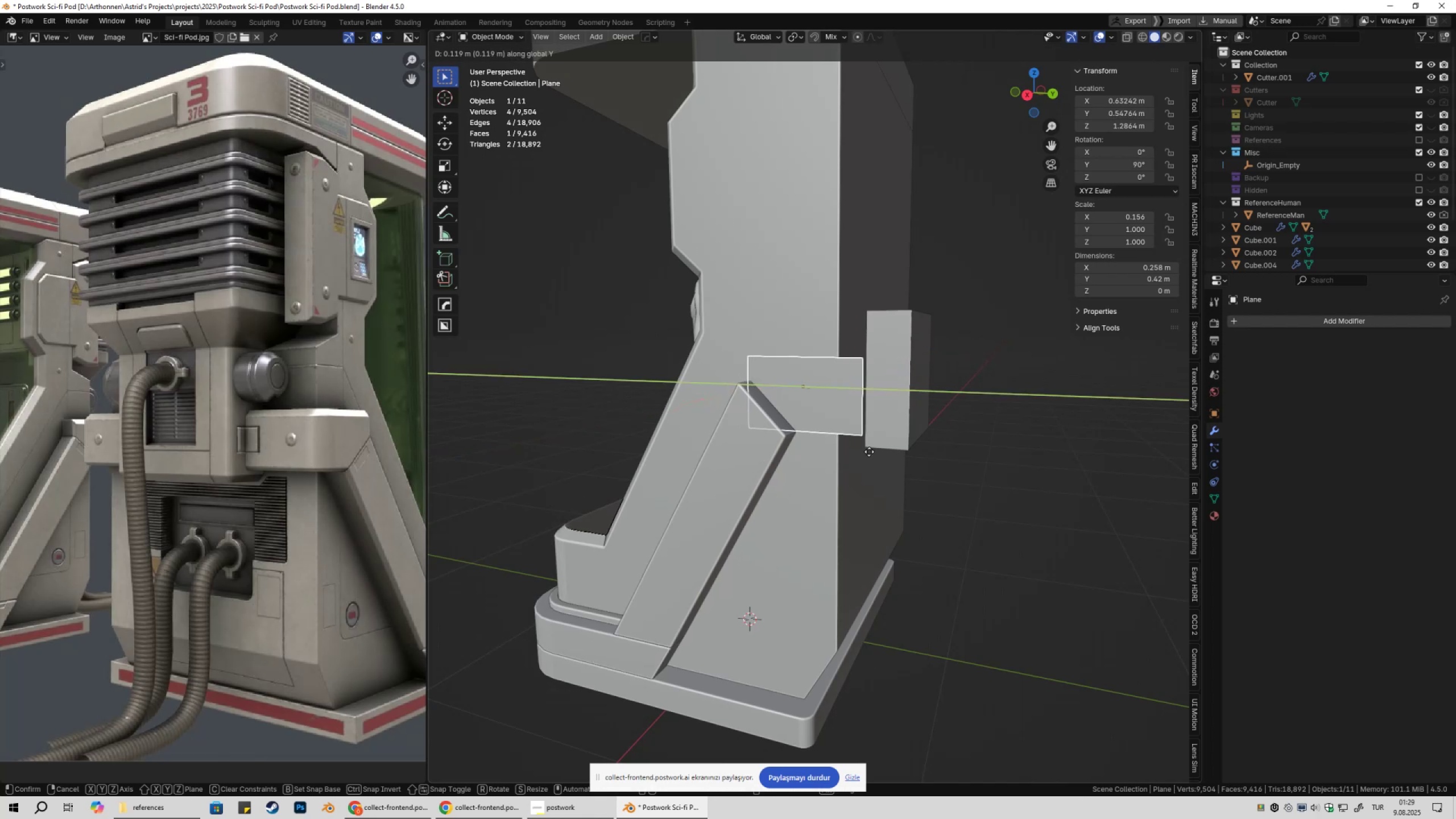 
left_click([869, 452])
 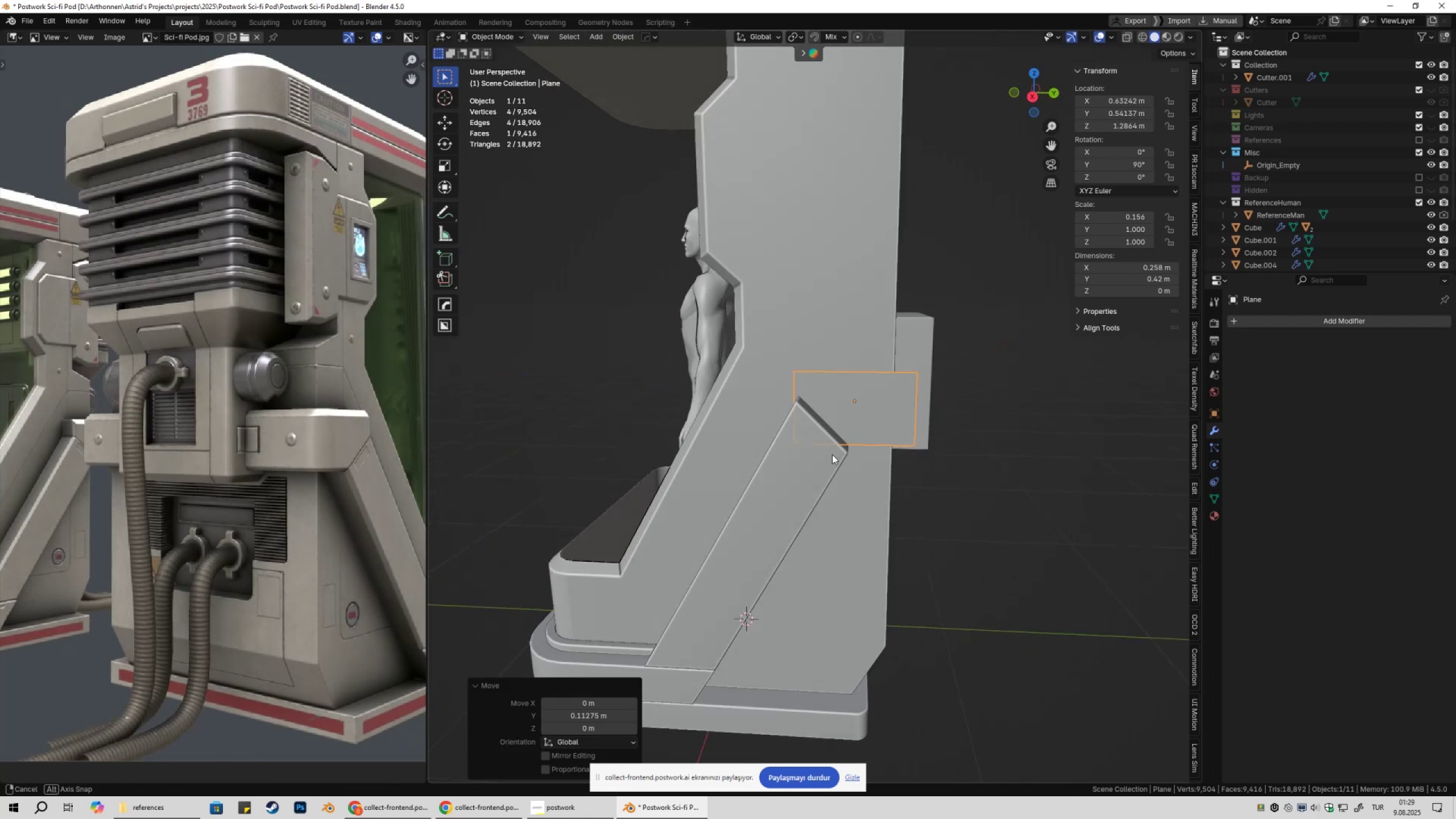 
scroll: coordinate [832, 452], scroll_direction: up, amount: 3.0
 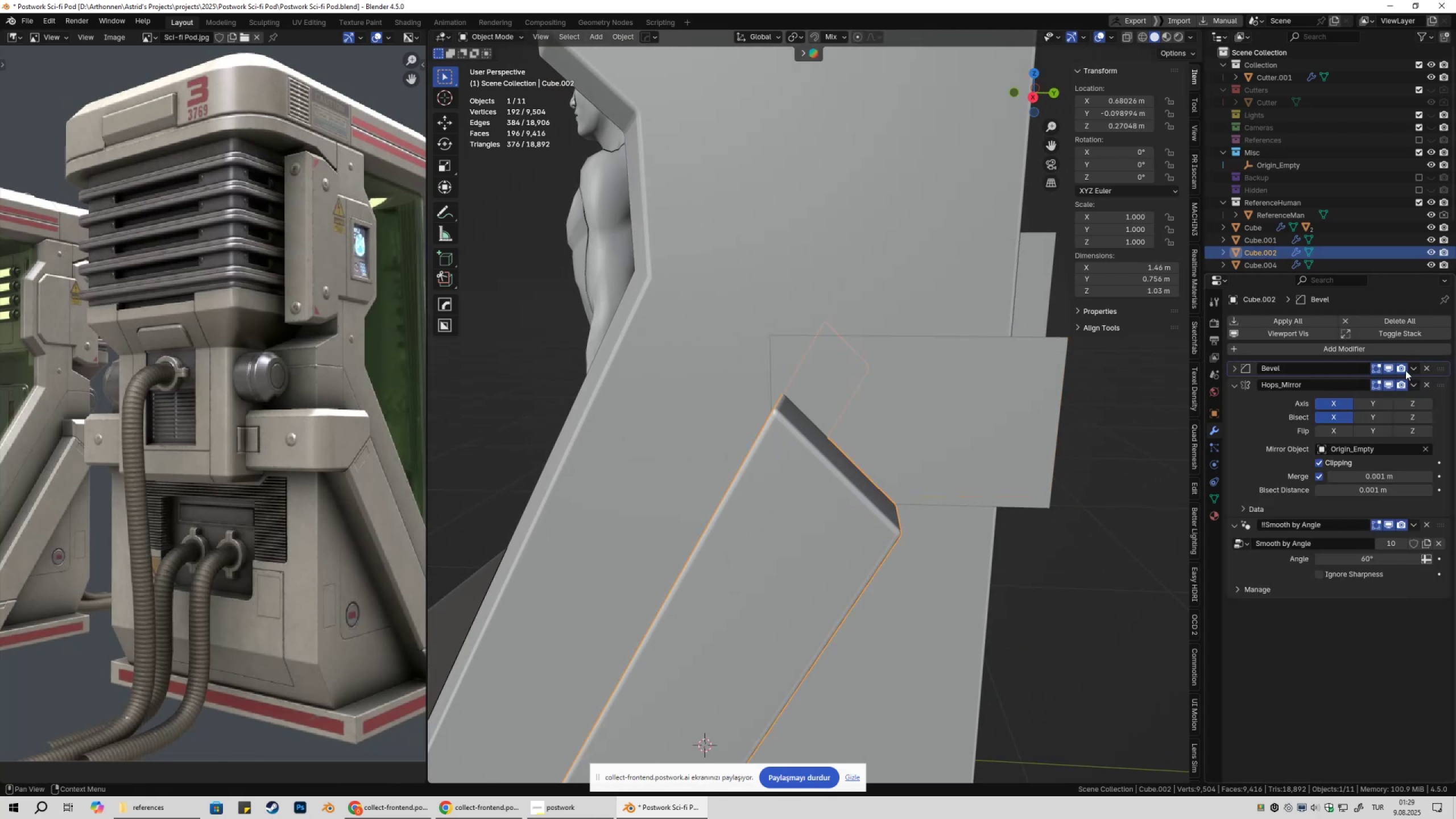 
double_click([886, 409])
 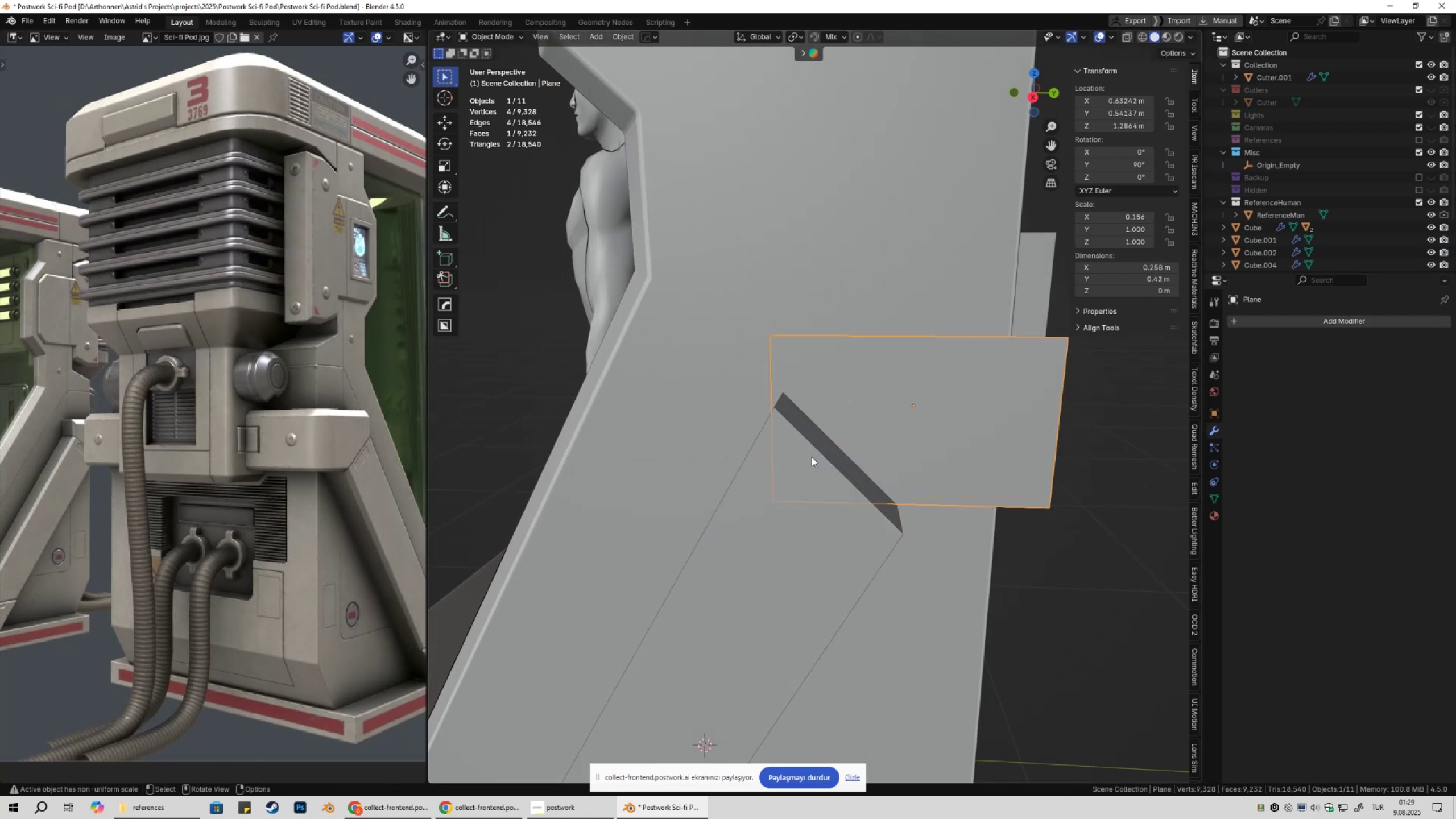 
type(gy)
 